 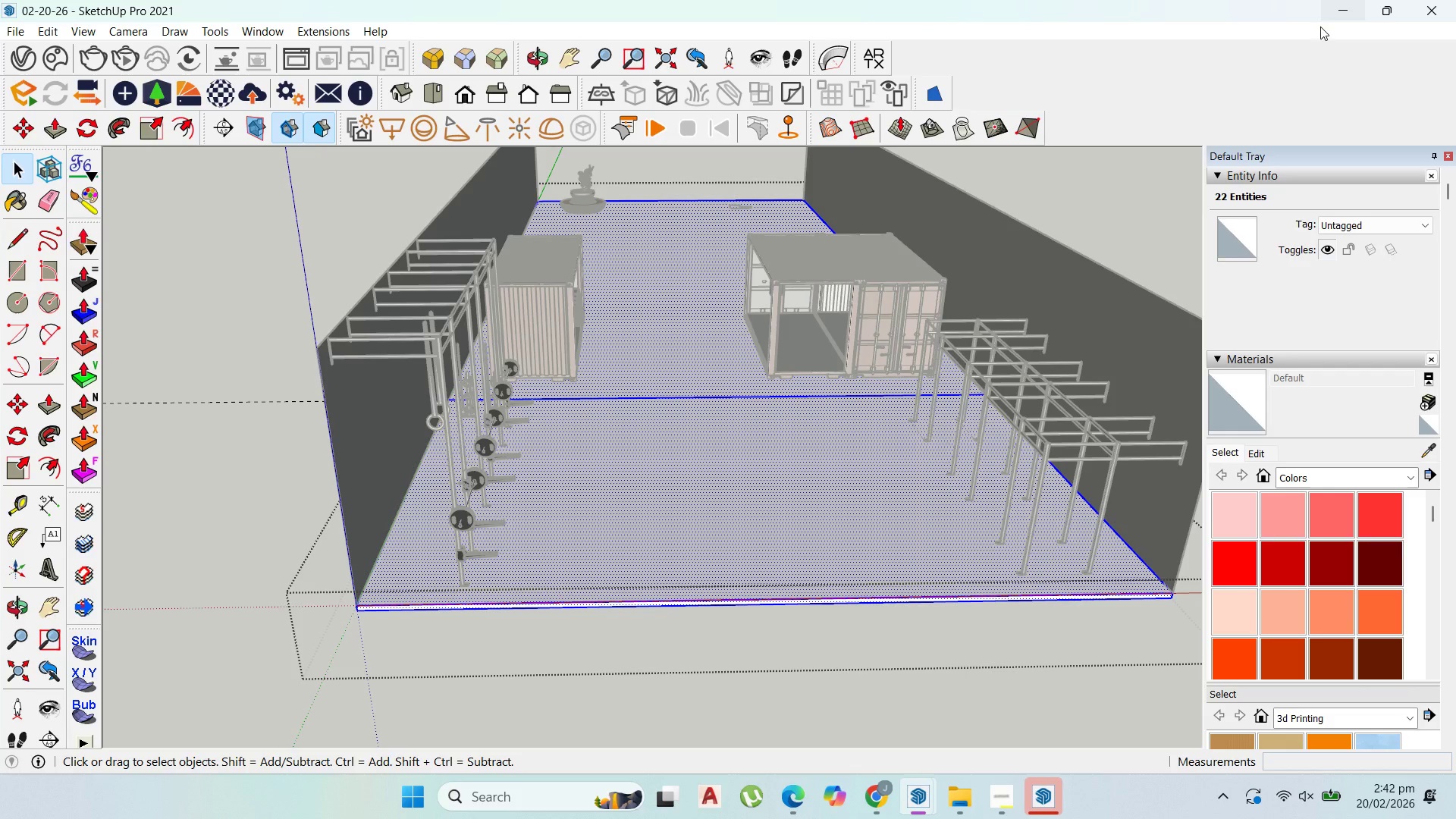 
scroll: coordinate [711, 469], scroll_direction: up, amount: 5.0
 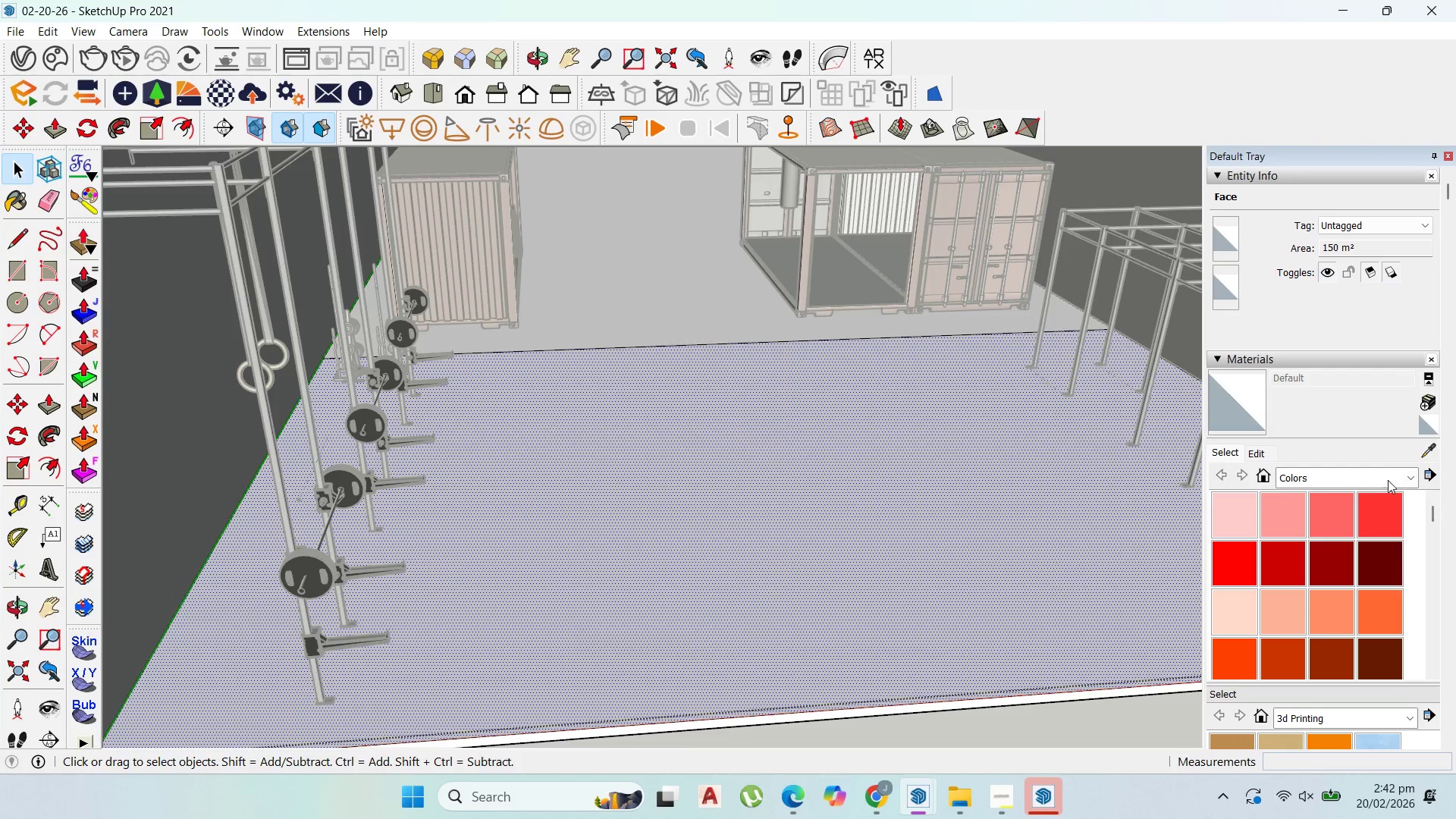 
left_click([1407, 482])
 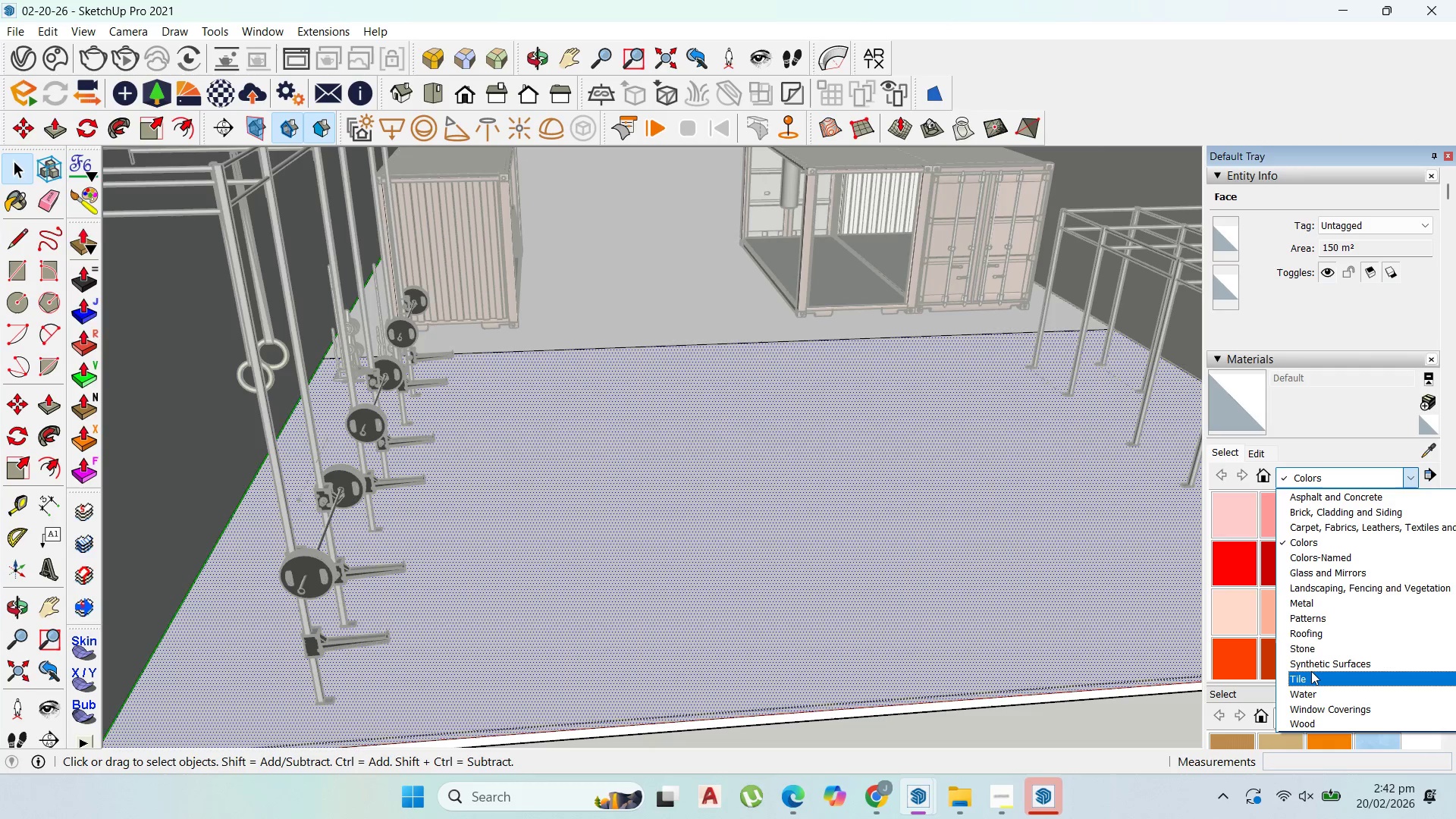 
left_click([1316, 662])
 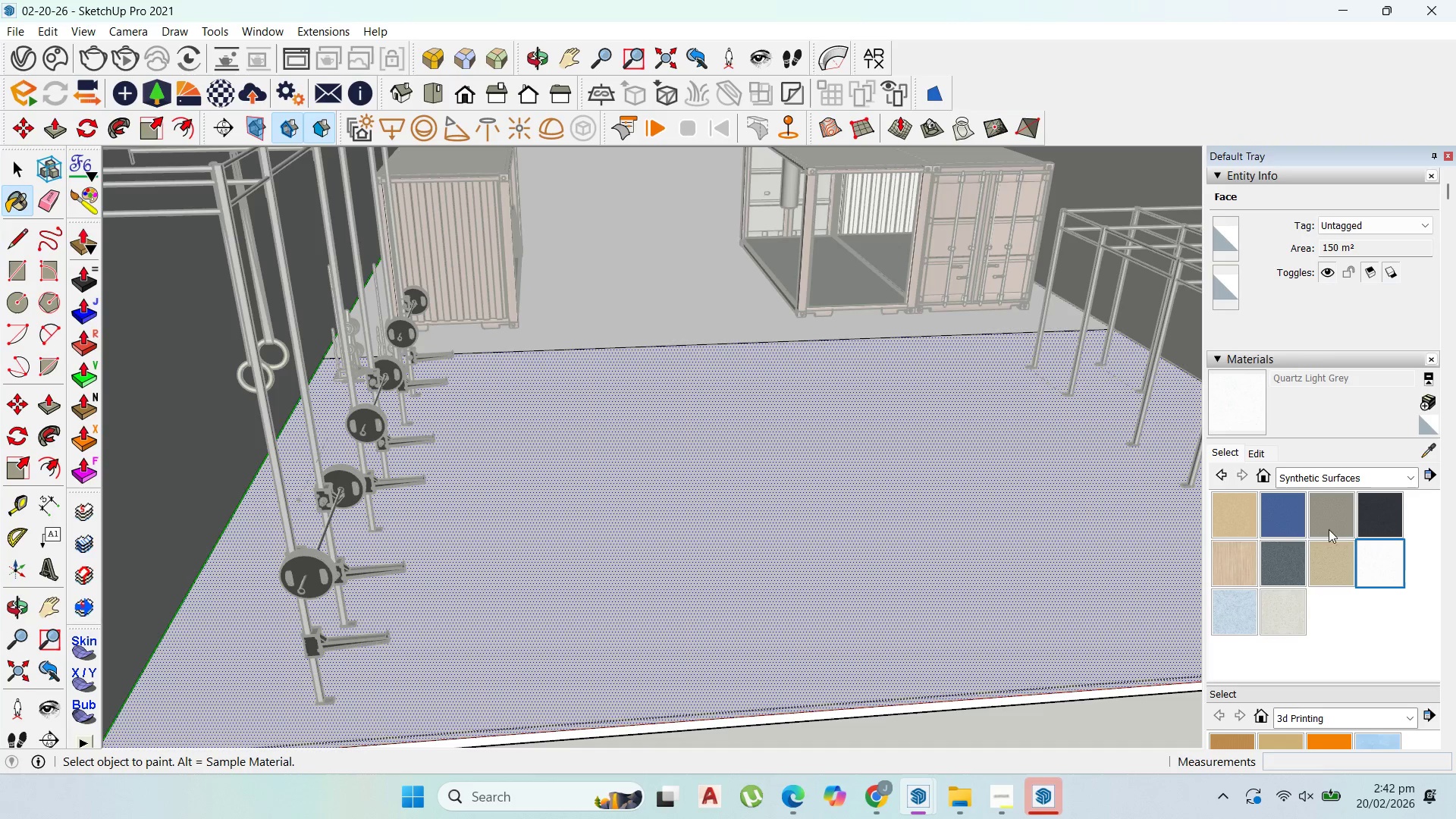 
wait(5.55)
 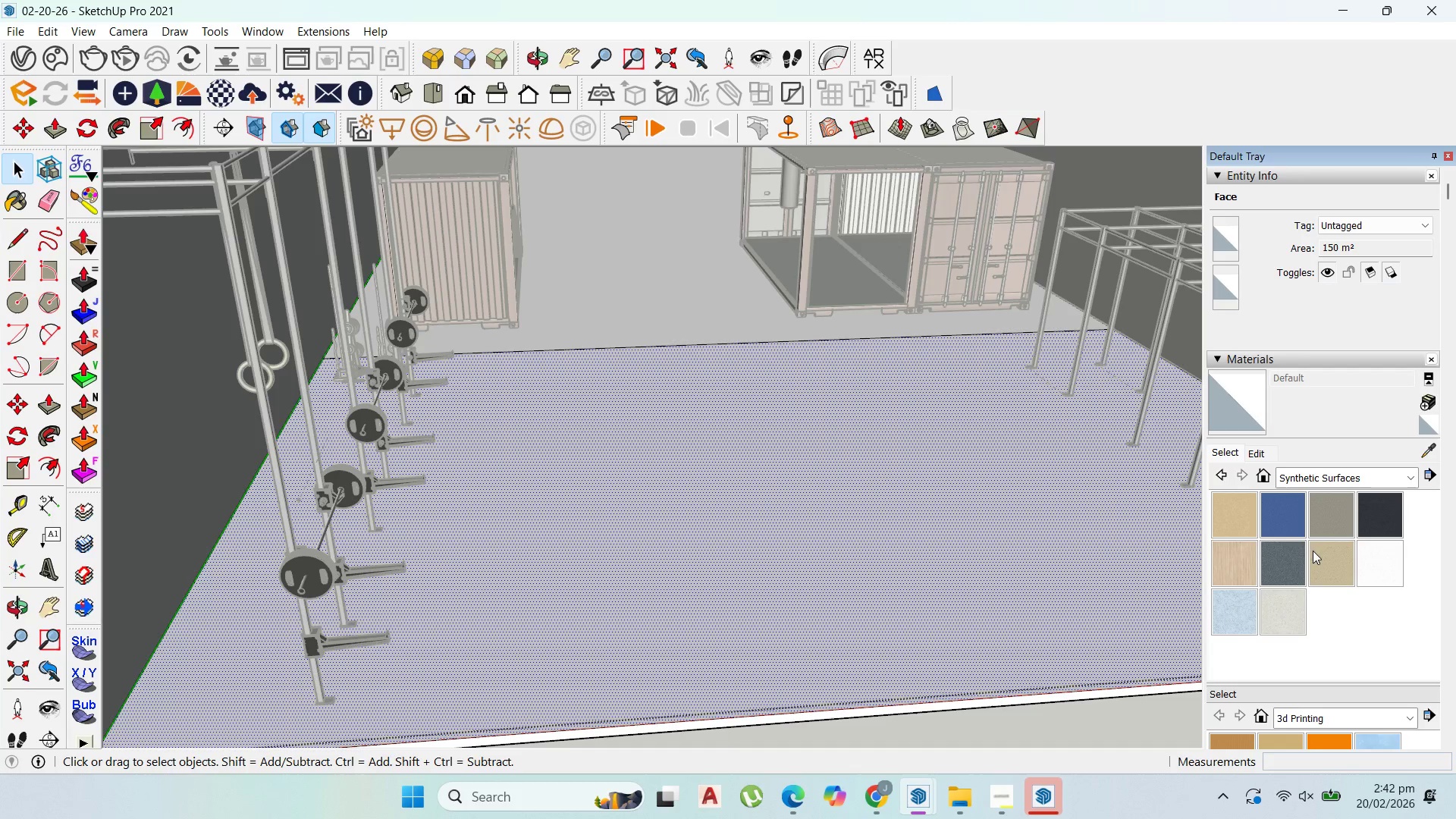 
double_click([745, 450])
 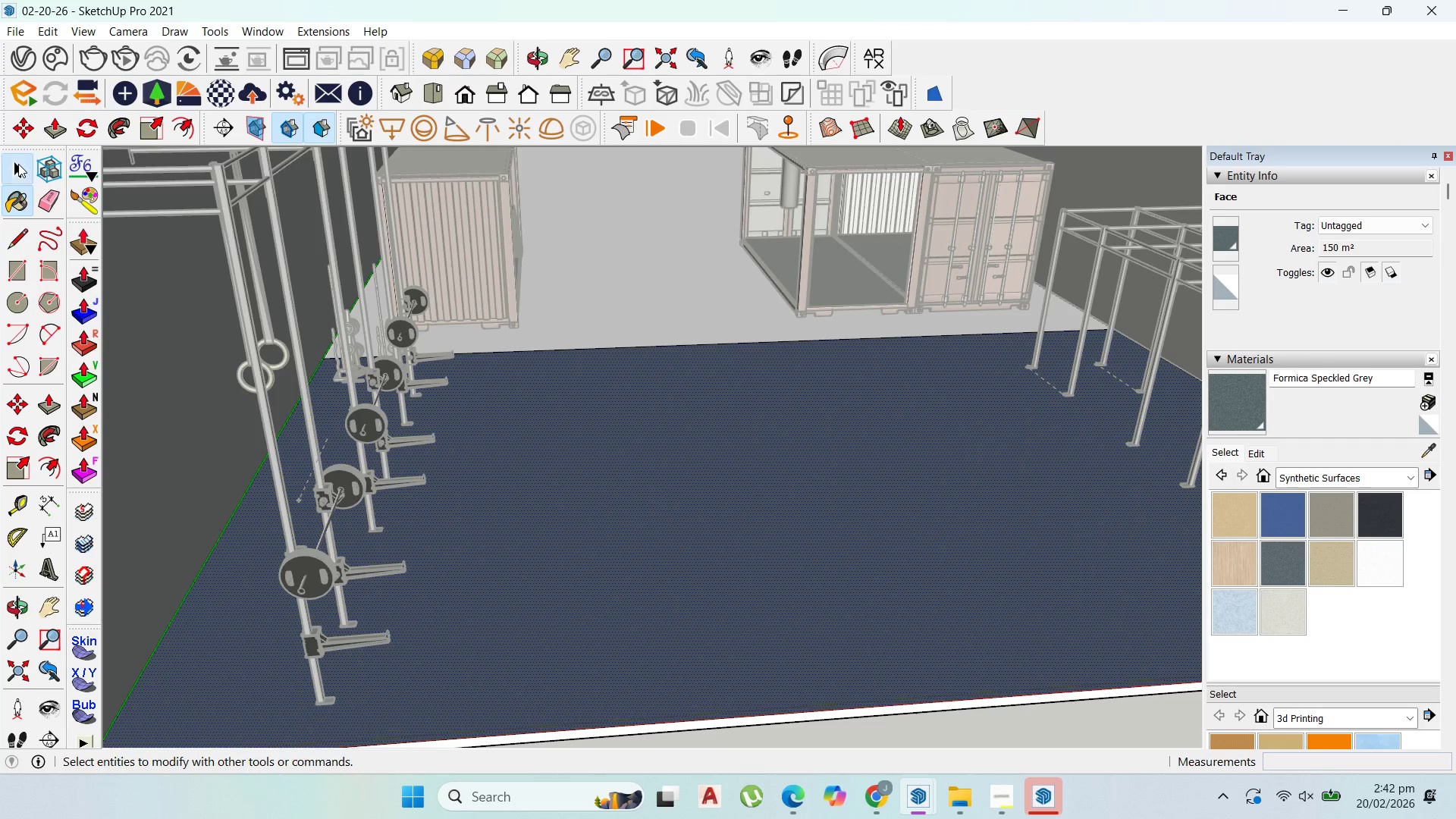 
left_click([668, 586])
 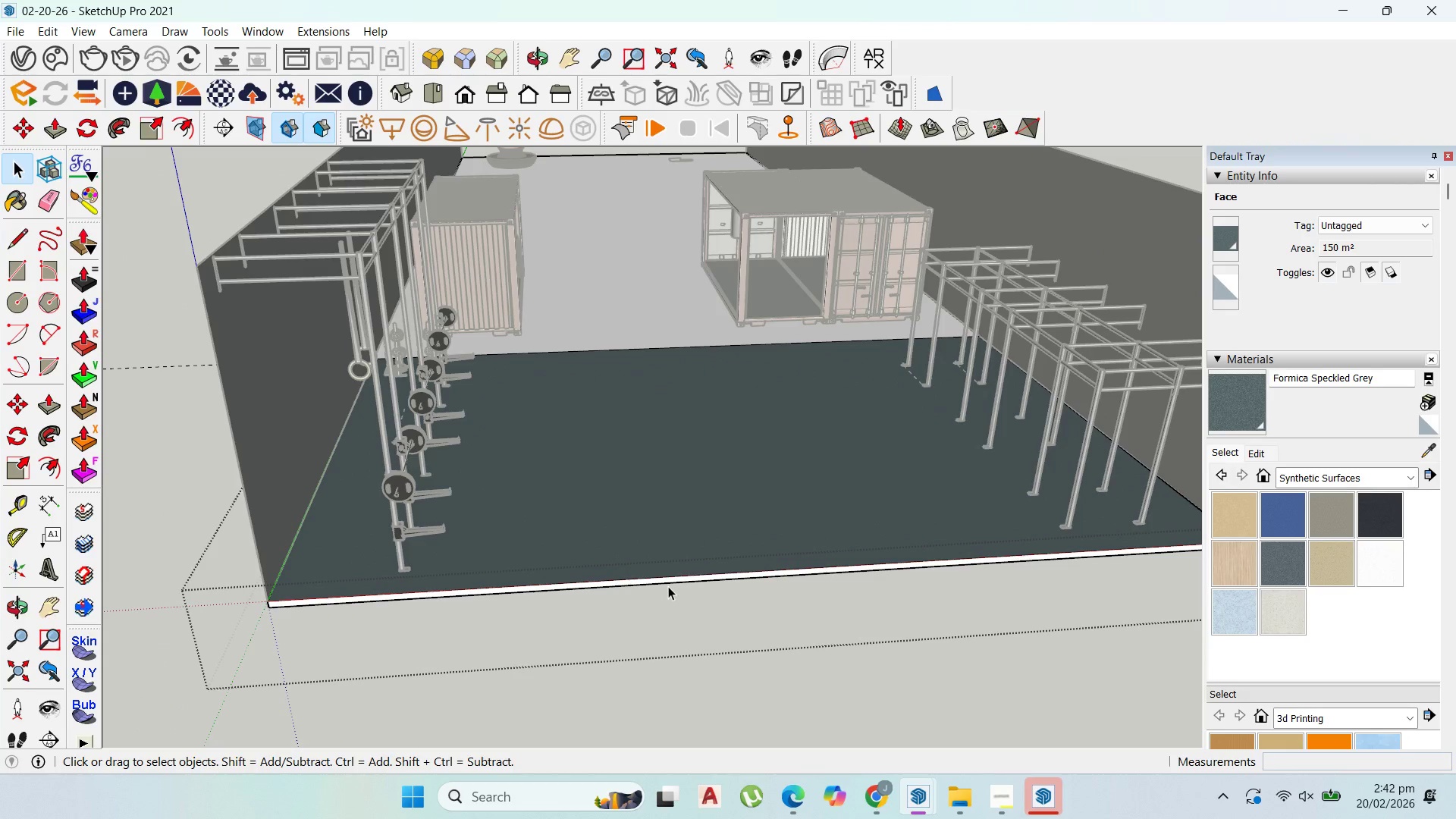 
scroll: coordinate [575, 386], scroll_direction: down, amount: 5.0
 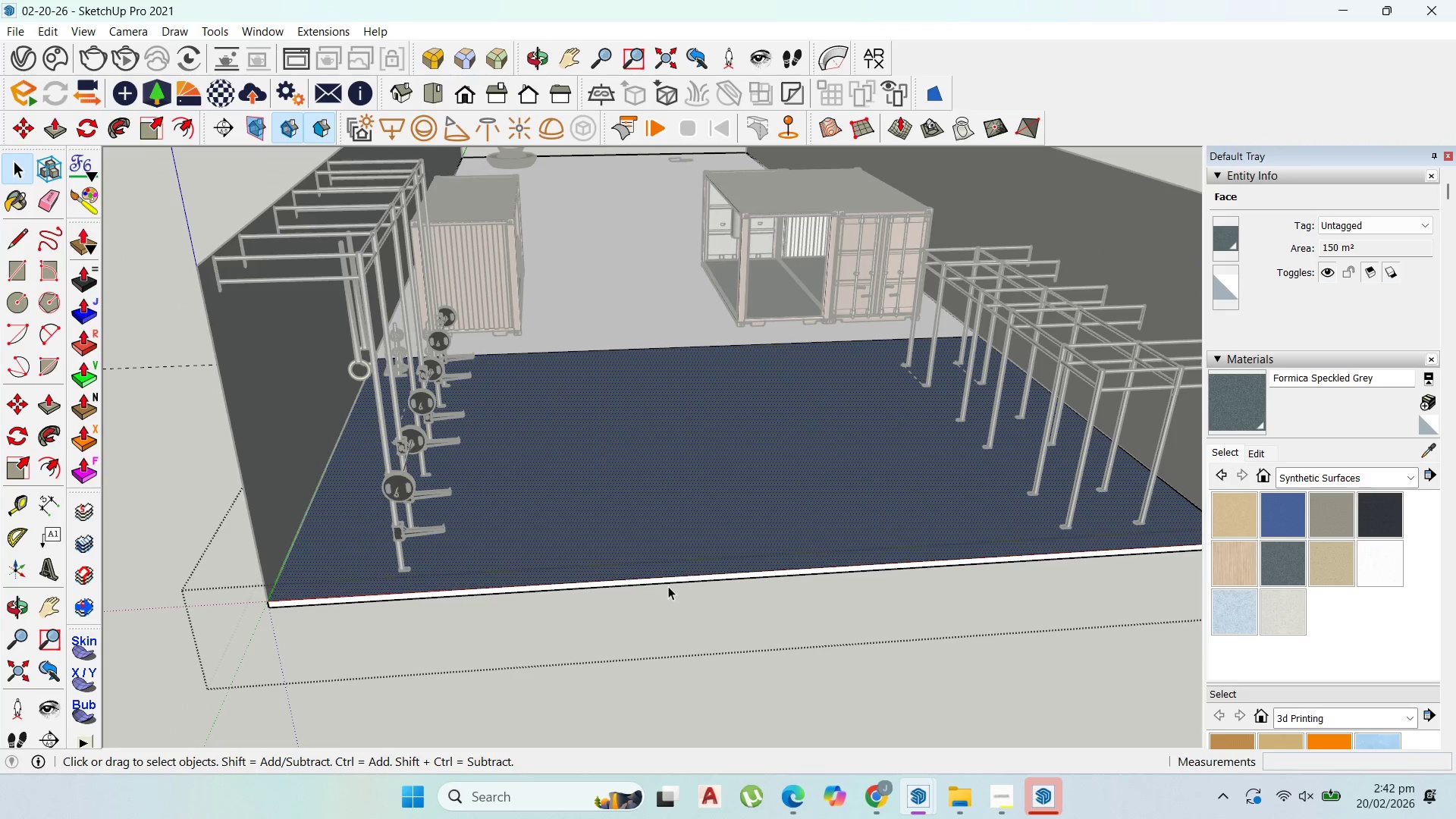 
double_click([668, 586])
 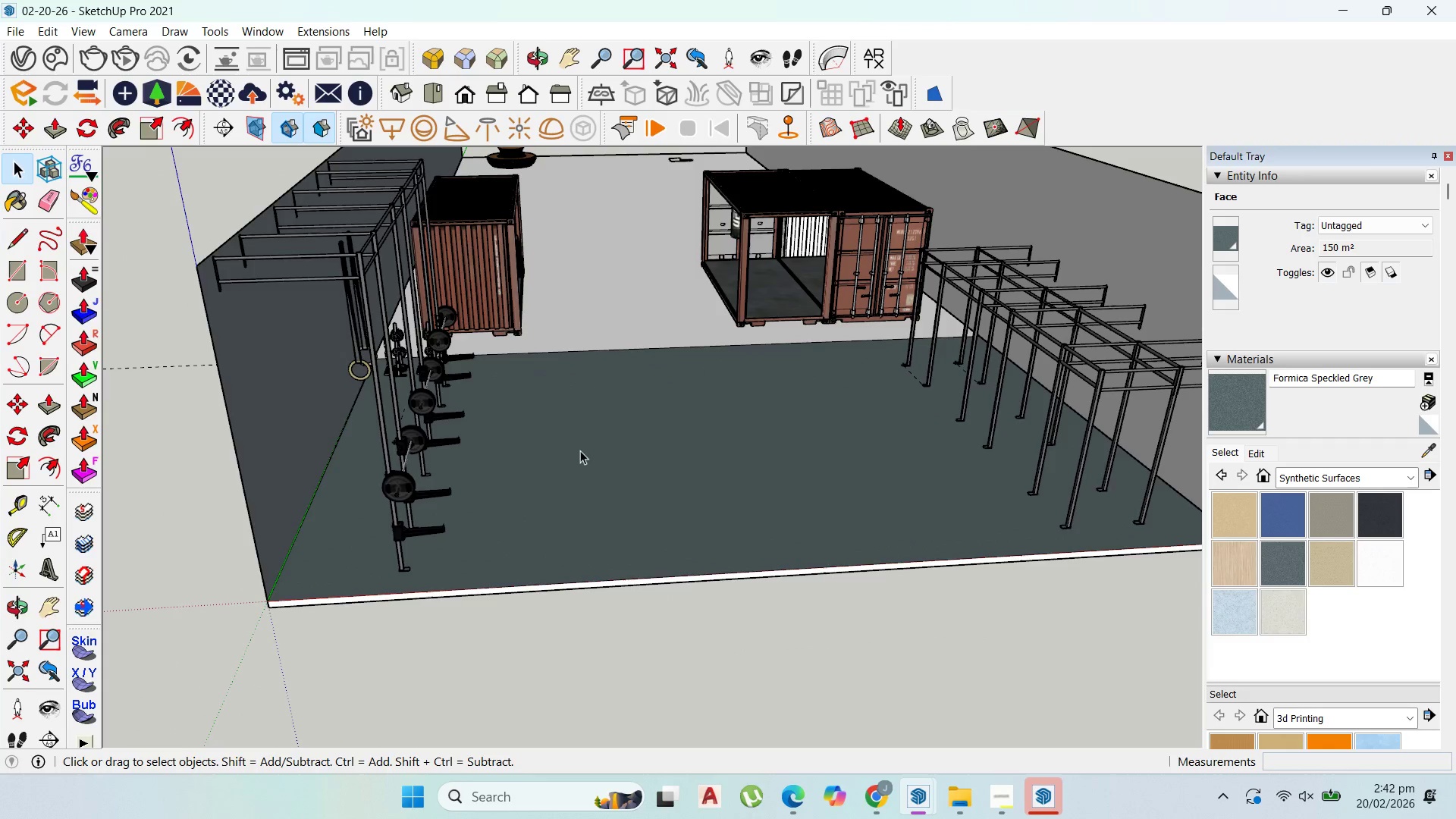 
scroll: coordinate [502, 361], scroll_direction: up, amount: 11.0
 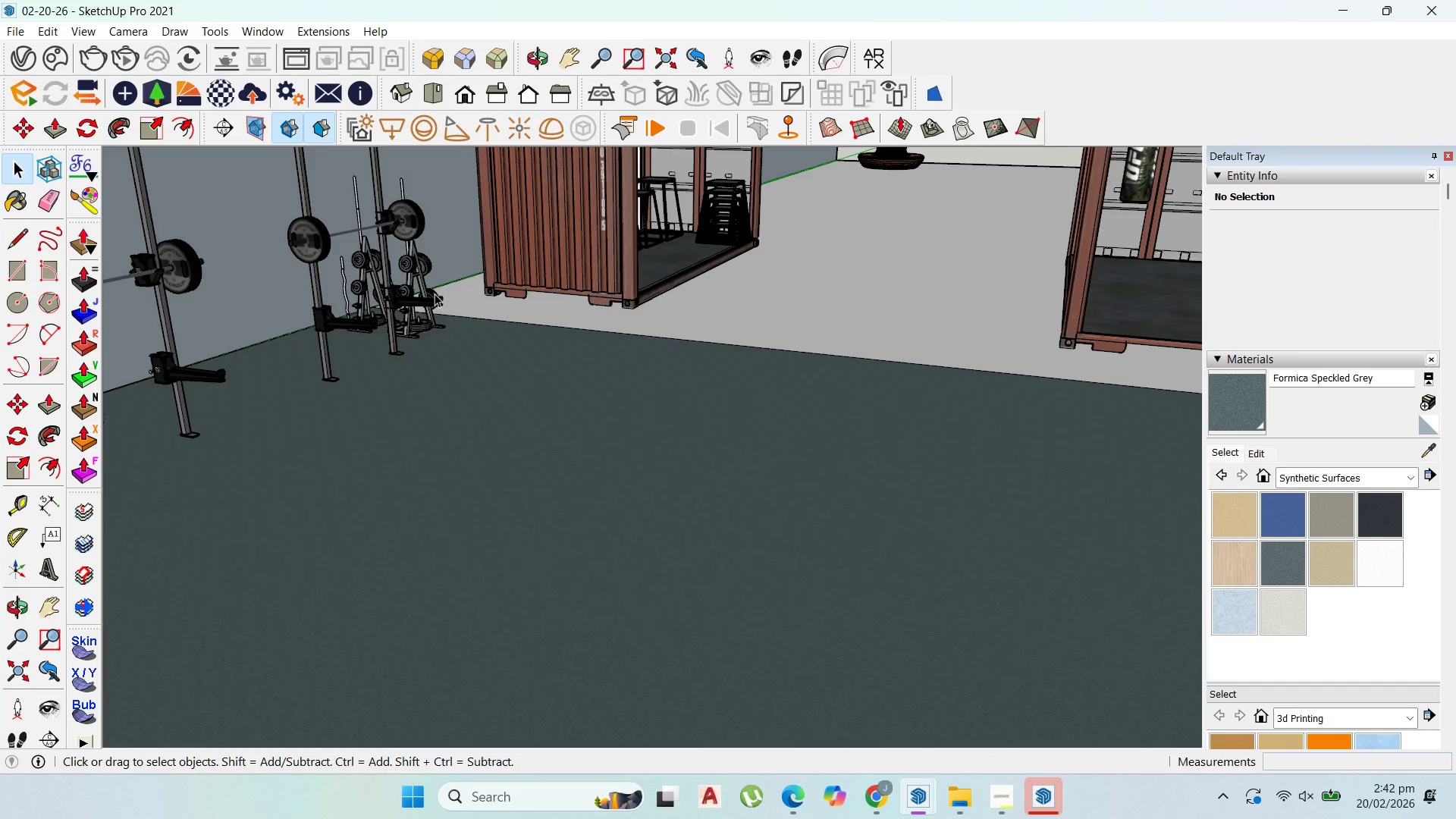 
scroll: coordinate [882, 358], scroll_direction: down, amount: 14.0
 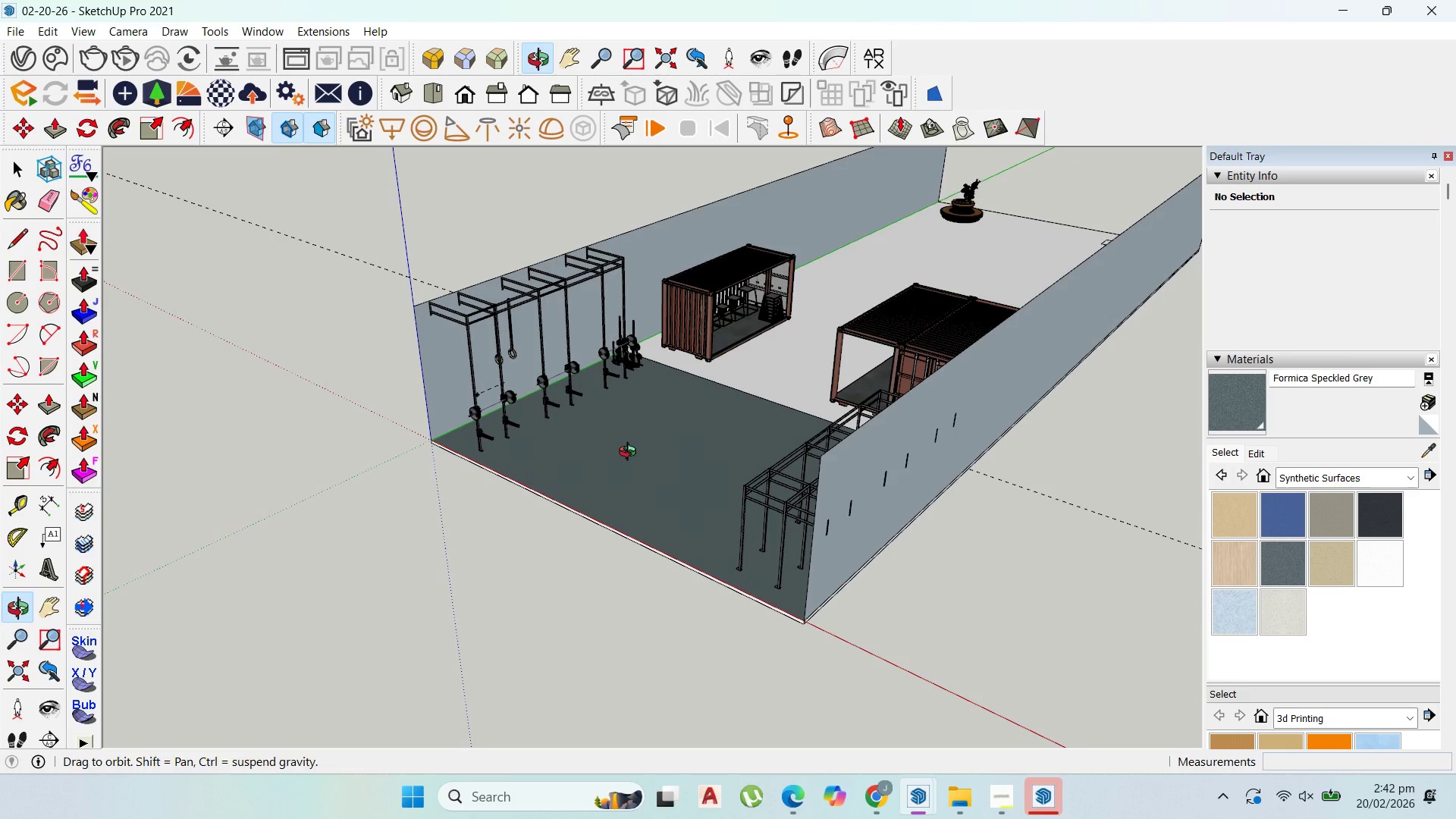 
scroll: coordinate [841, 441], scroll_direction: up, amount: 8.0
 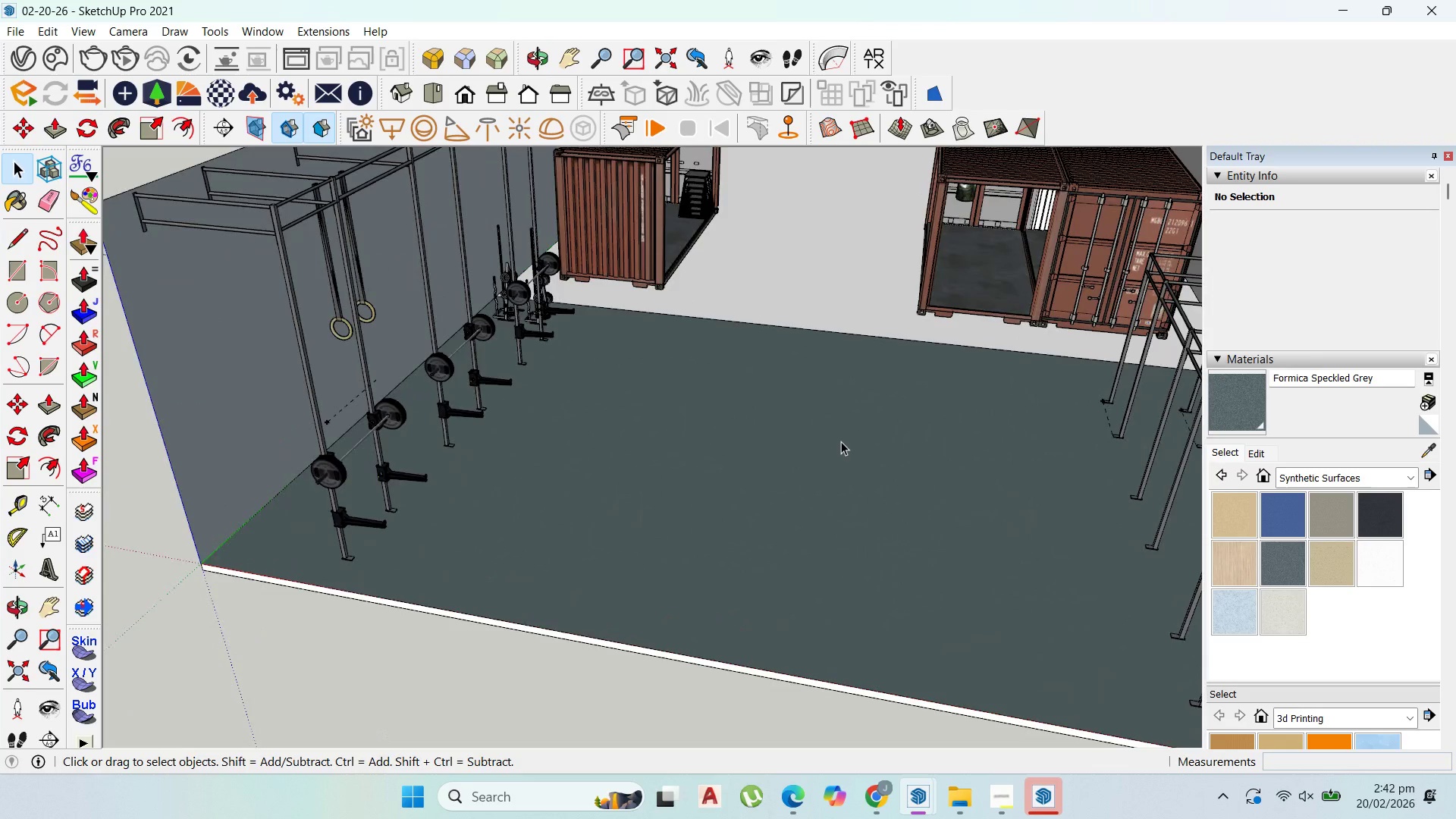 
scroll: coordinate [841, 441], scroll_direction: down, amount: 1.0
 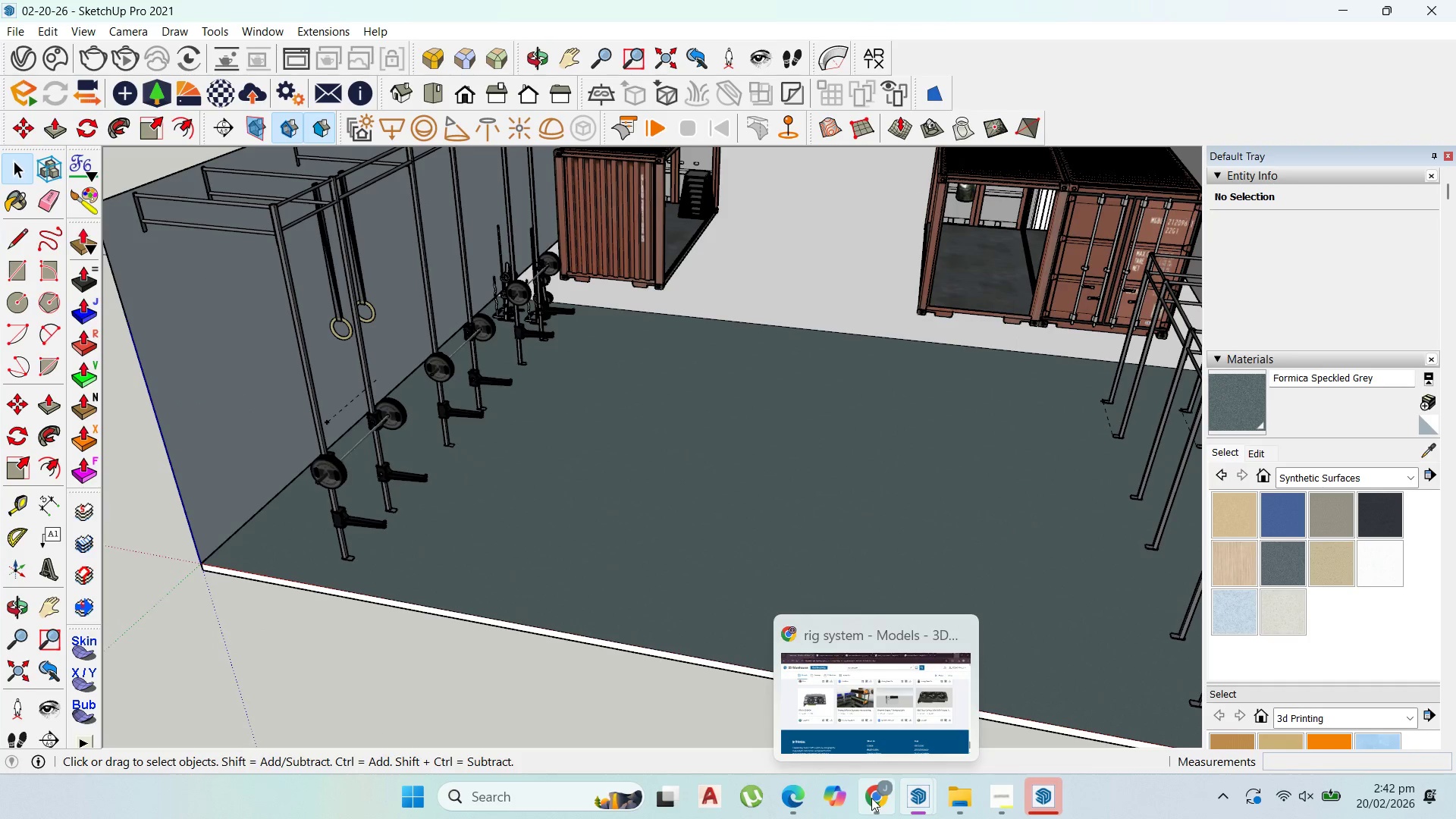 
left_click([879, 723])
 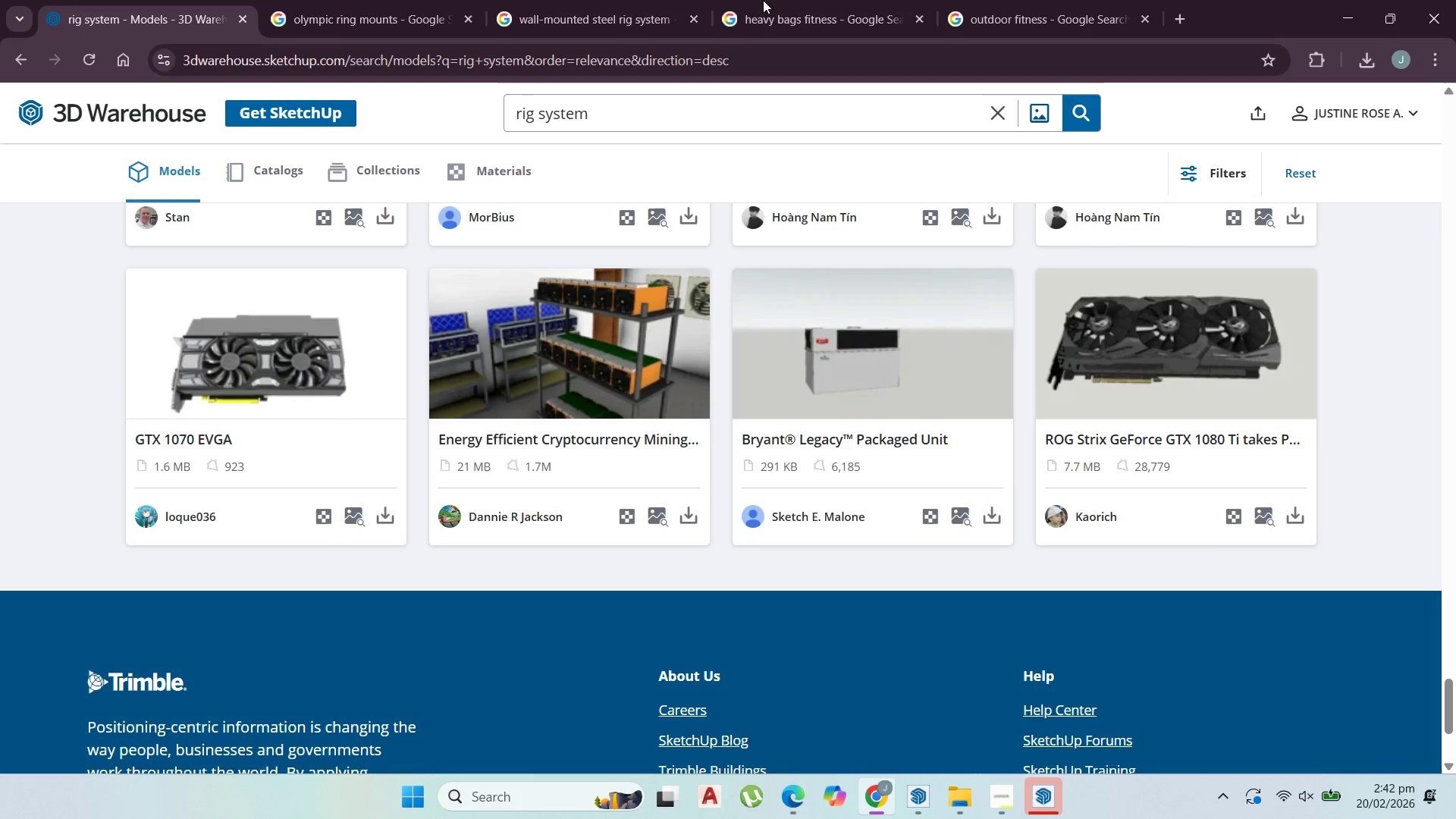 
left_click([1006, 2])
 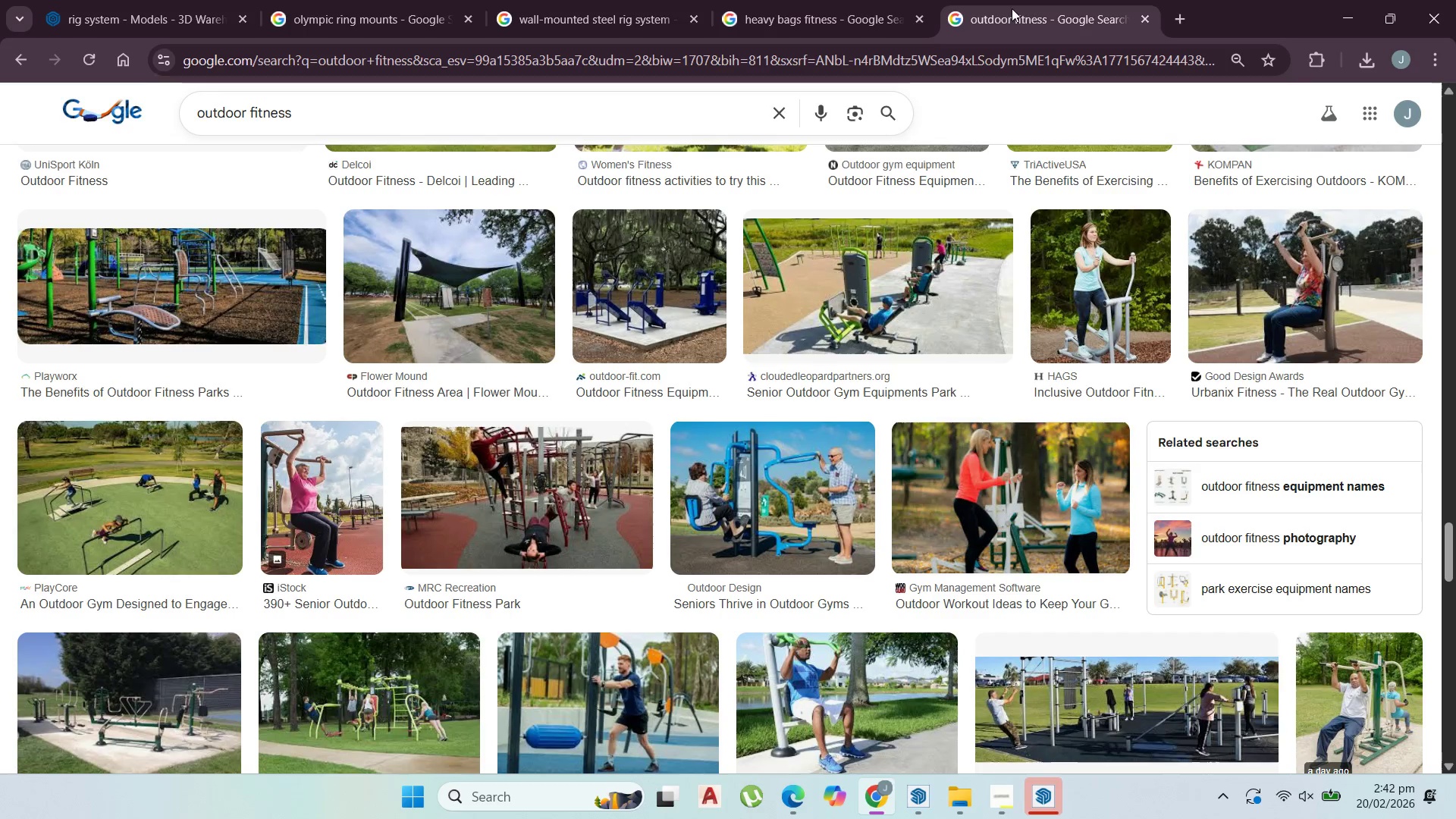 
left_click([108, 11])
 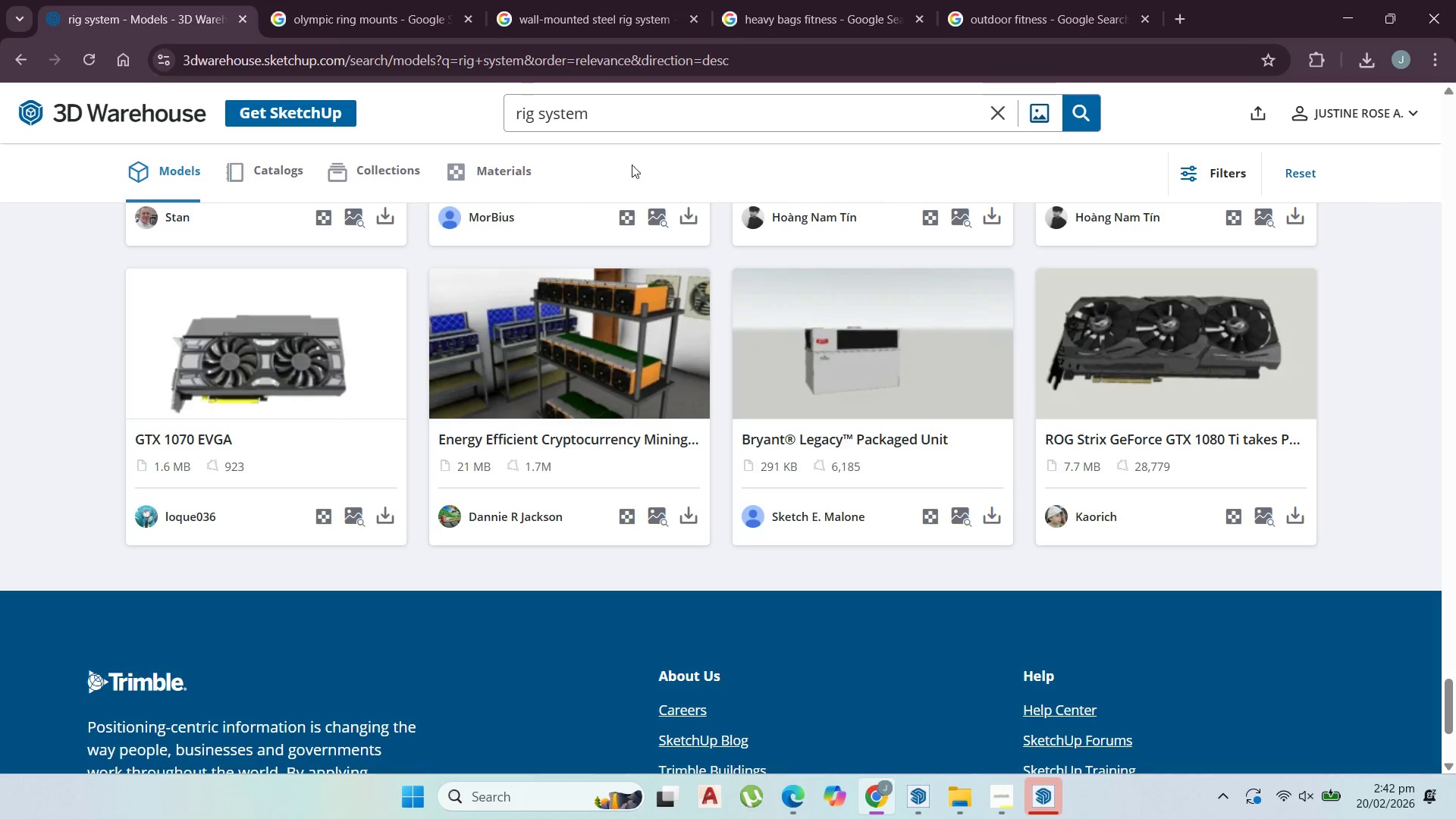 
left_click_drag(start_coordinate=[627, 109], to_coordinate=[81, 52])
 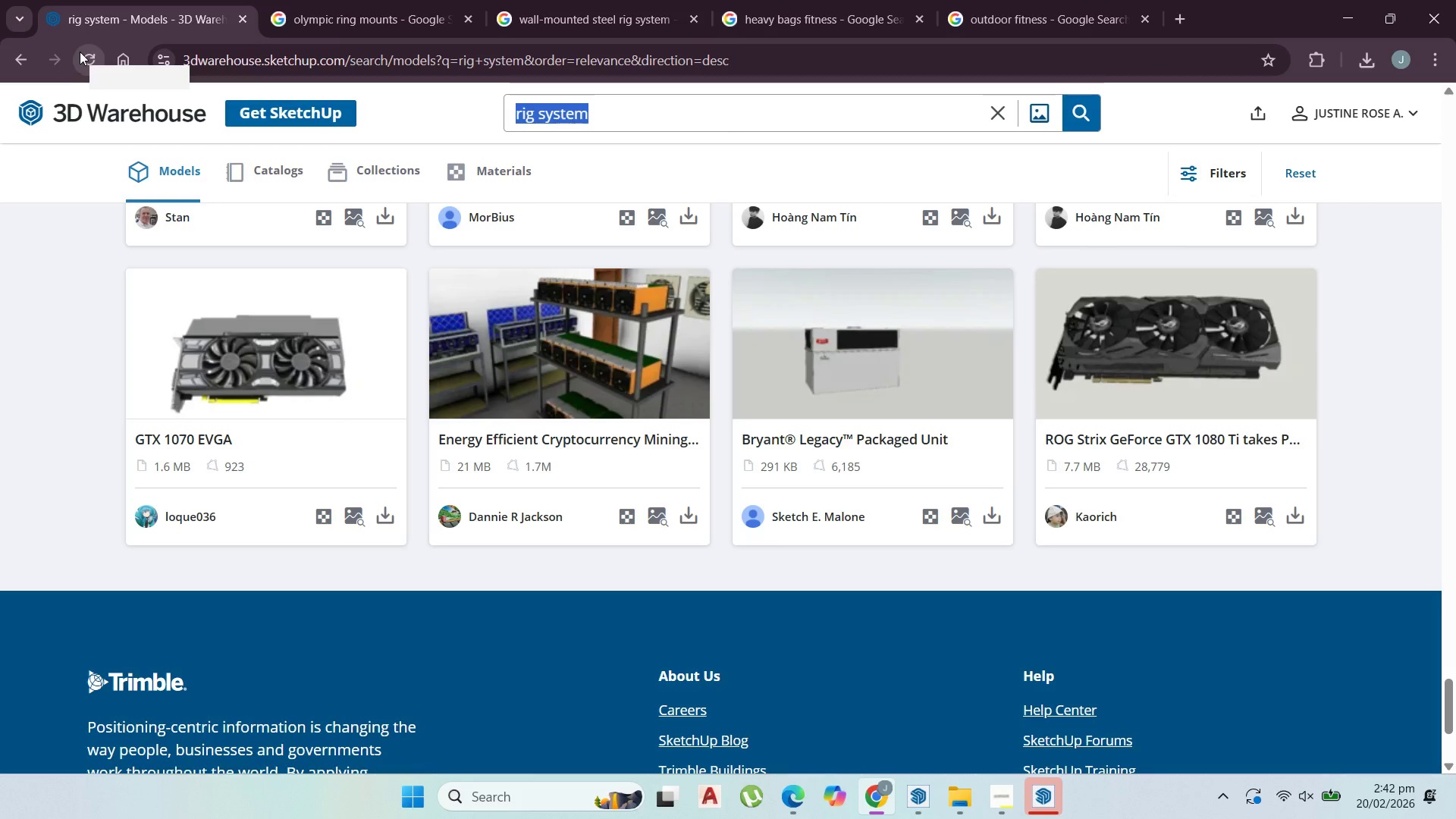 
type(outf)
key(Backspace)
type(do)
key(Backspace)
key(Backspace)
type(door fitness)
 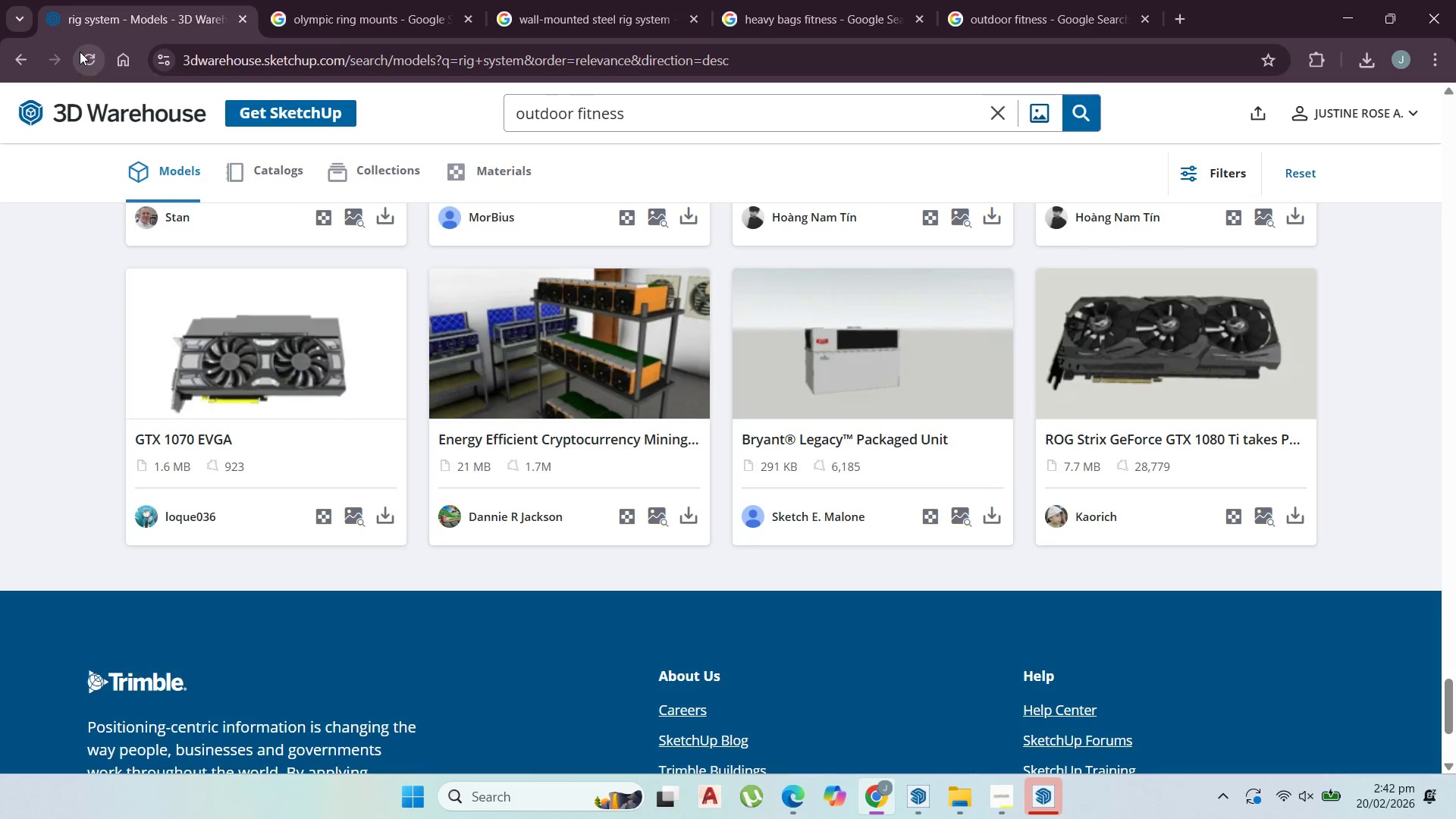 
key(Enter)
 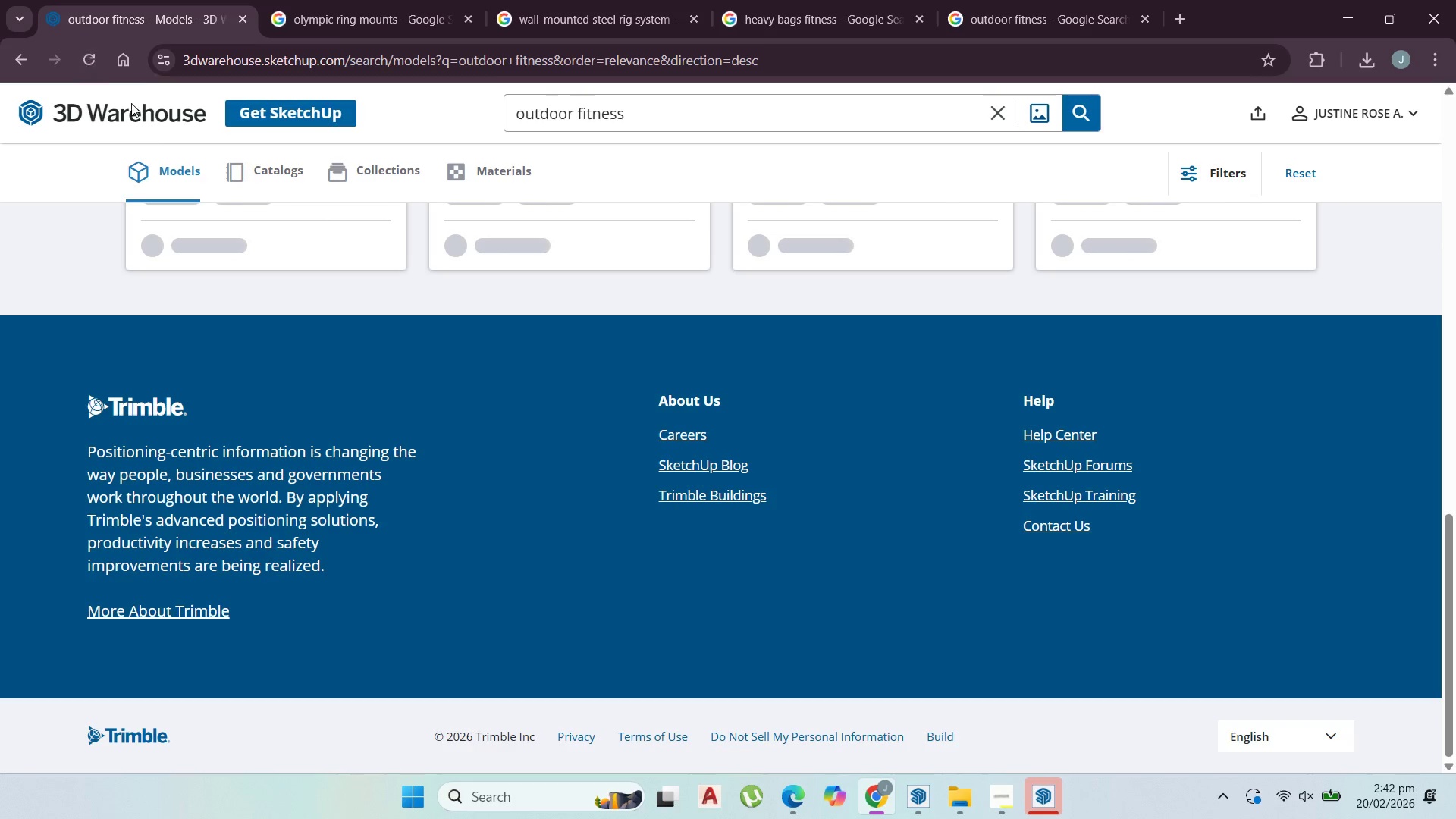 
scroll: coordinate [157, 321], scroll_direction: up, amount: 59.0
 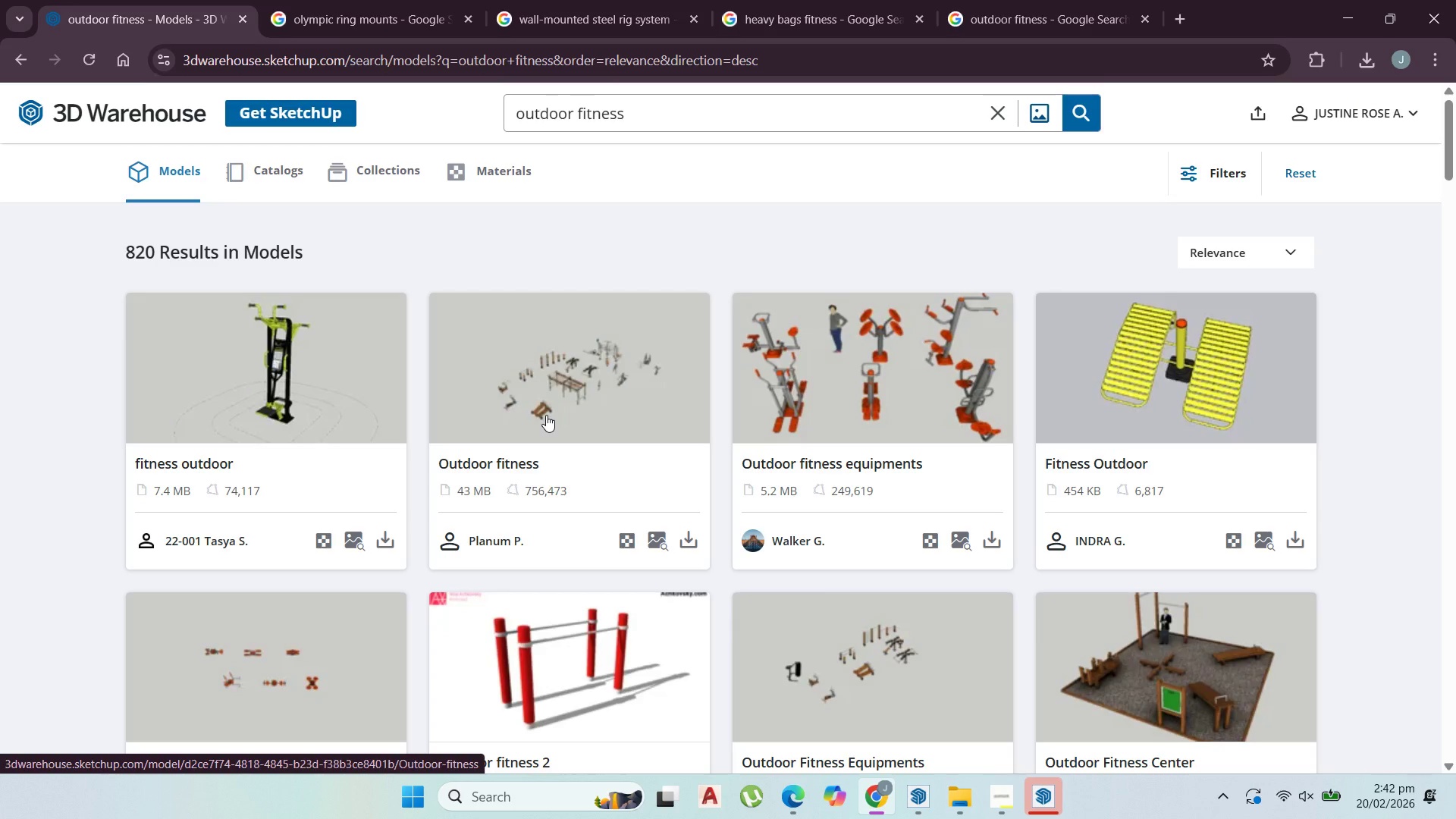 
wait(6.16)
 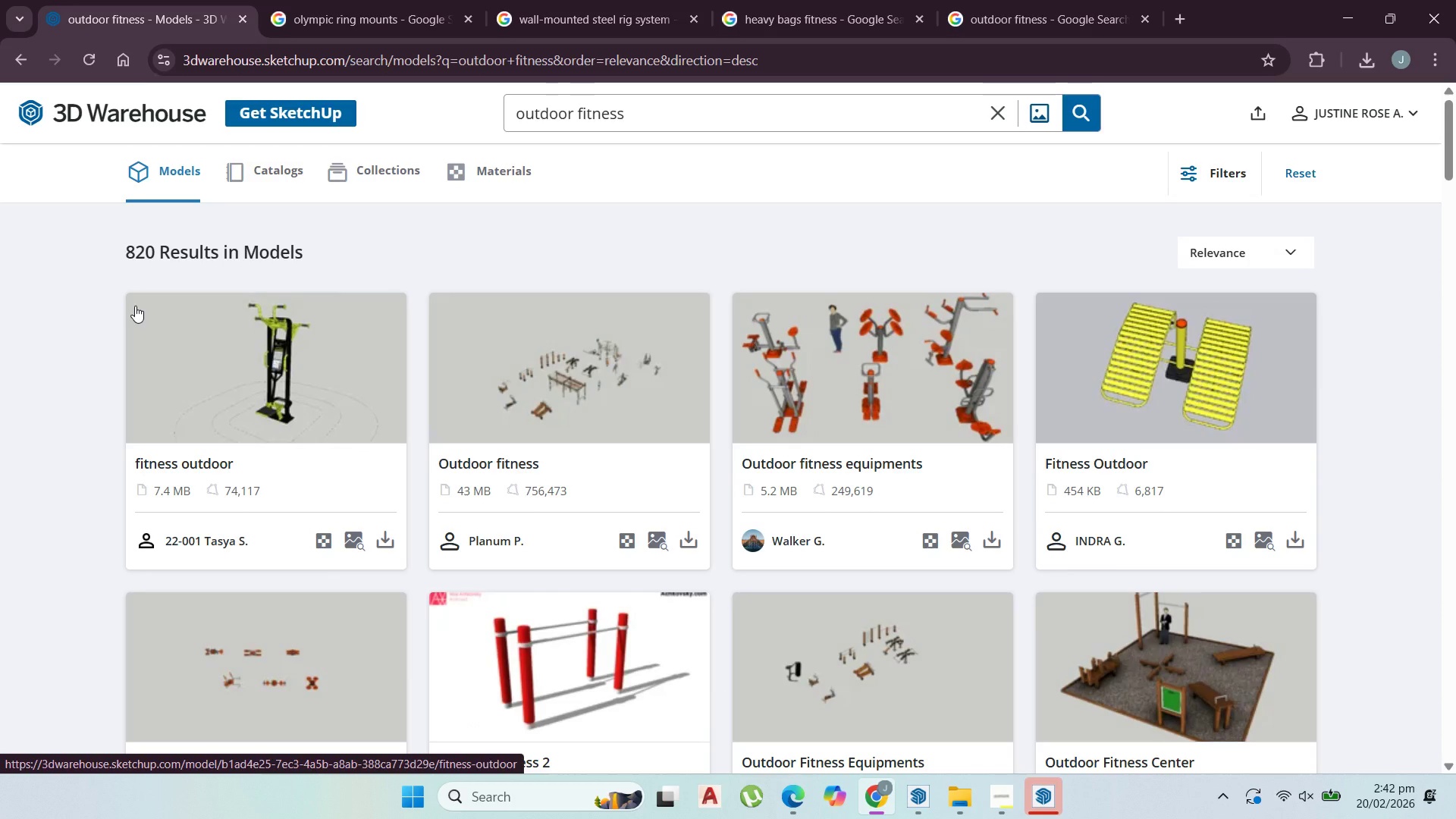 
scroll: coordinate [545, 411], scroll_direction: down, amount: 4.0
 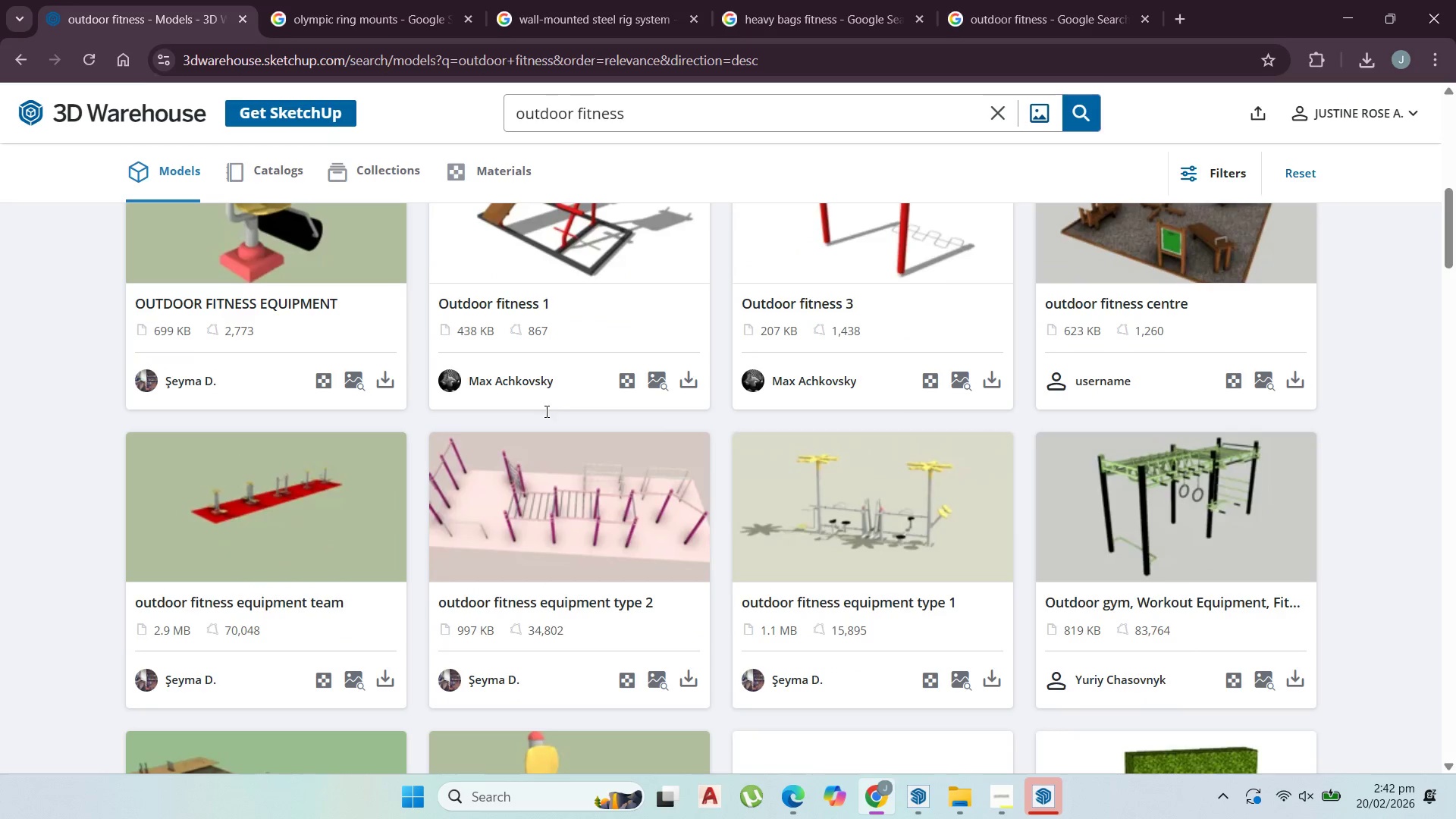 
scroll: coordinate [545, 411], scroll_direction: up, amount: 2.0
 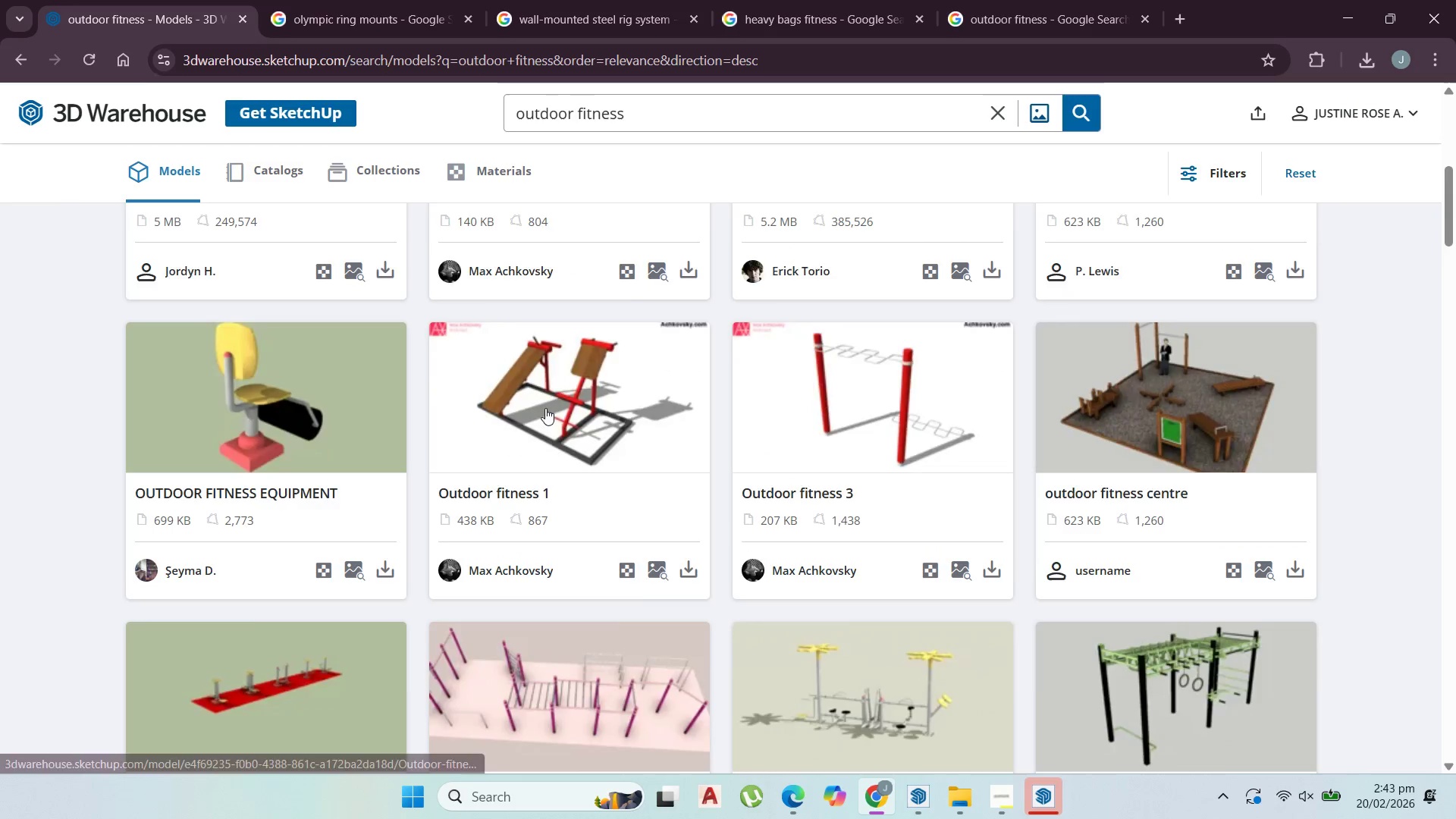 
scroll: coordinate [545, 408], scroll_direction: down, amount: 5.0
 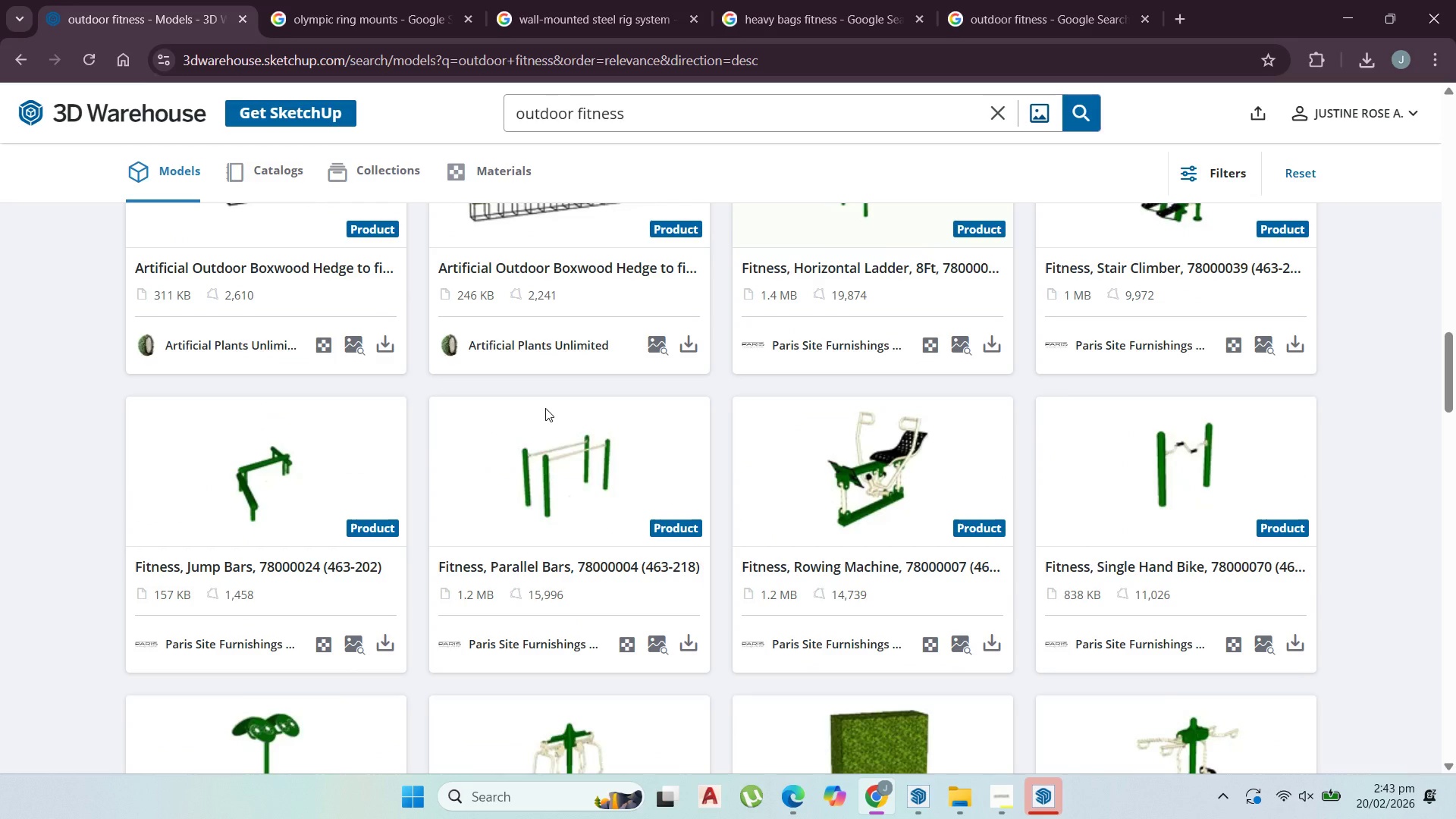 
scroll: coordinate [545, 408], scroll_direction: up, amount: 2.0
 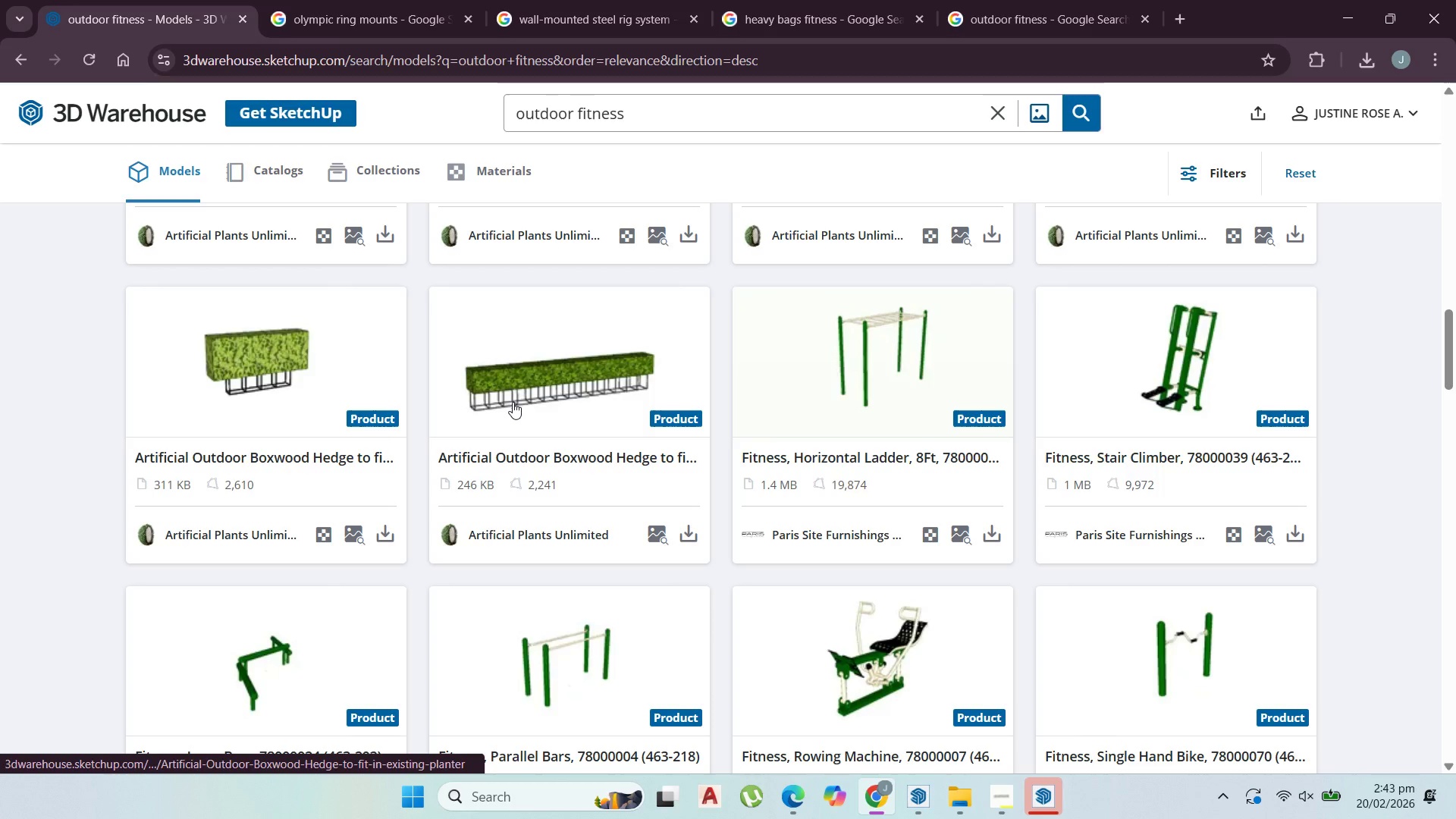 
scroll: coordinate [513, 395], scroll_direction: down, amount: 17.0
 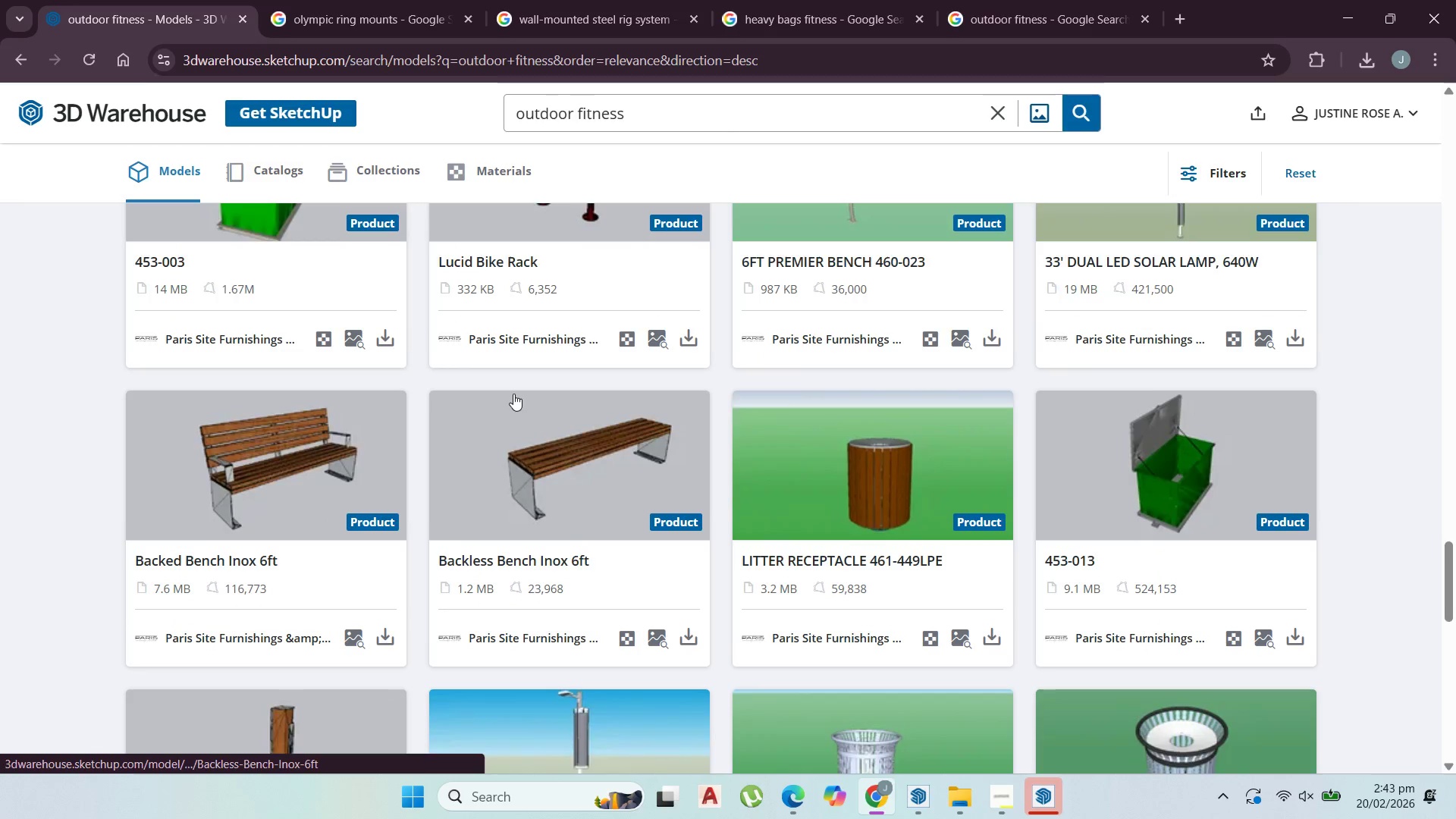 
scroll: coordinate [514, 393], scroll_direction: down, amount: 8.0
 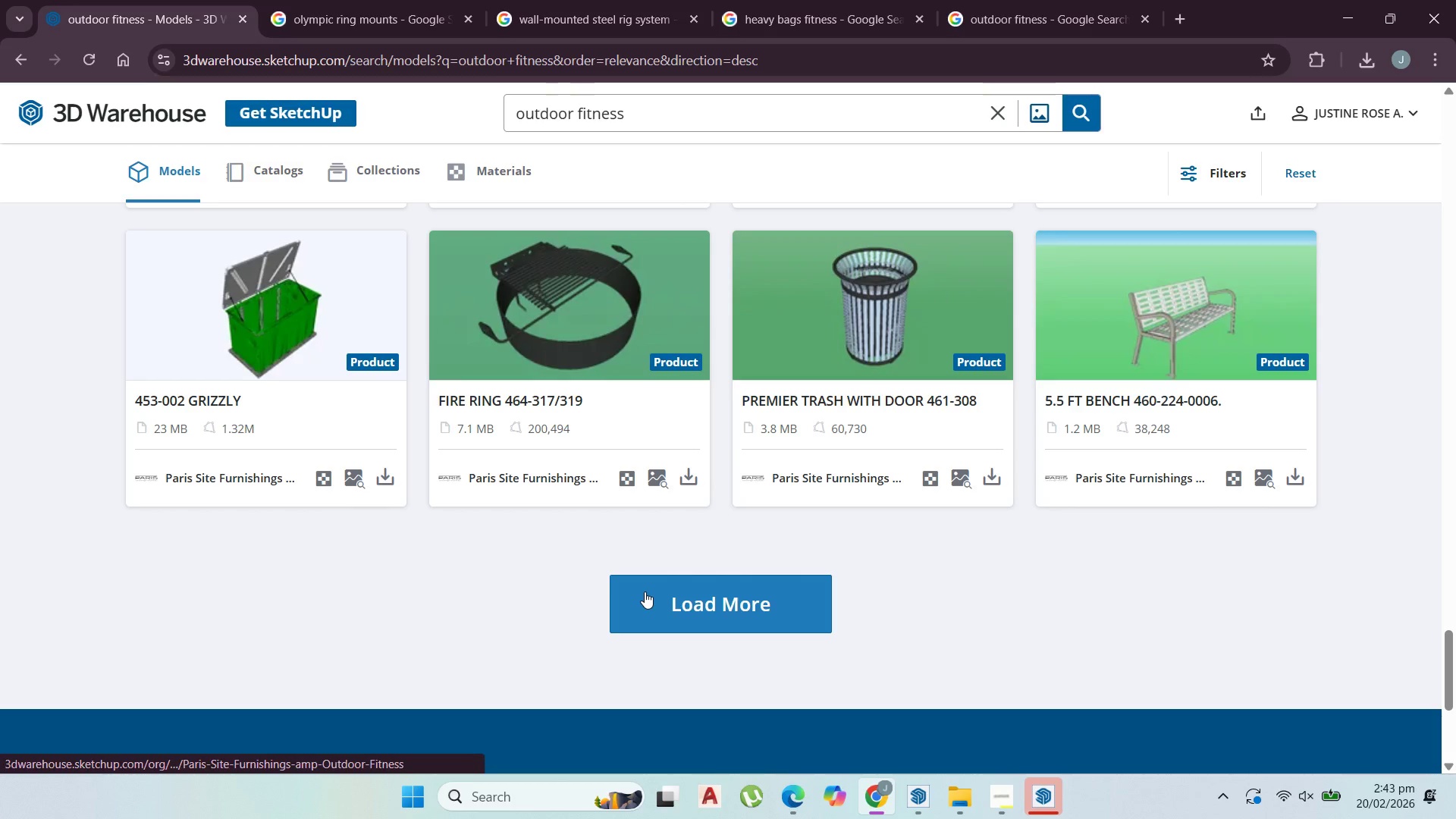 
left_click([647, 588])
 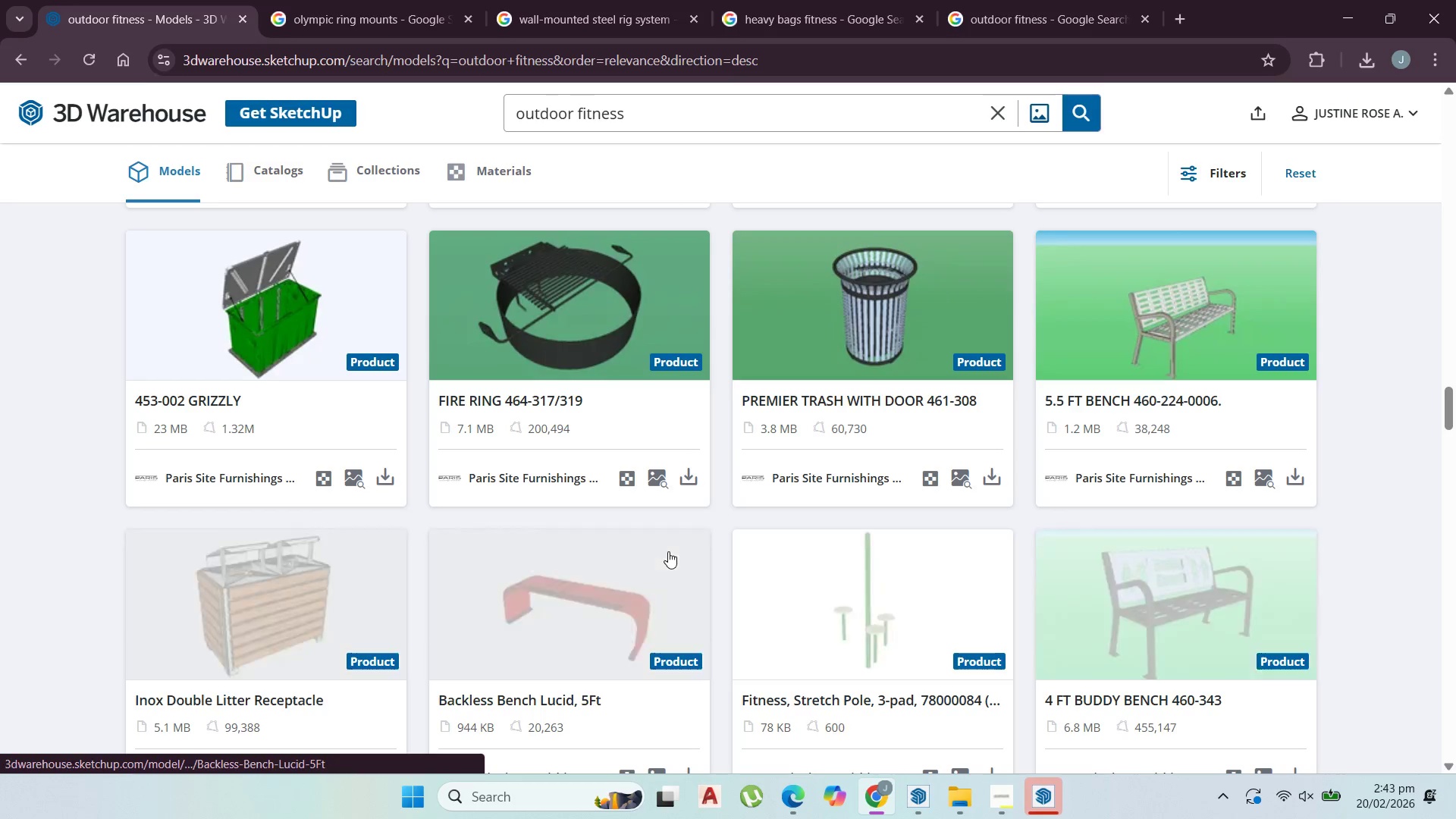 
scroll: coordinate [668, 550], scroll_direction: down, amount: 7.0
 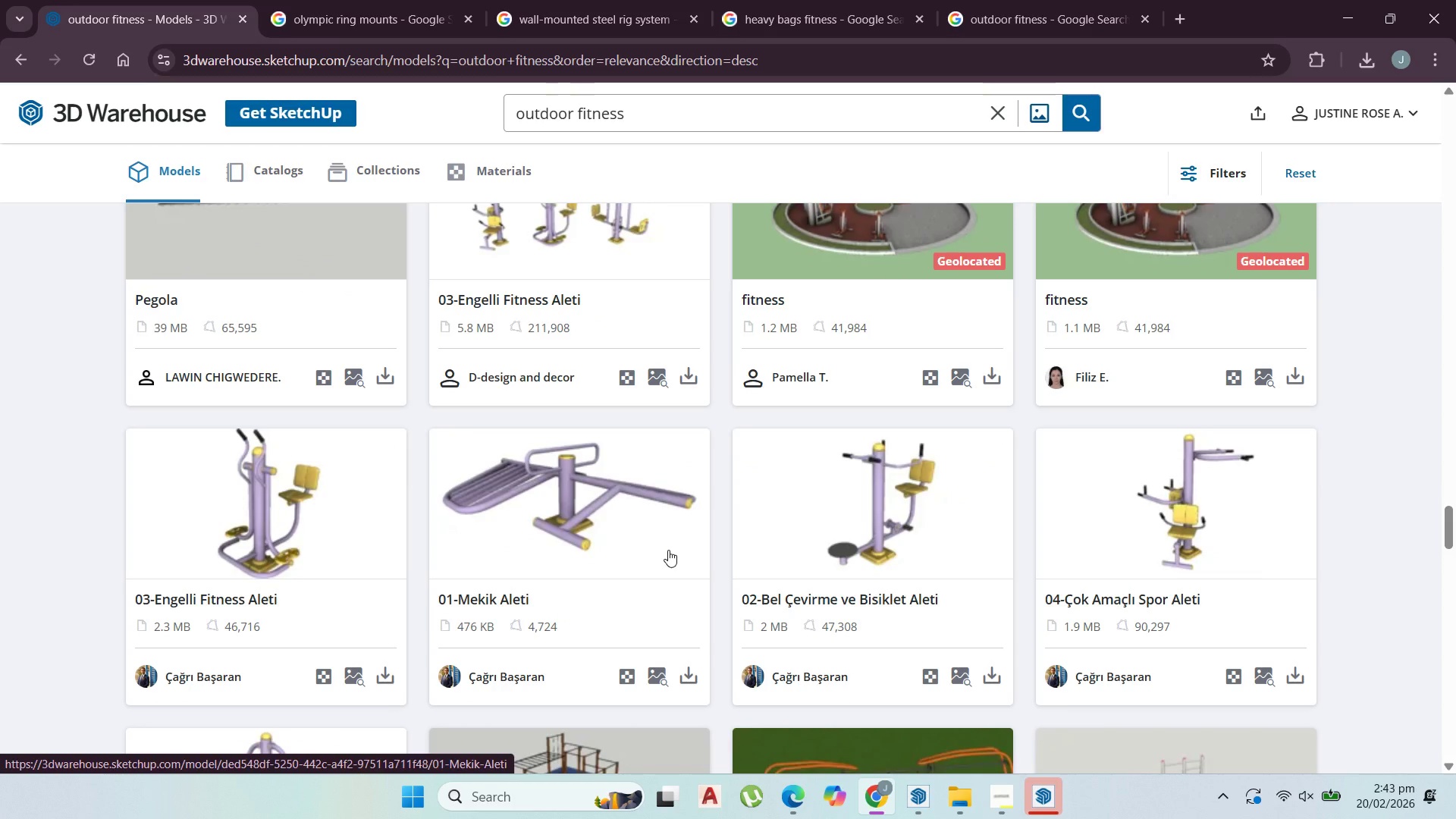 
scroll: coordinate [668, 550], scroll_direction: up, amount: 1.0
 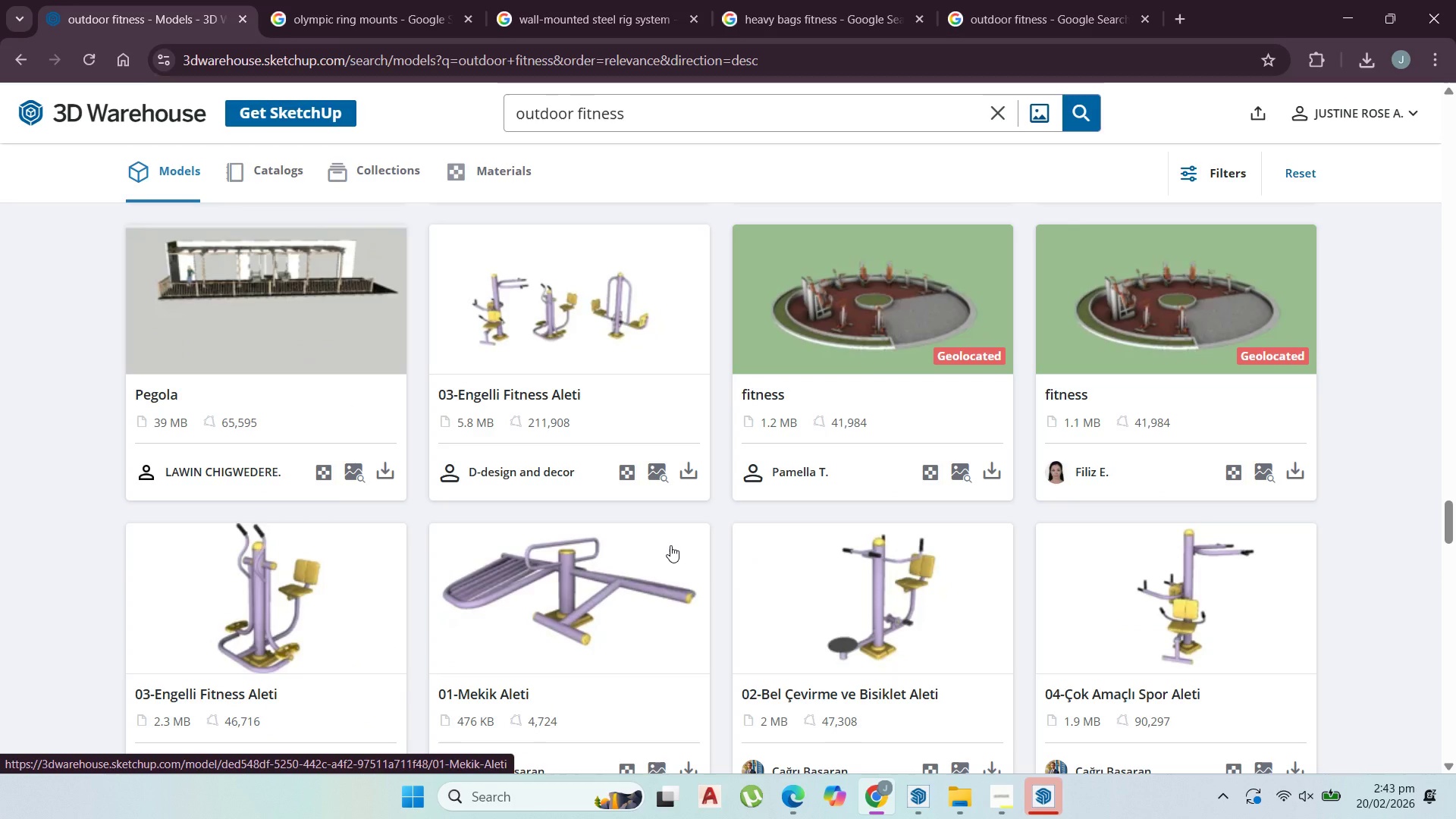 
wait(7.37)
 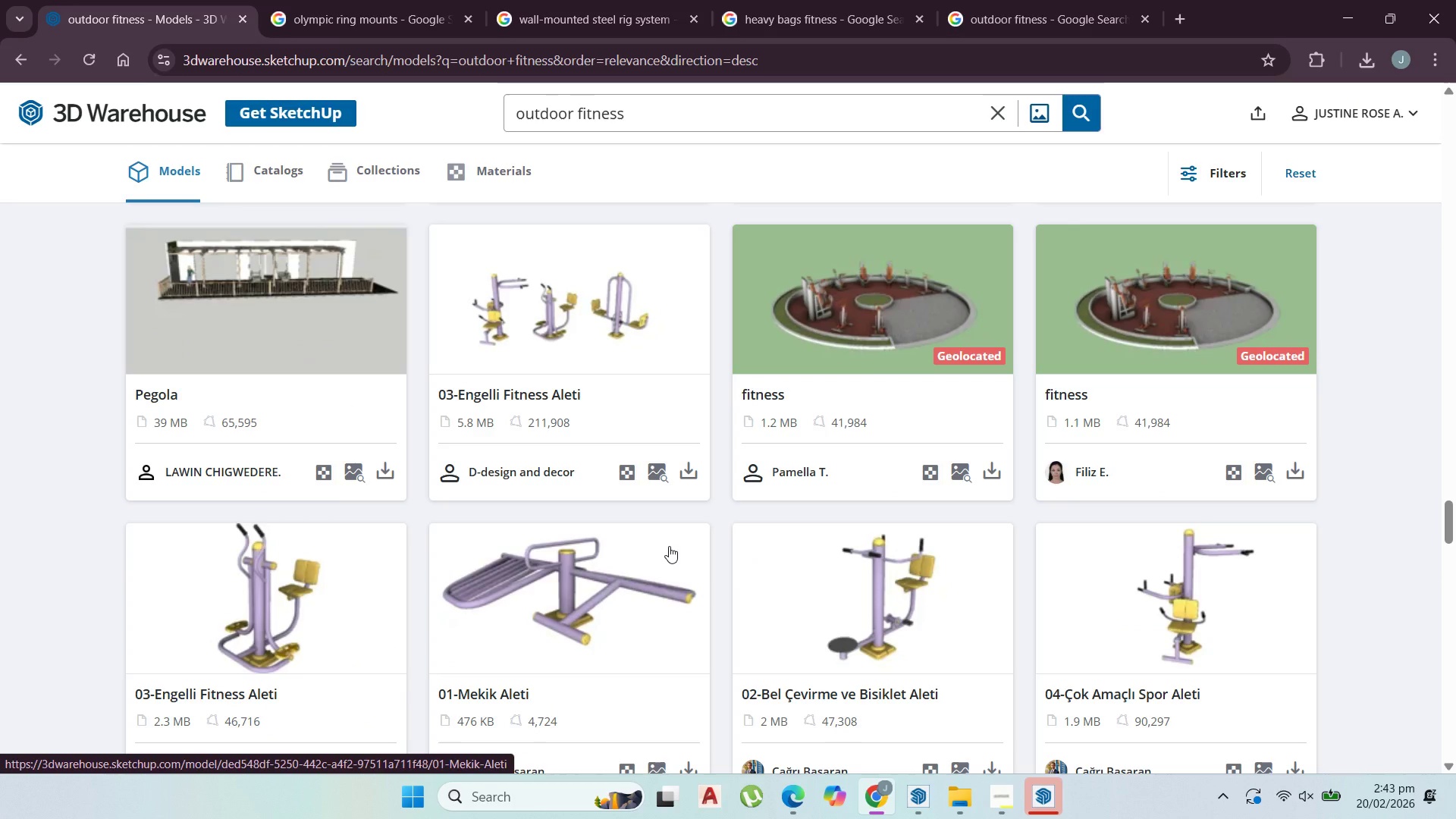 
scroll: coordinate [671, 544], scroll_direction: down, amount: 9.0
 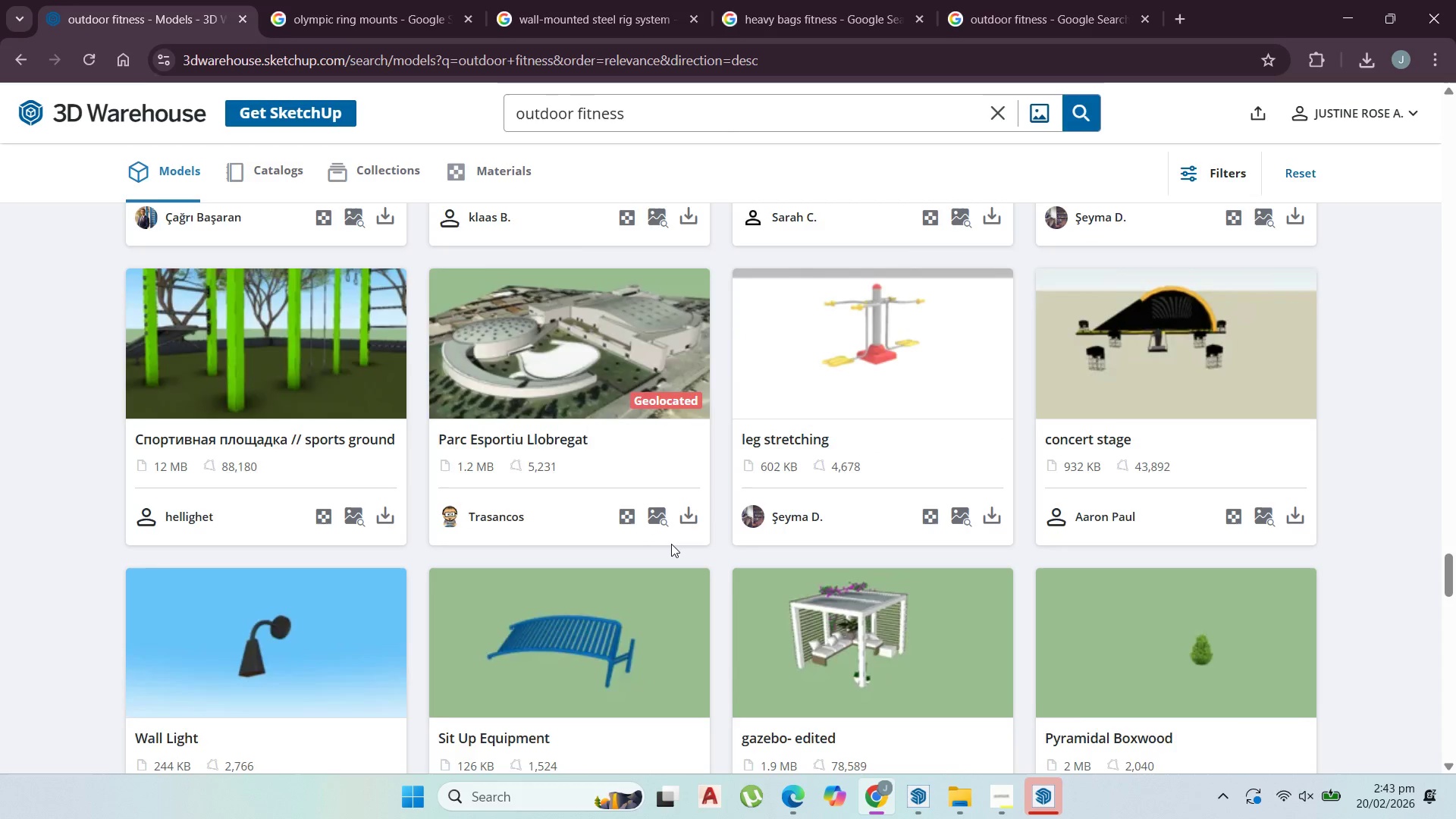 
scroll: coordinate [671, 543], scroll_direction: none, amount: 0.0
 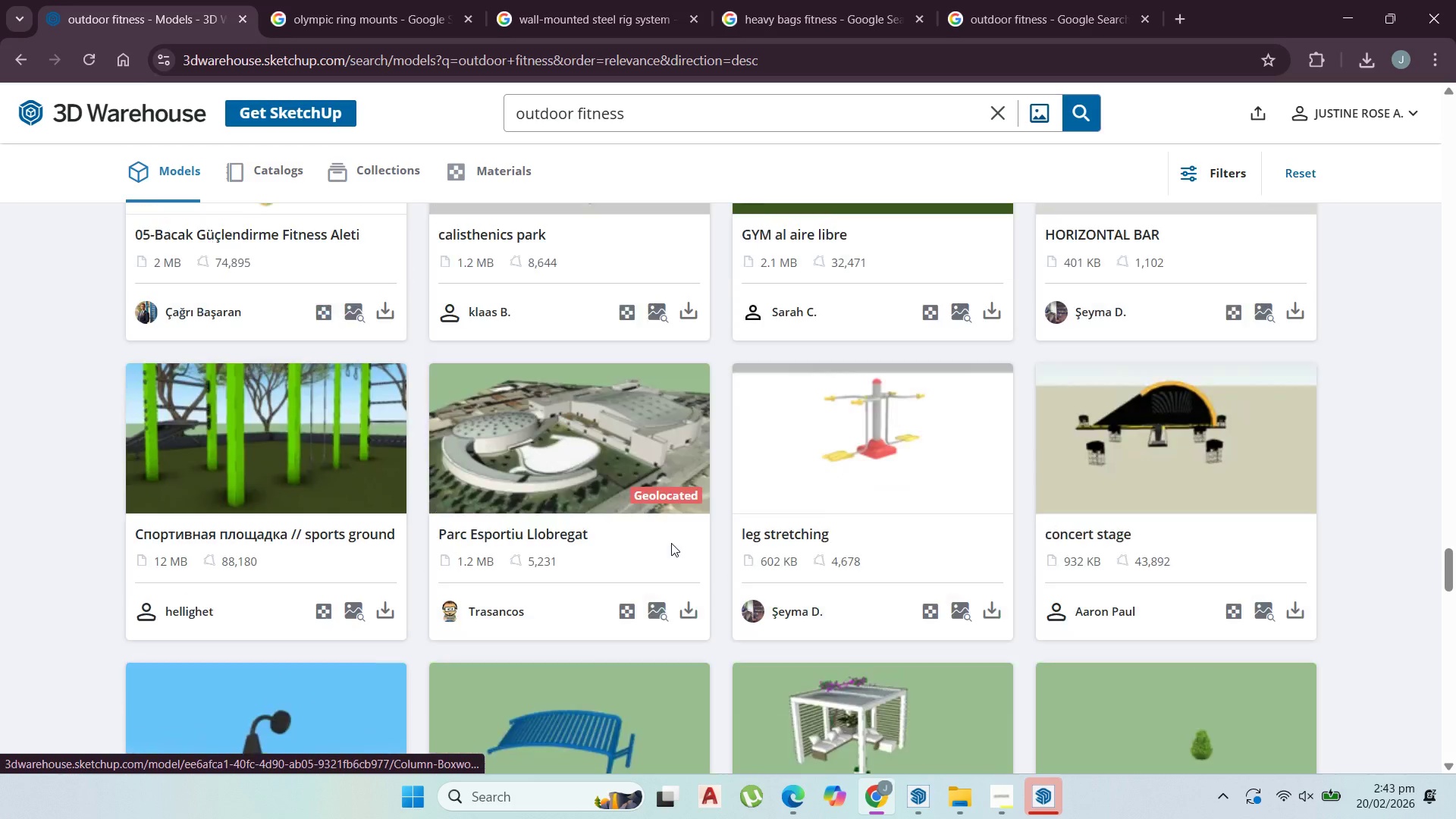 
scroll: coordinate [671, 543], scroll_direction: up, amount: 1.0
 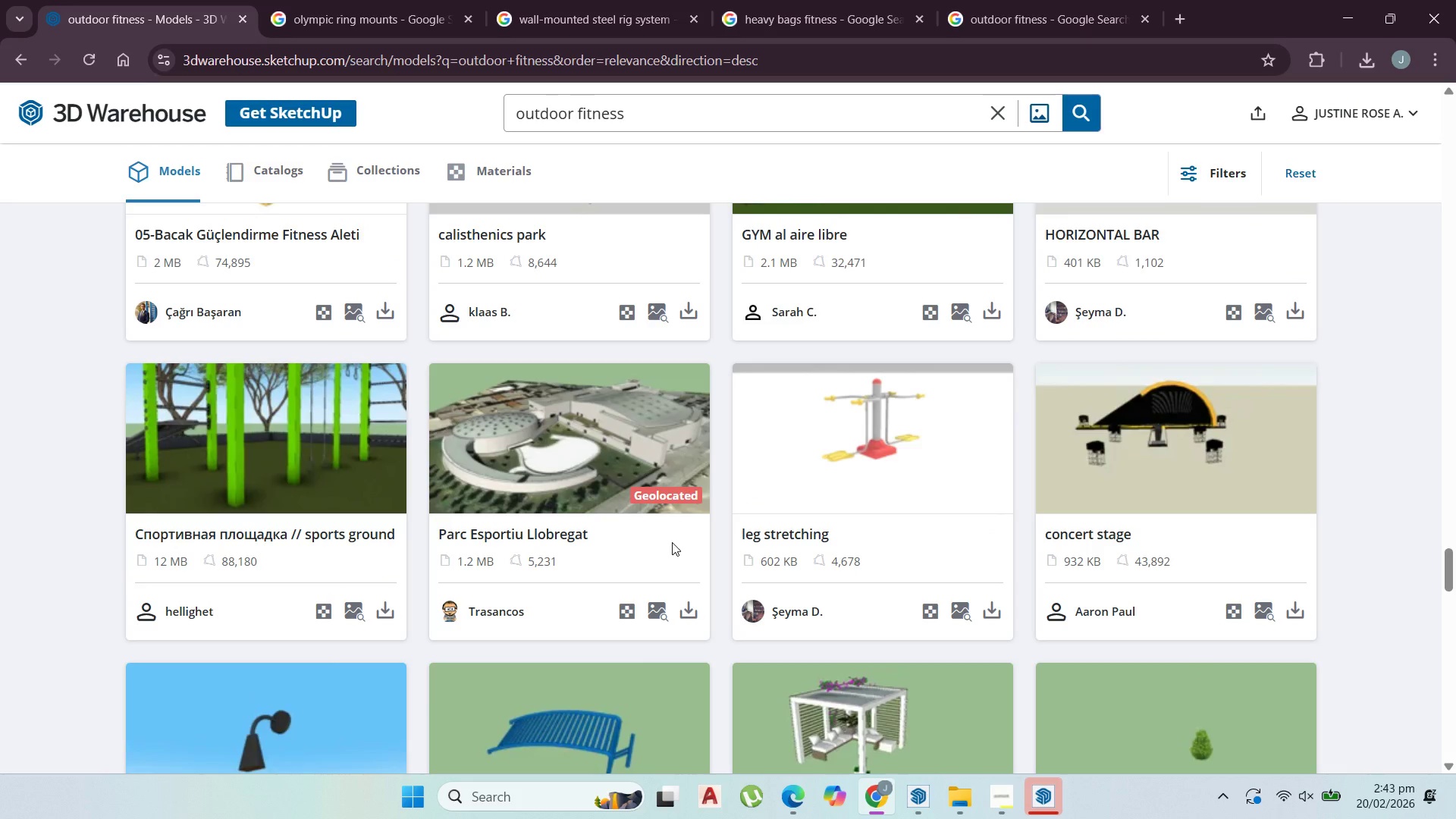 
scroll: coordinate [672, 540], scroll_direction: down, amount: 10.0
 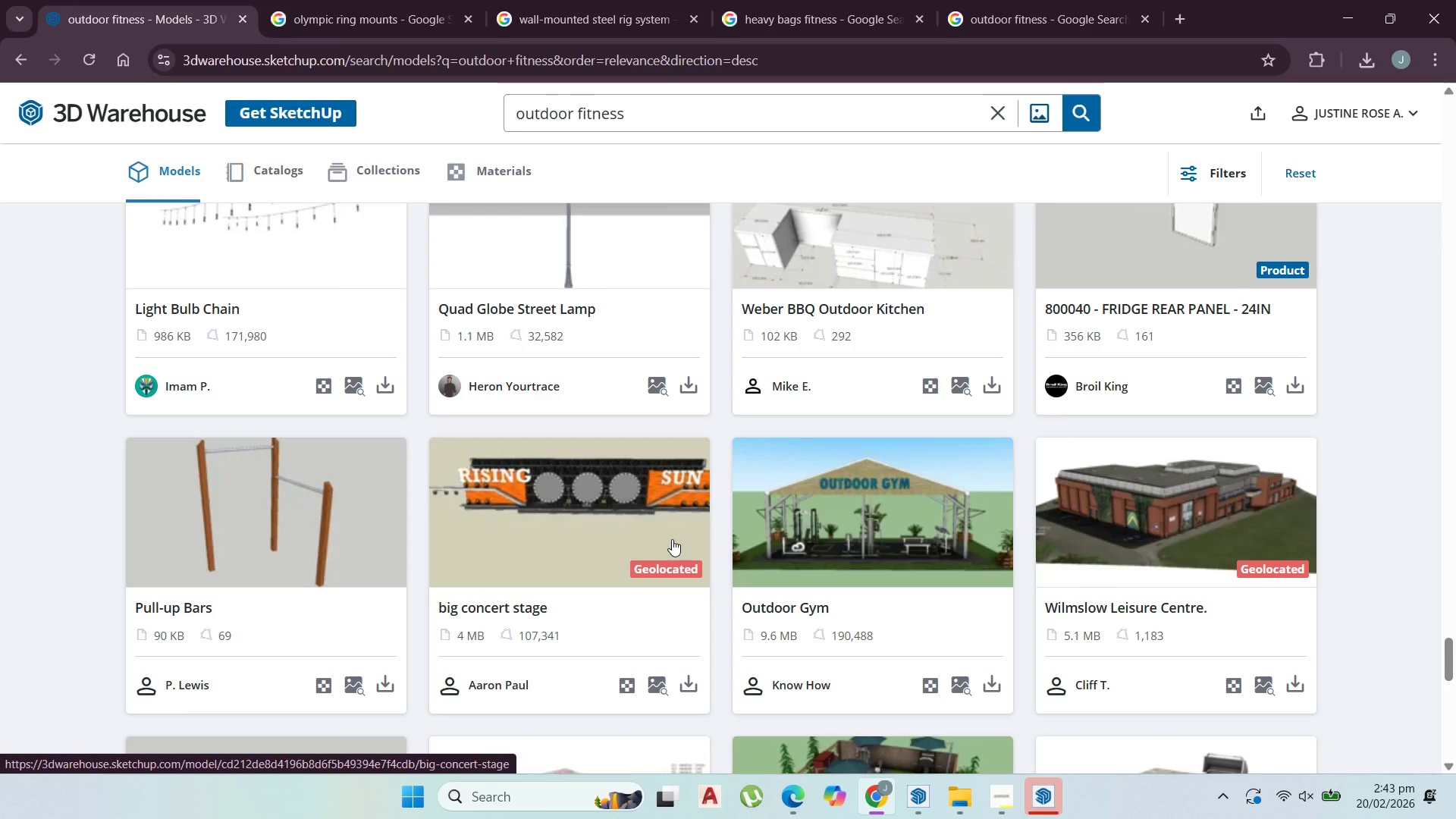 
scroll: coordinate [673, 538], scroll_direction: up, amount: 14.0
 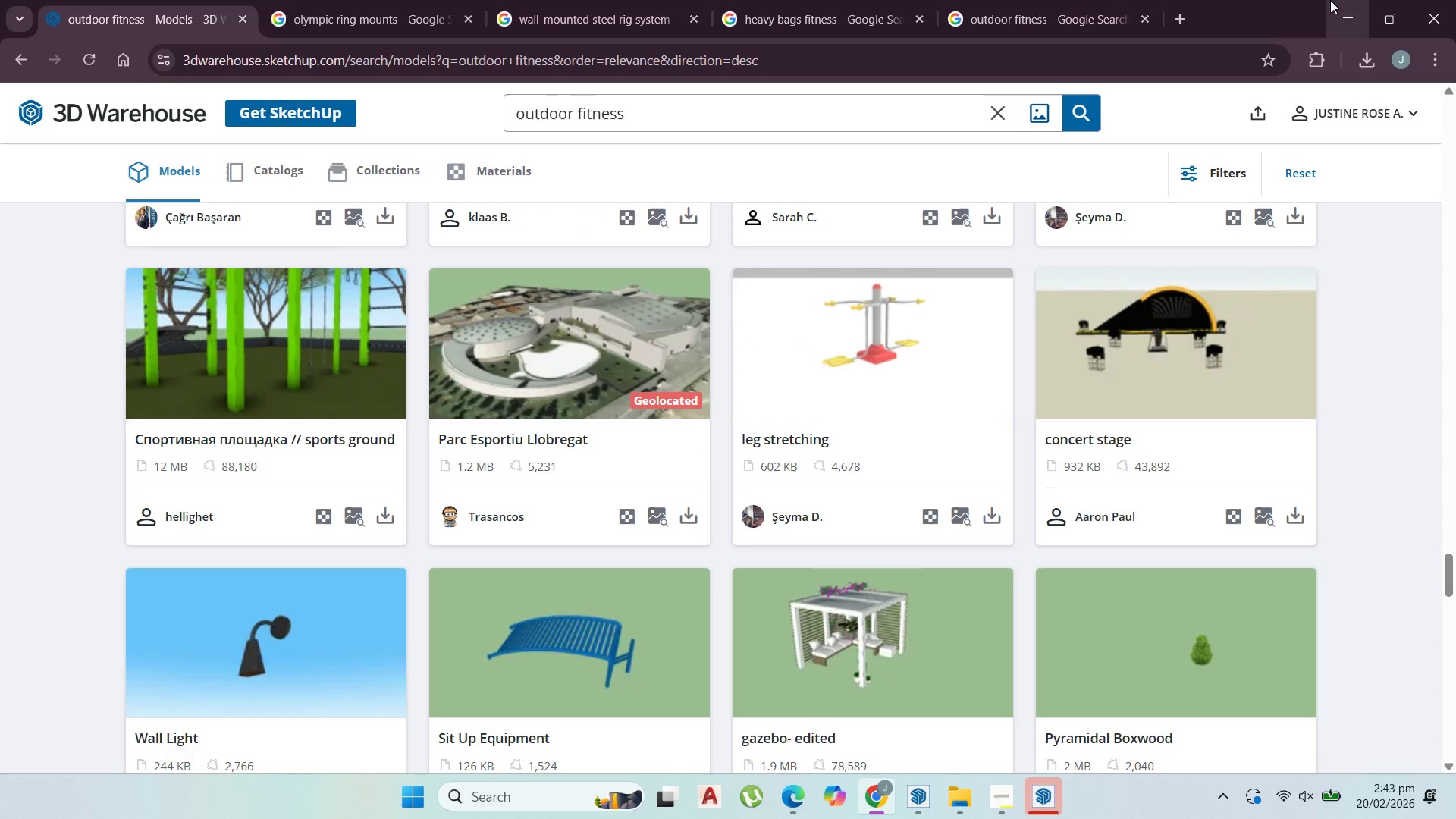 
wait(5.53)
 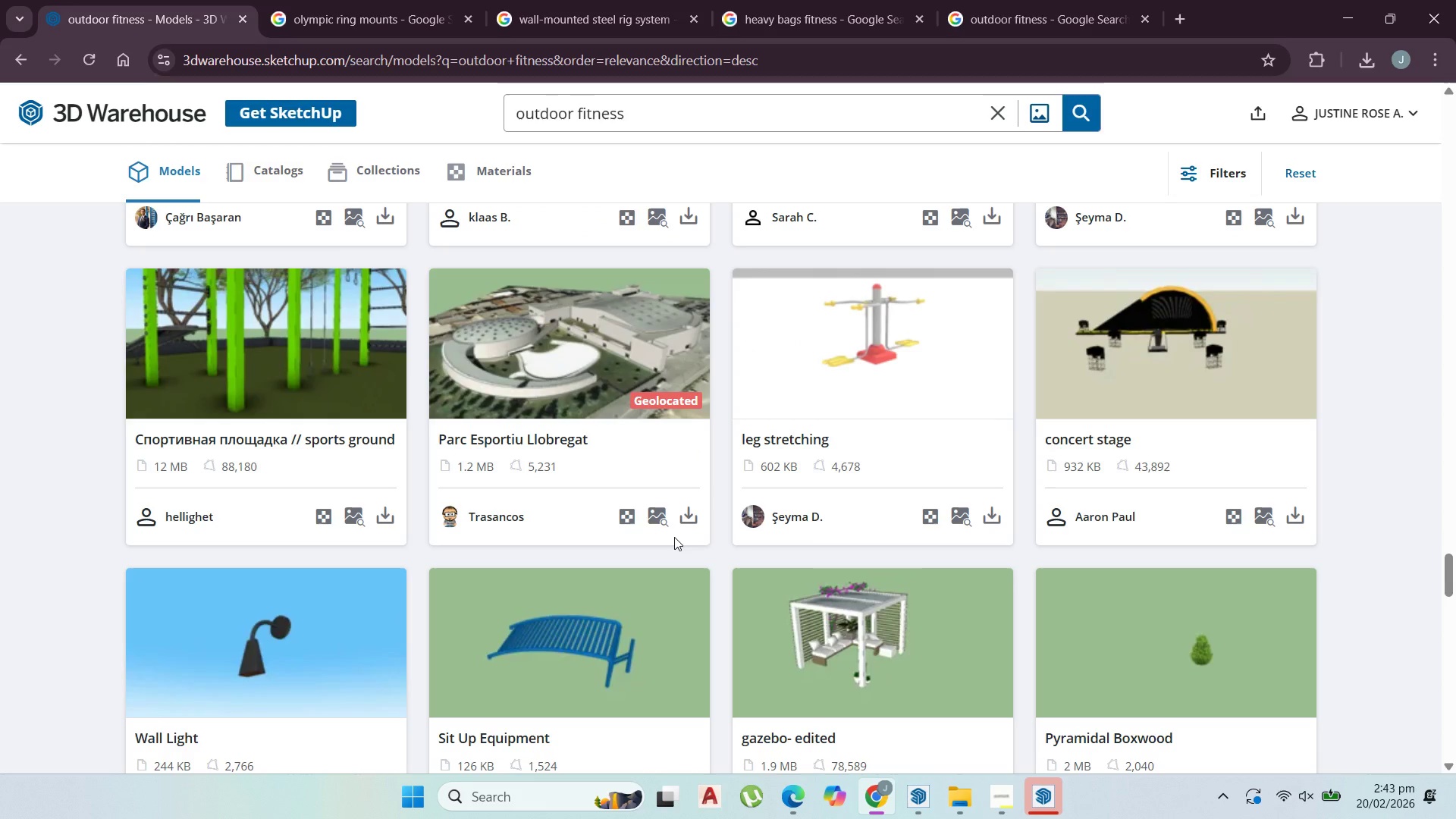 
left_click([1332, 4])
 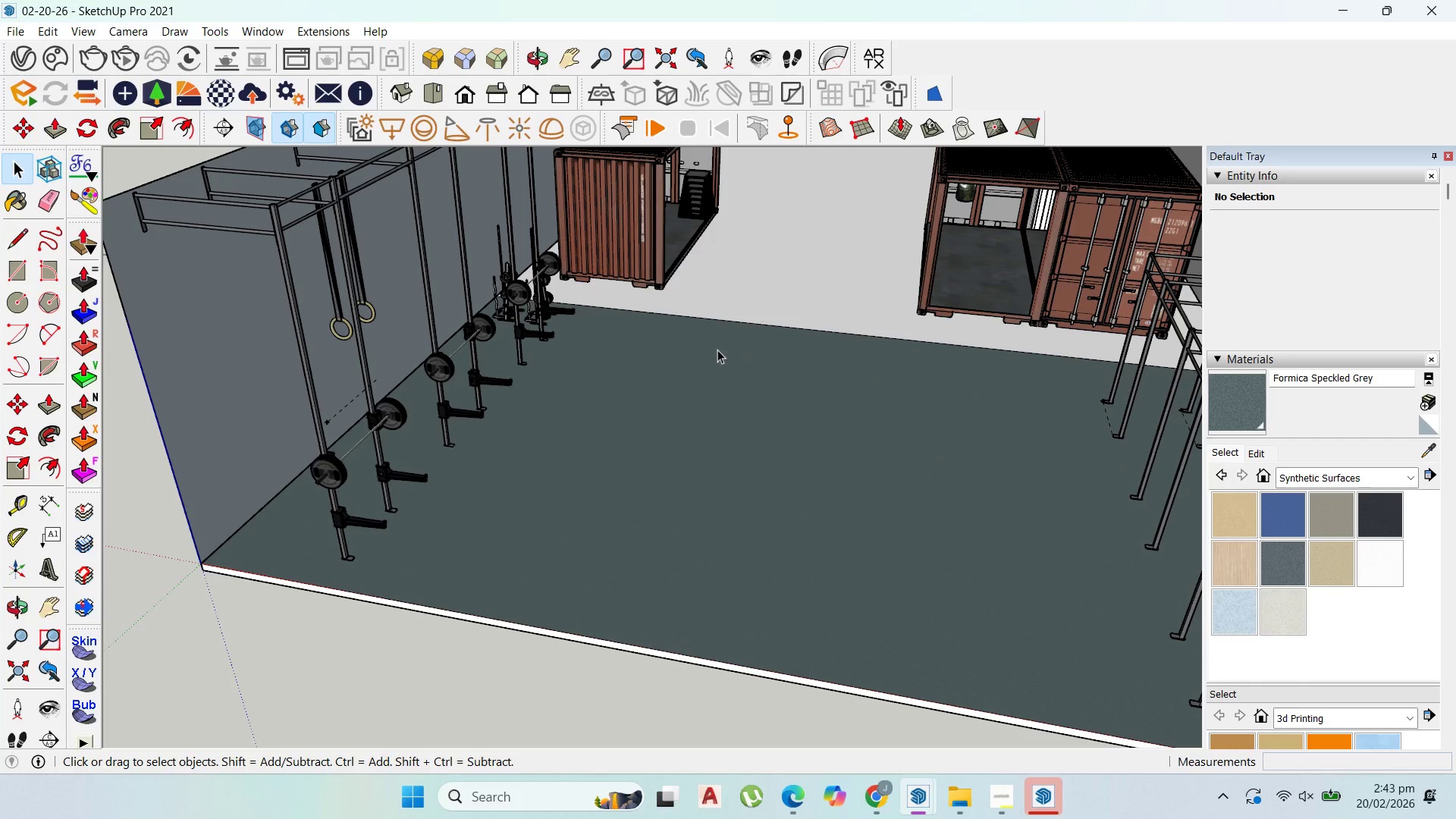 
scroll: coordinate [974, 494], scroll_direction: up, amount: 3.0
 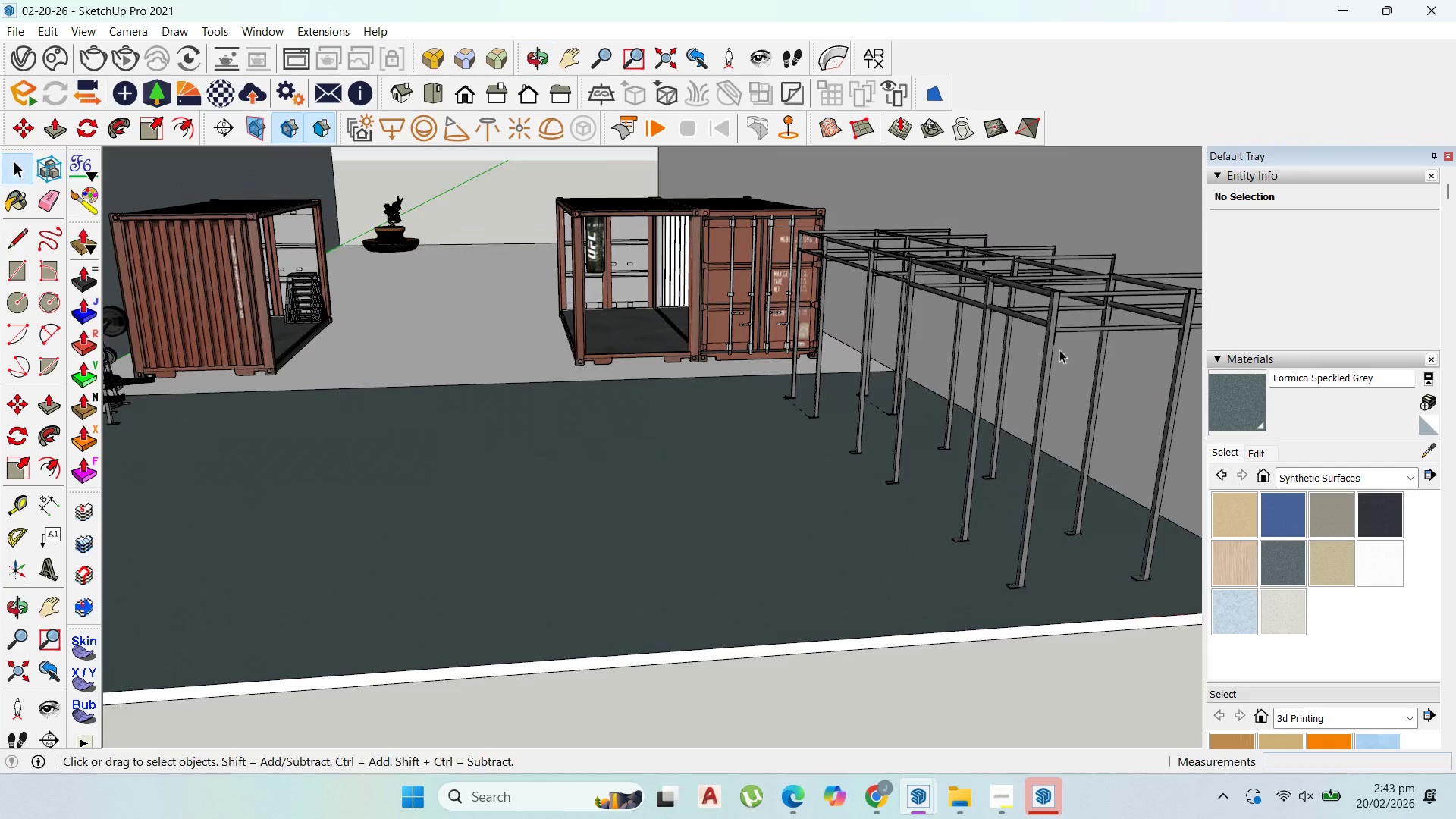 
left_click([1014, 309])
 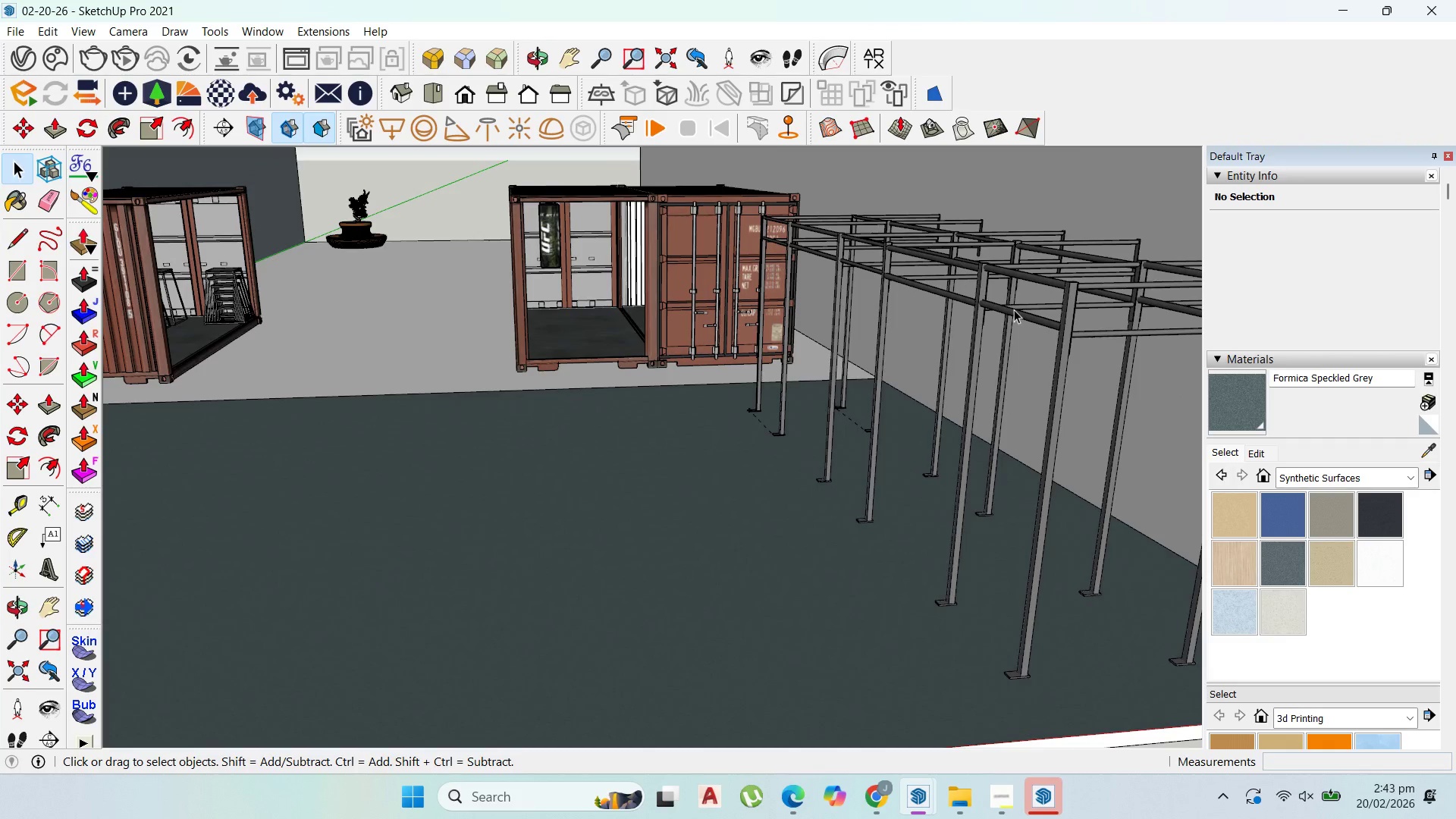 
scroll: coordinate [1014, 316], scroll_direction: up, amount: 3.0
 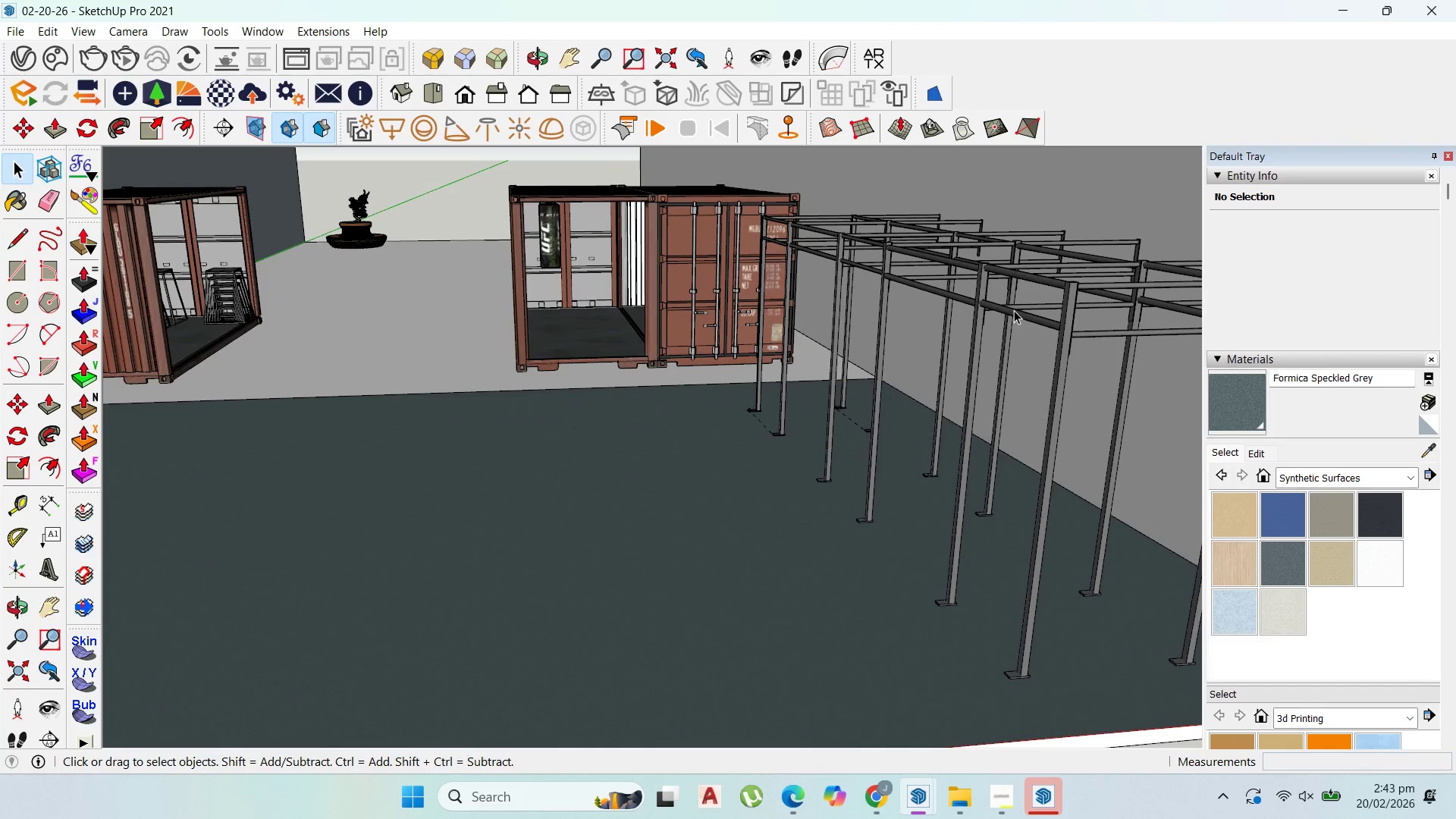 
double_click([1014, 309])
 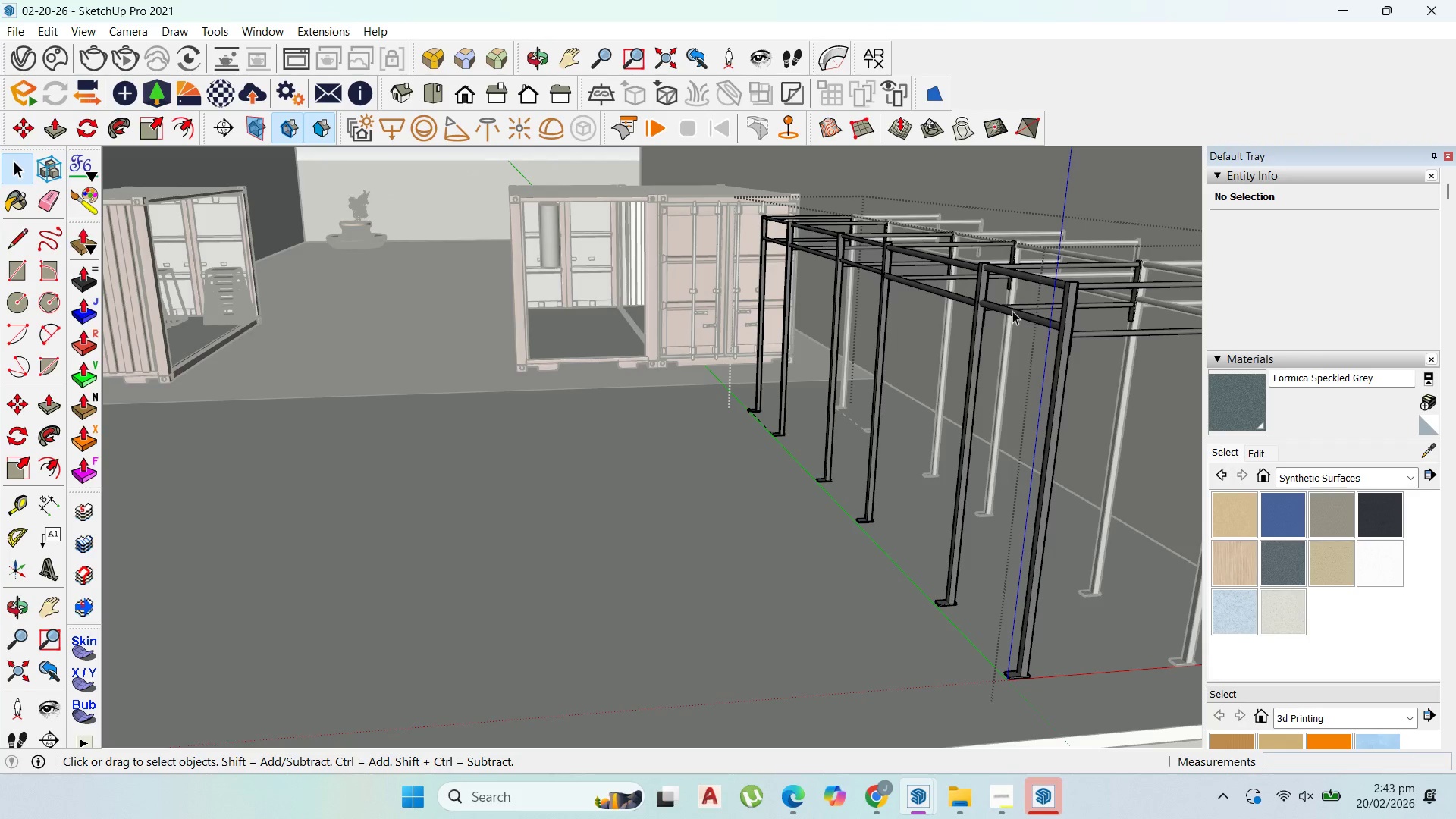 
triple_click([1012, 312])
 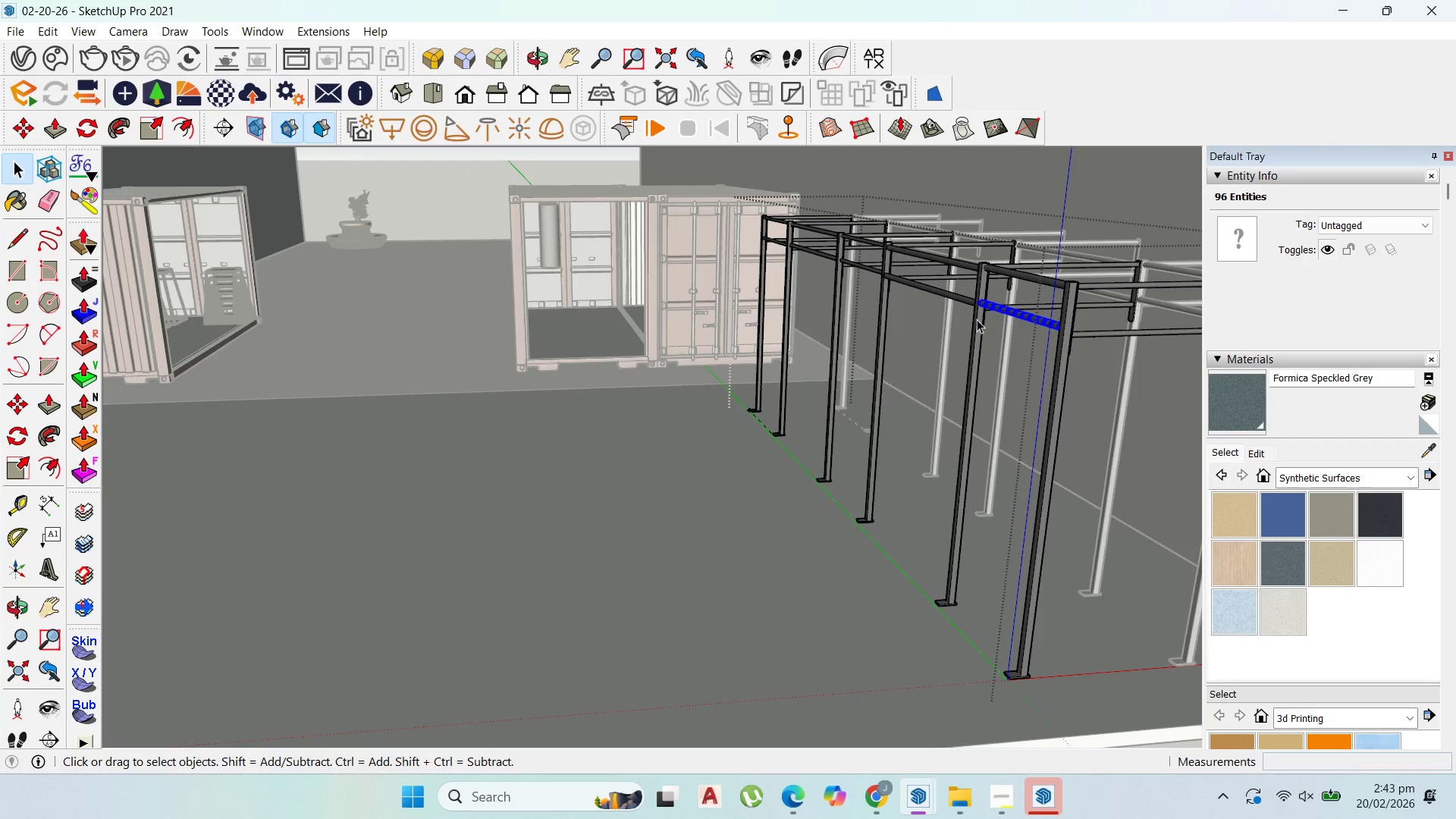 
scroll: coordinate [968, 319], scroll_direction: up, amount: 3.0
 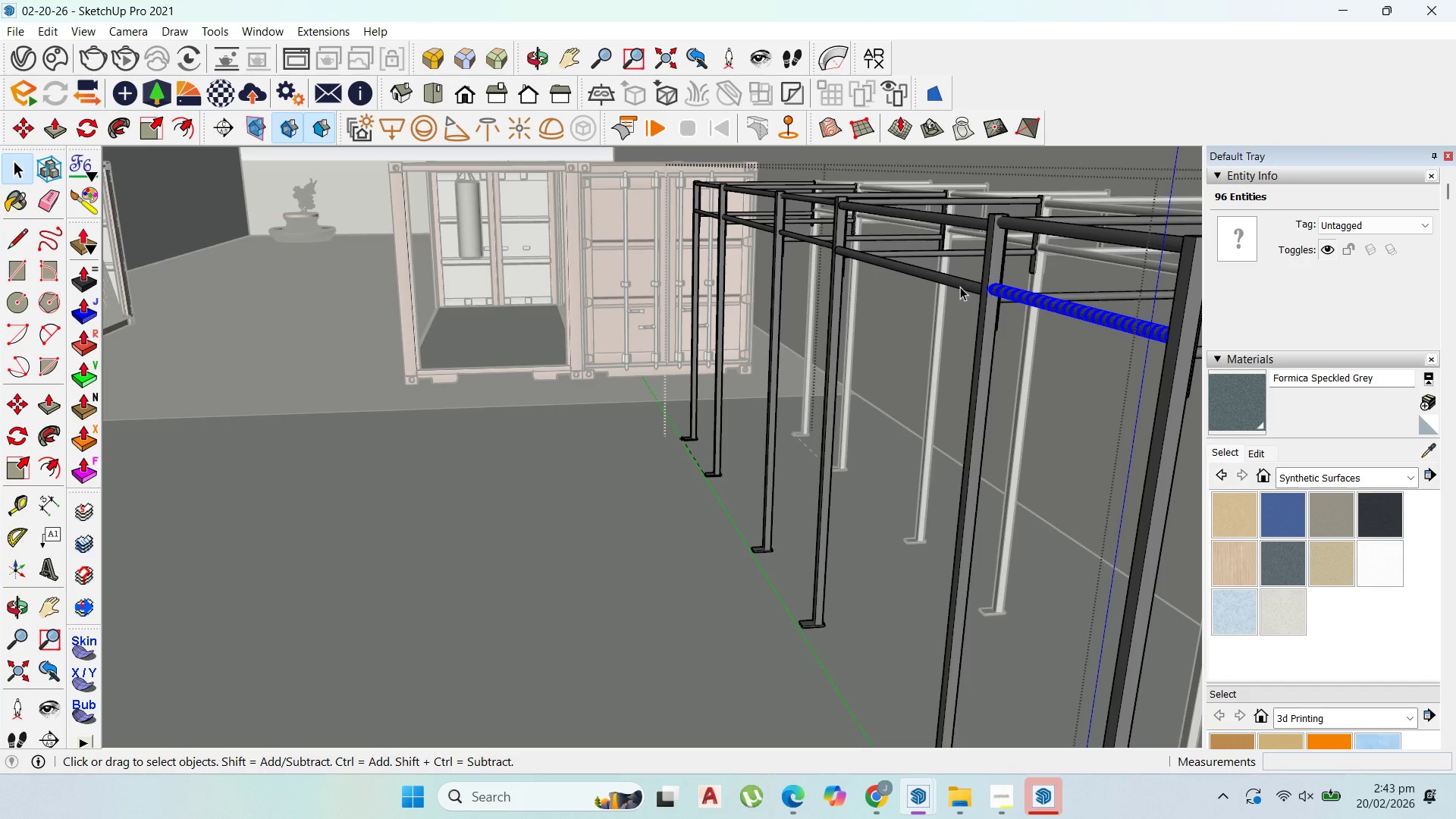 
scroll: coordinate [959, 324], scroll_direction: down, amount: 5.0
 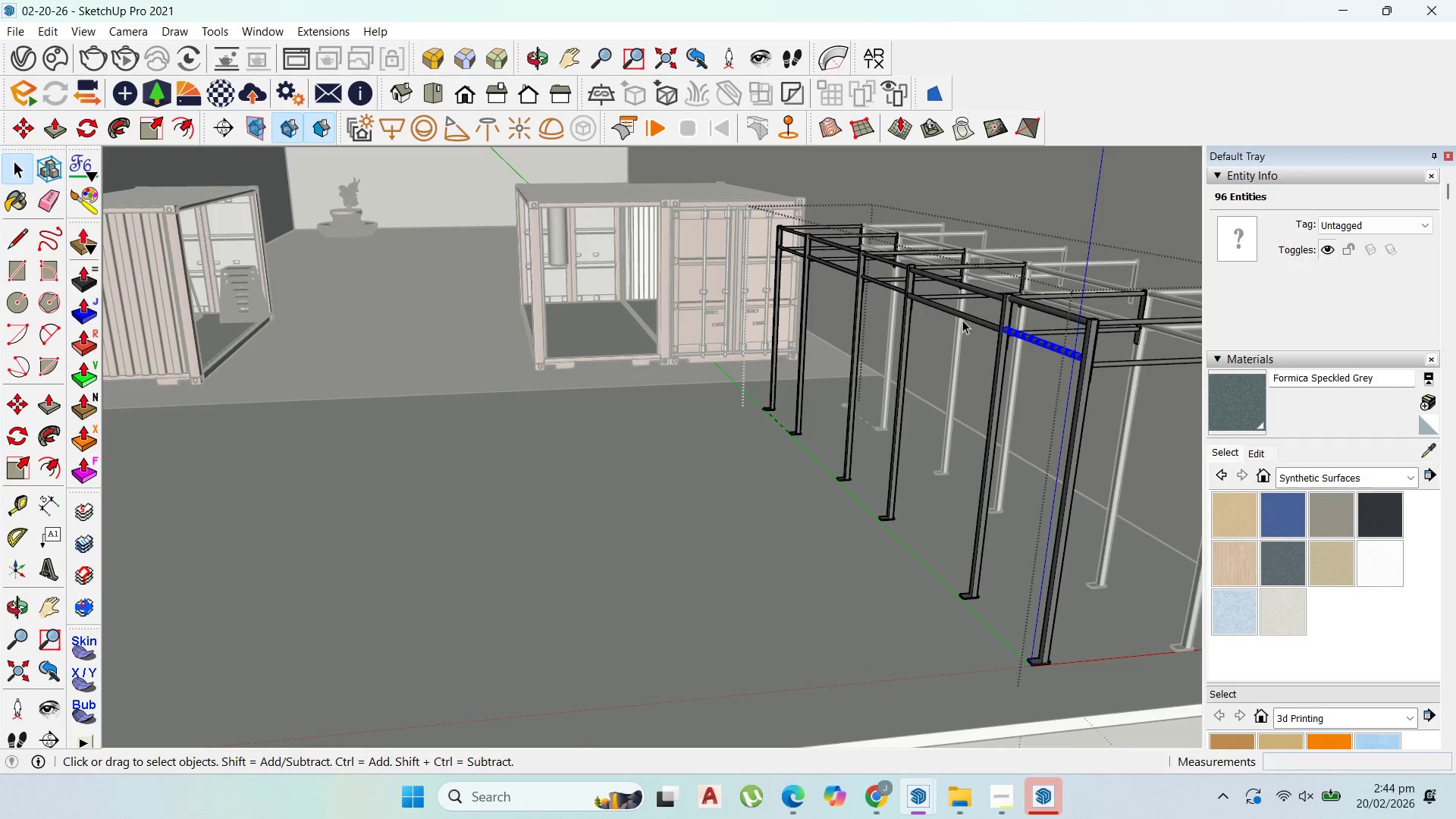 
left_click([965, 311])
 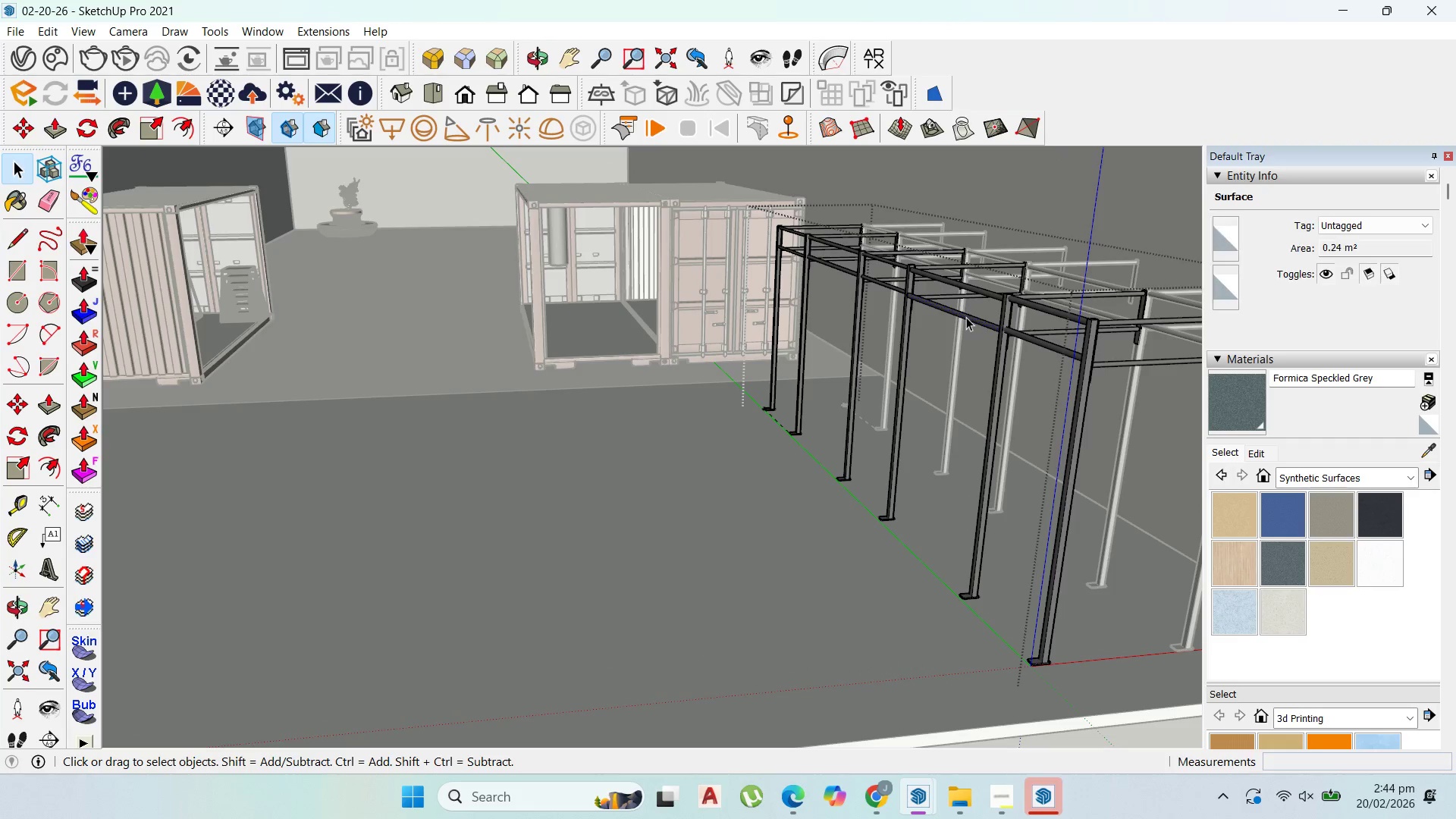 
double_click([966, 317])
 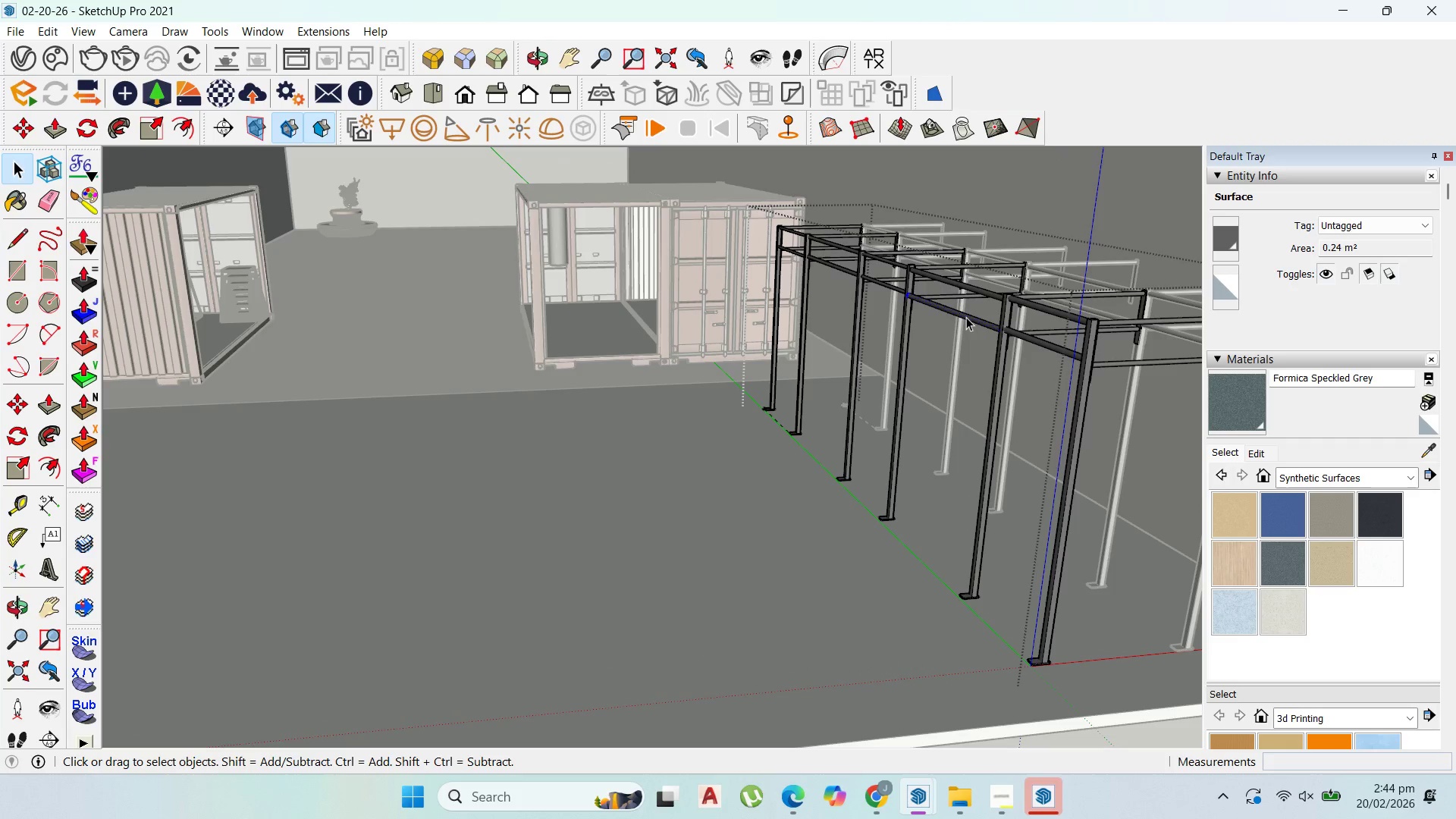 
triple_click([966, 317])
 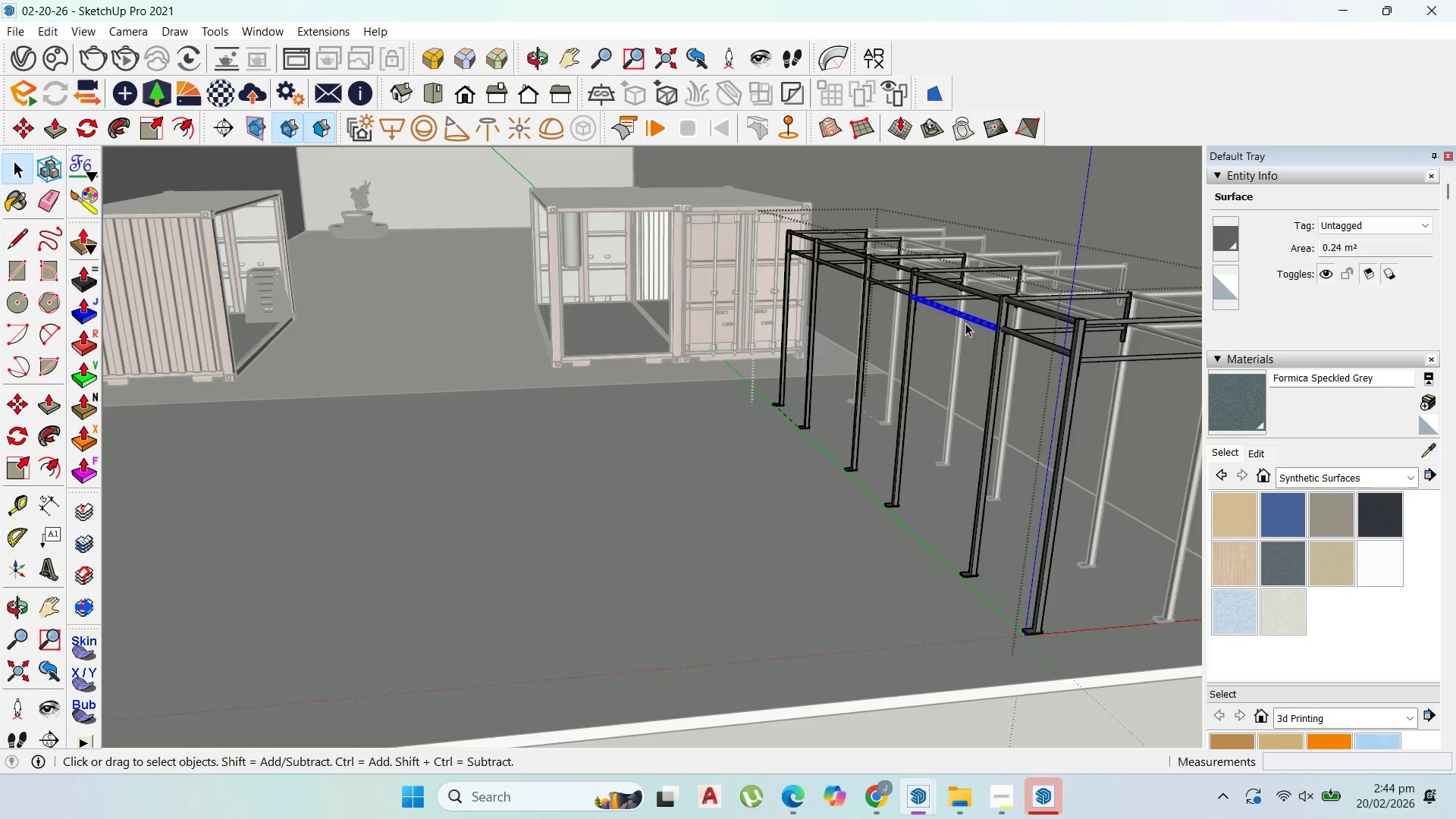 
scroll: coordinate [950, 315], scroll_direction: down, amount: 2.0
 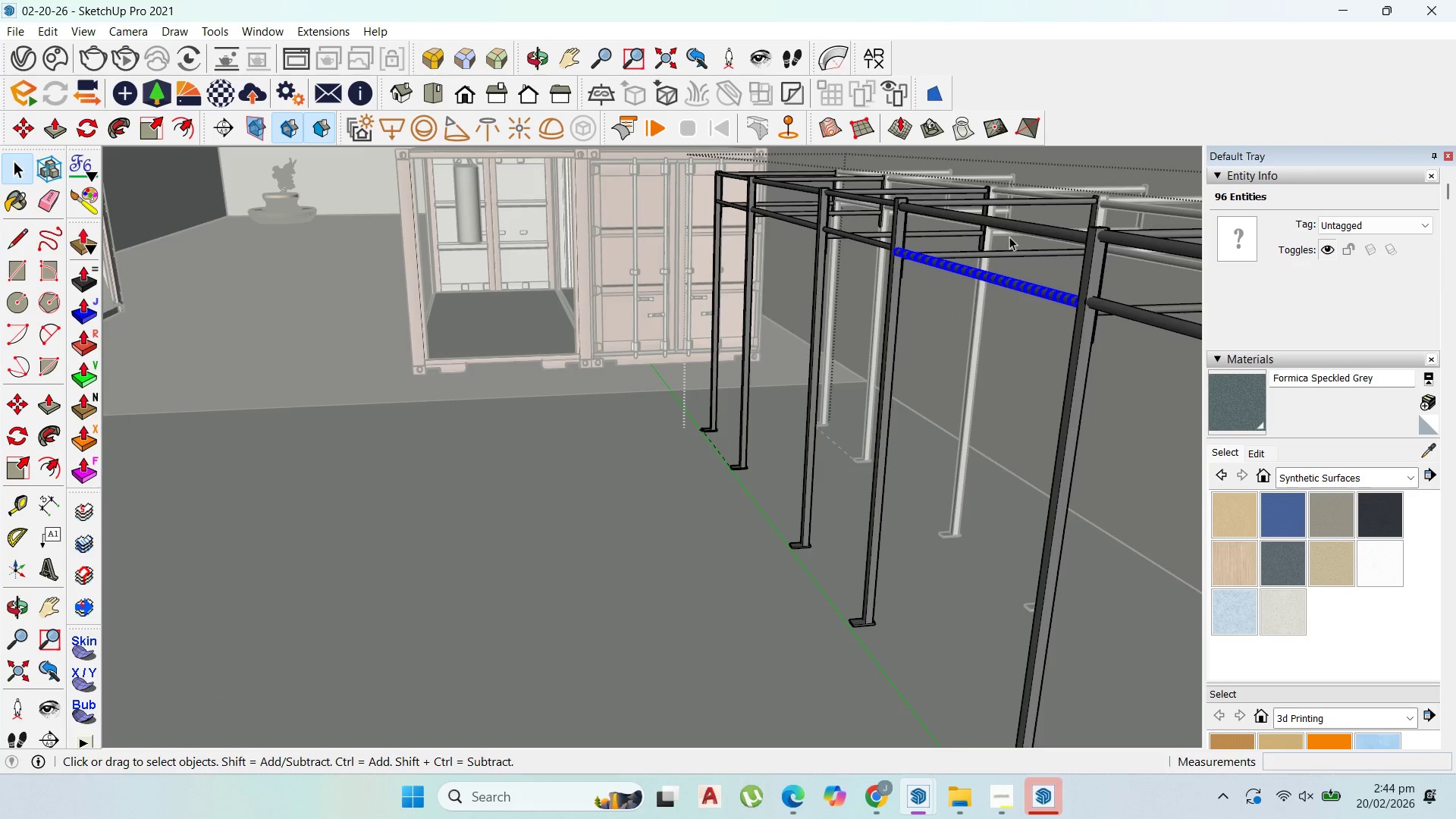 
scroll: coordinate [1009, 236], scroll_direction: up, amount: 1.0
 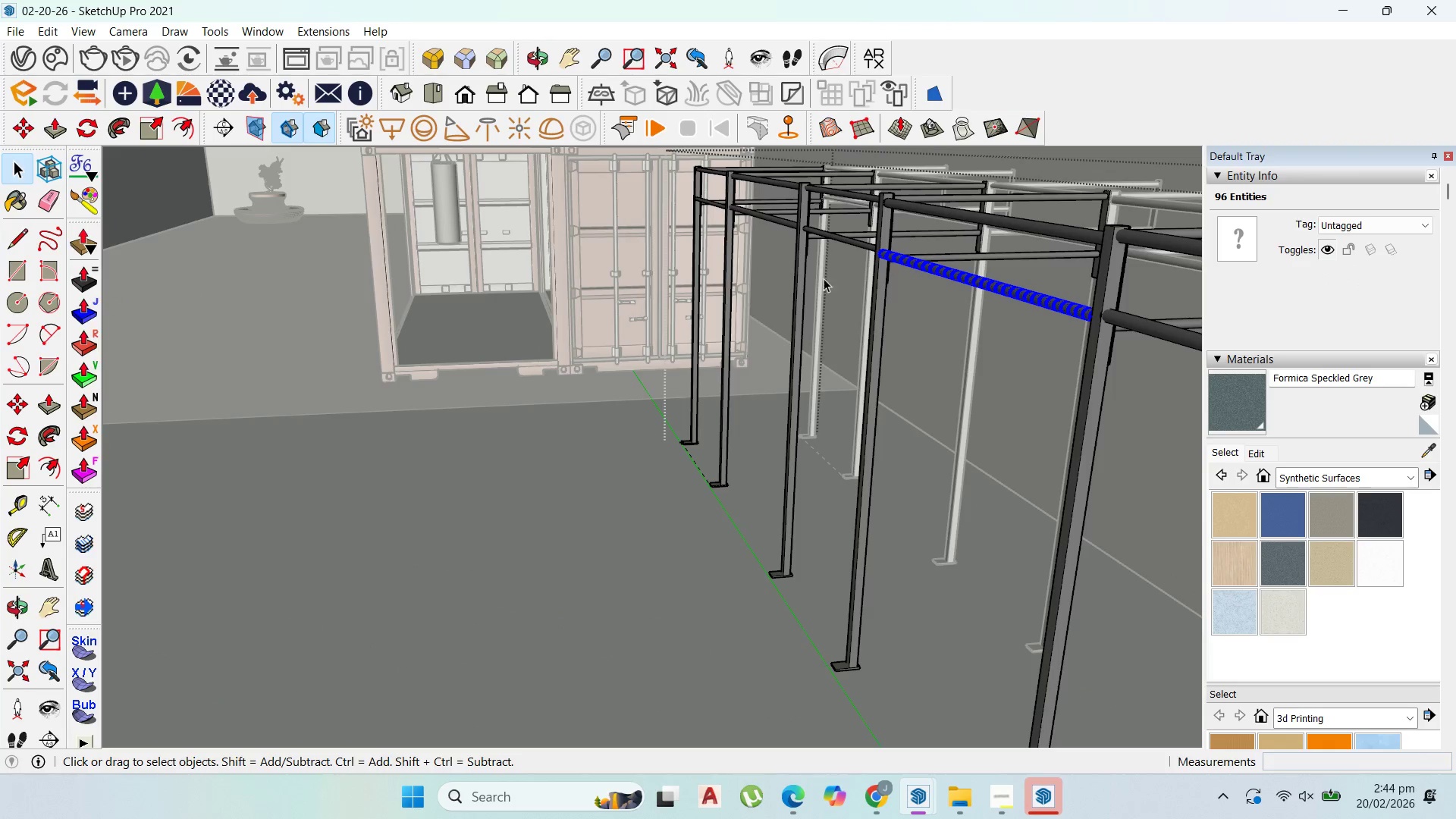 
scroll: coordinate [752, 288], scroll_direction: down, amount: 3.0
 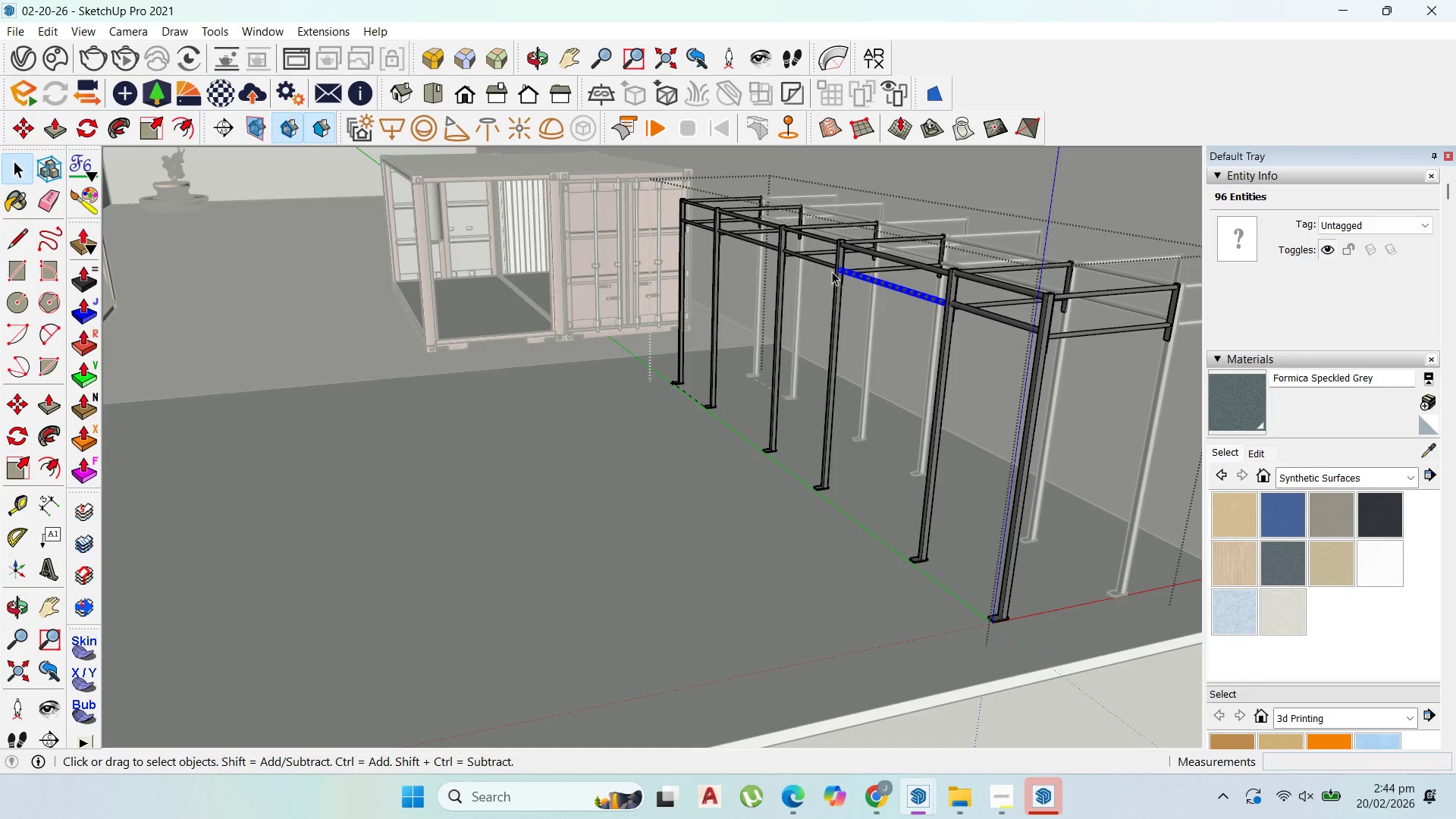 
double_click([830, 268])
 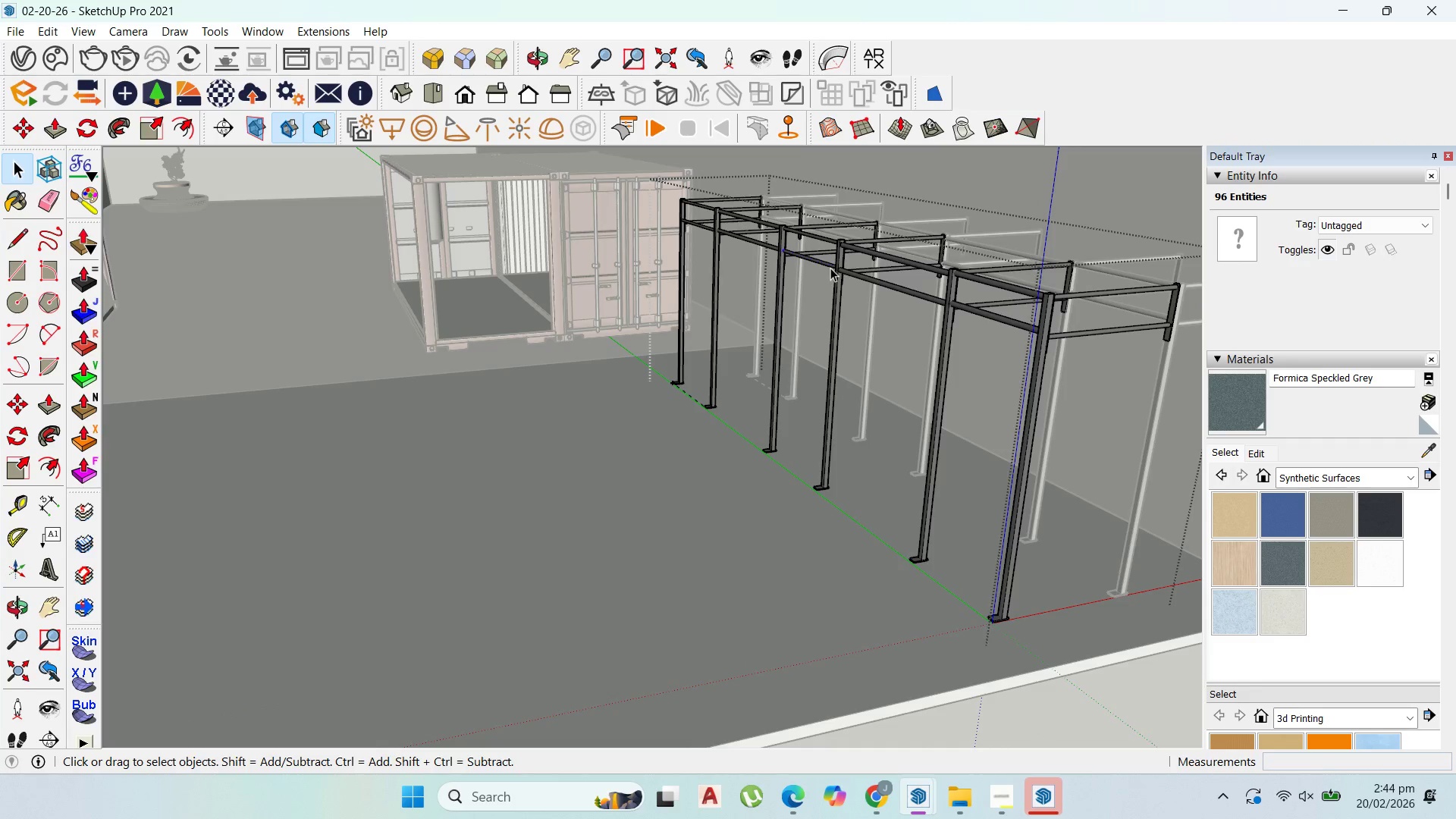 
triple_click([830, 268])
 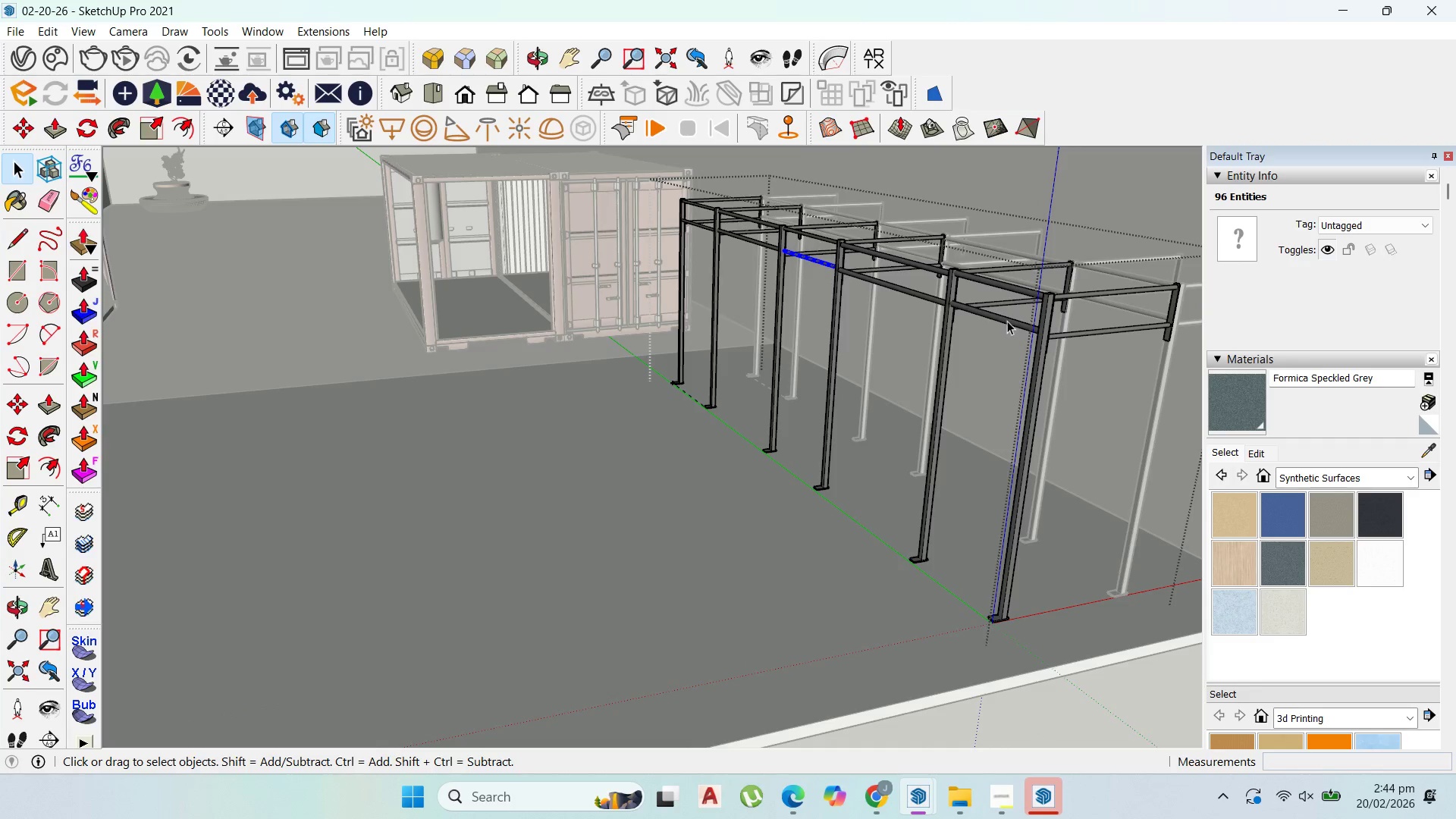 
hold_key(key=ShiftLeft, duration=1.53)
double_click([1010, 321])
 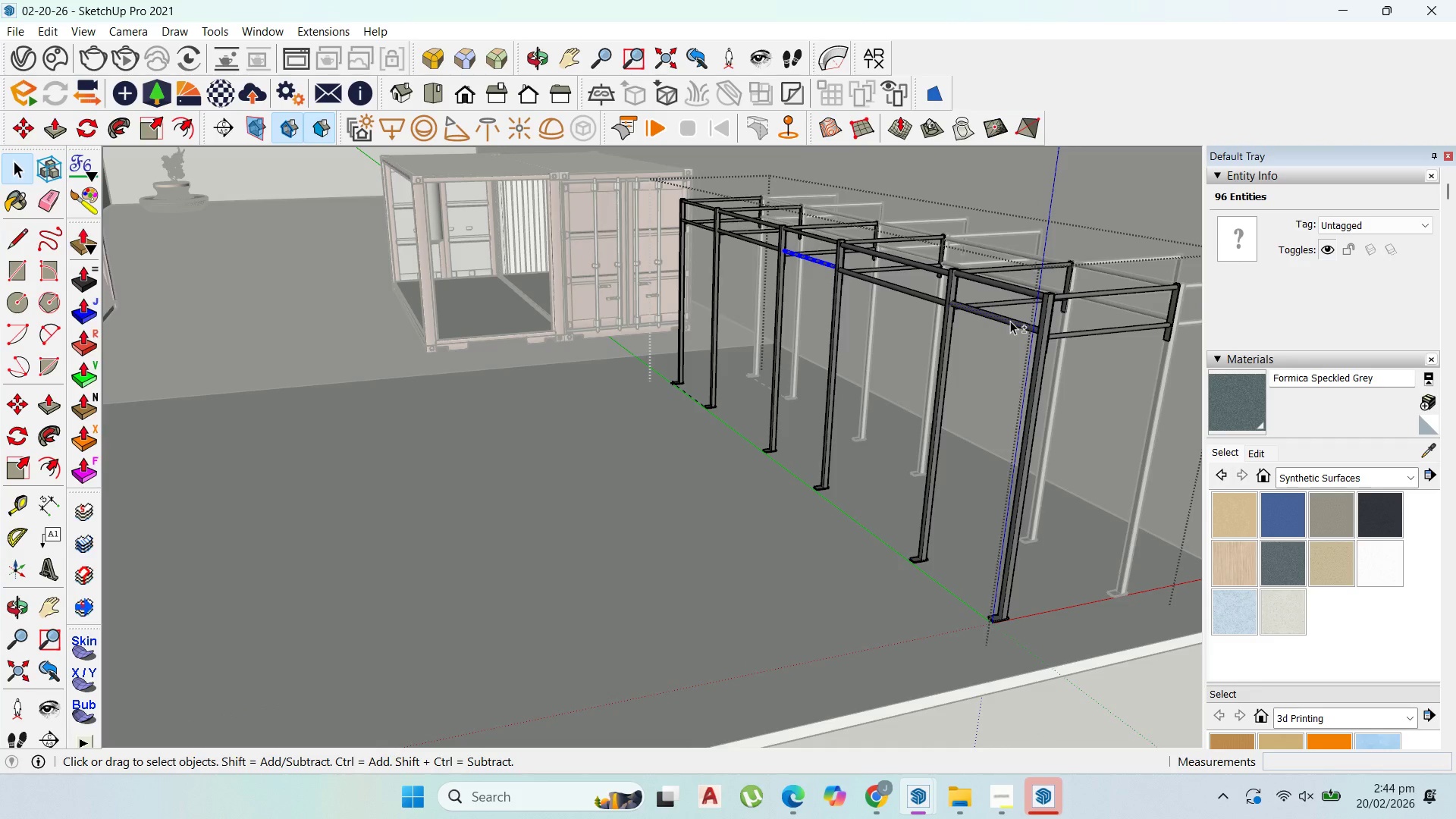 
triple_click([1010, 321])
 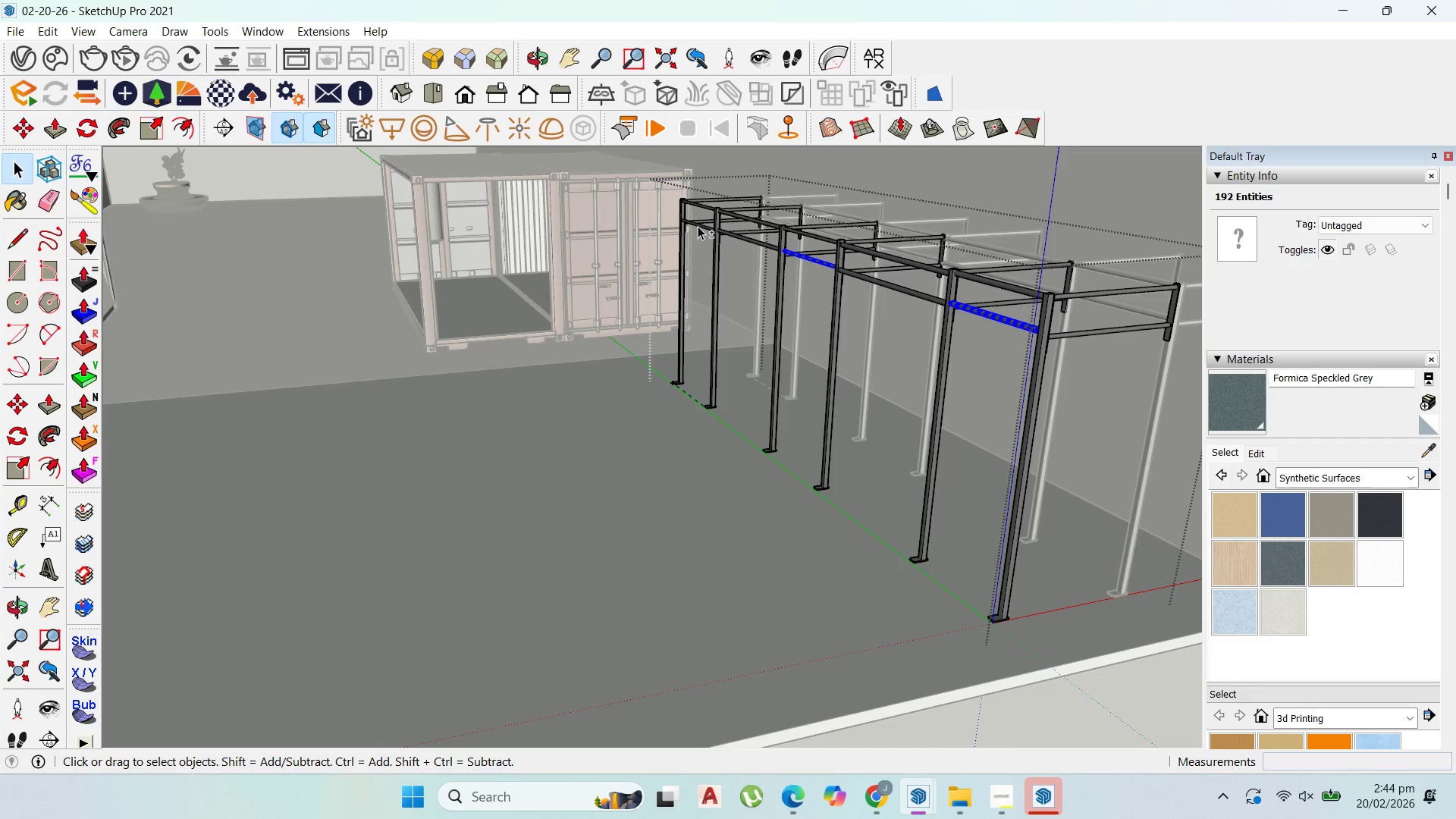 
hold_key(key=ShiftLeft, duration=1.53)
left_click([699, 230])
 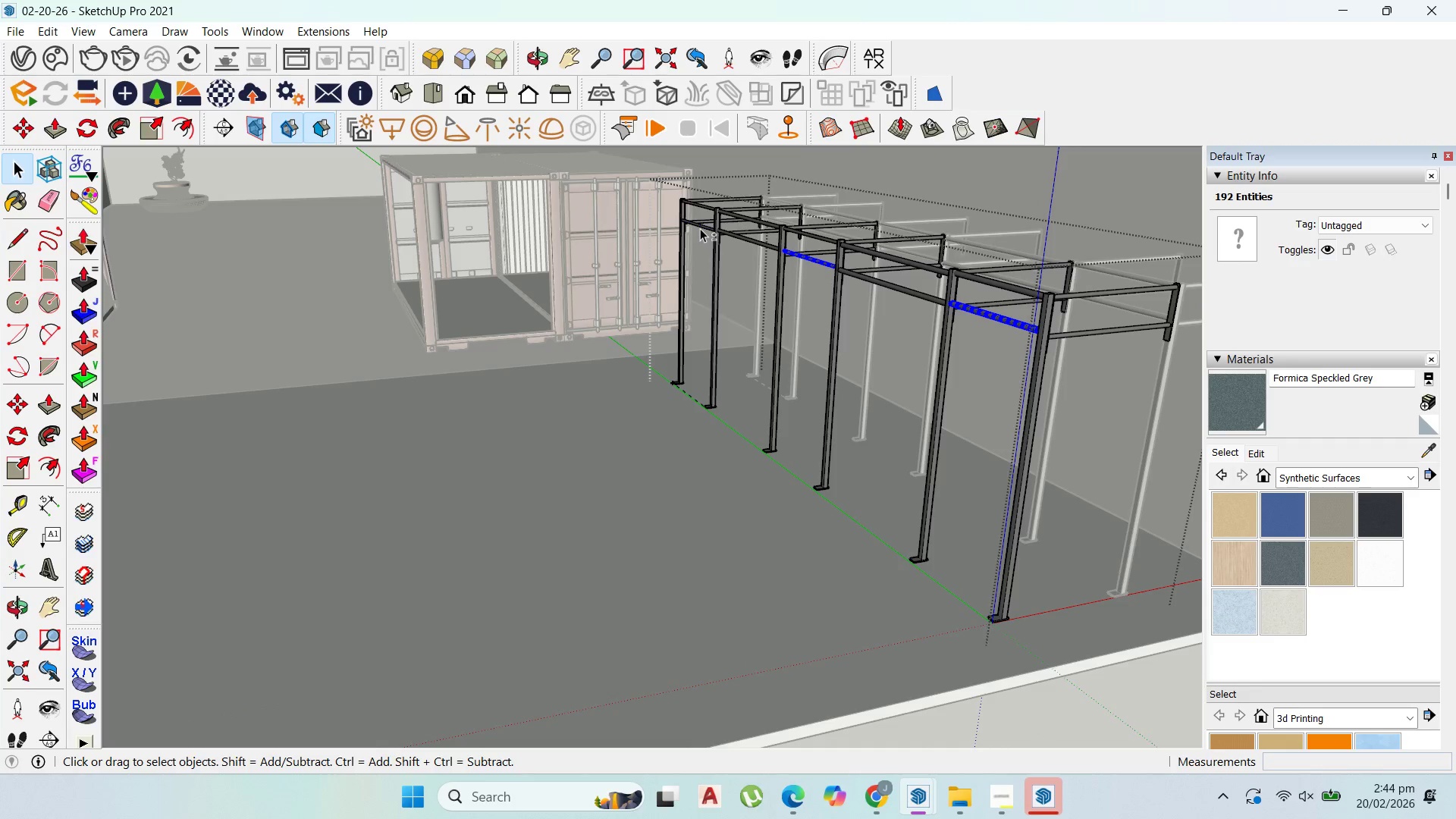 
left_click([700, 228])
 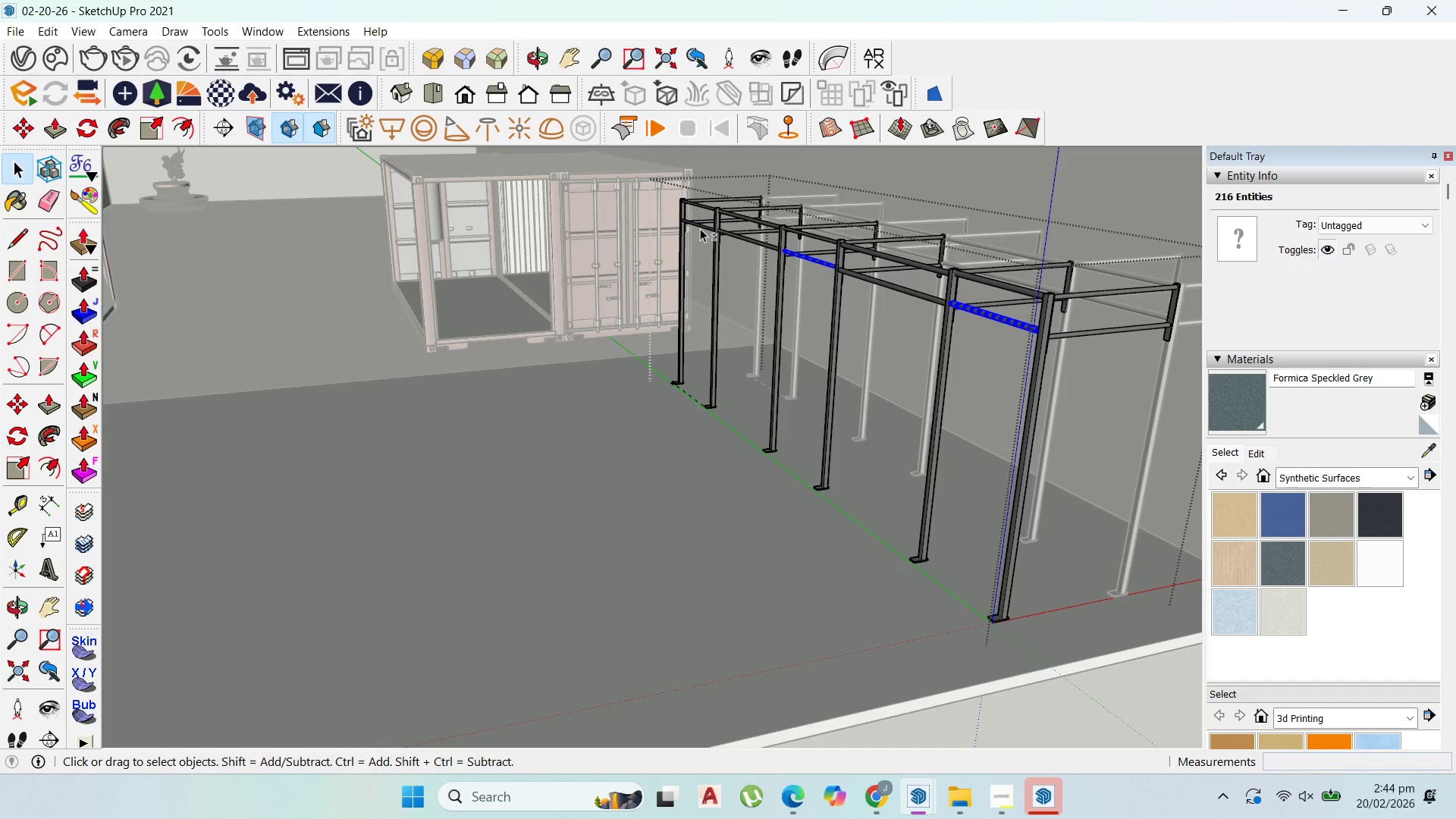 
double_click([700, 228])
 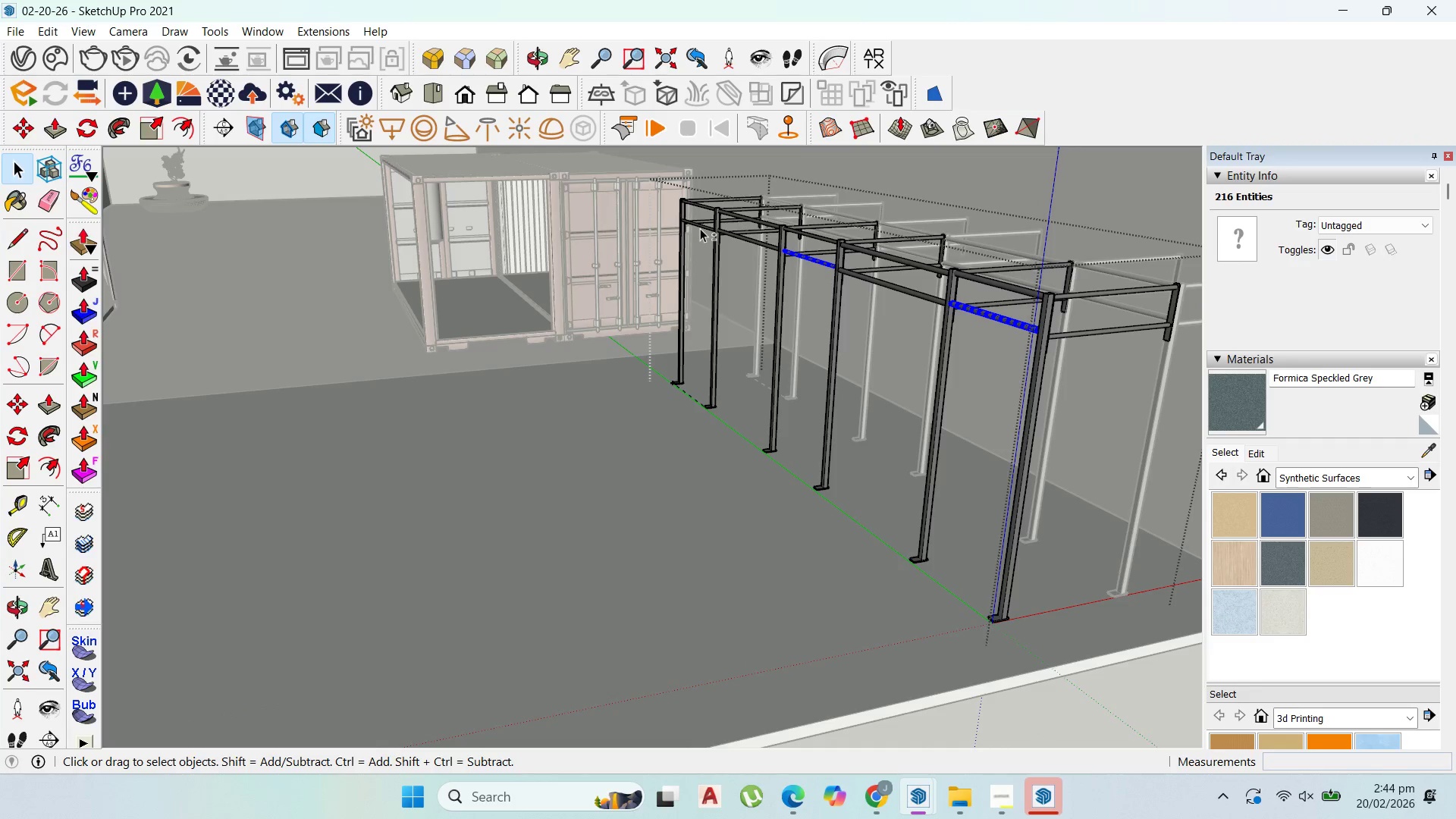 
triple_click([700, 228])
 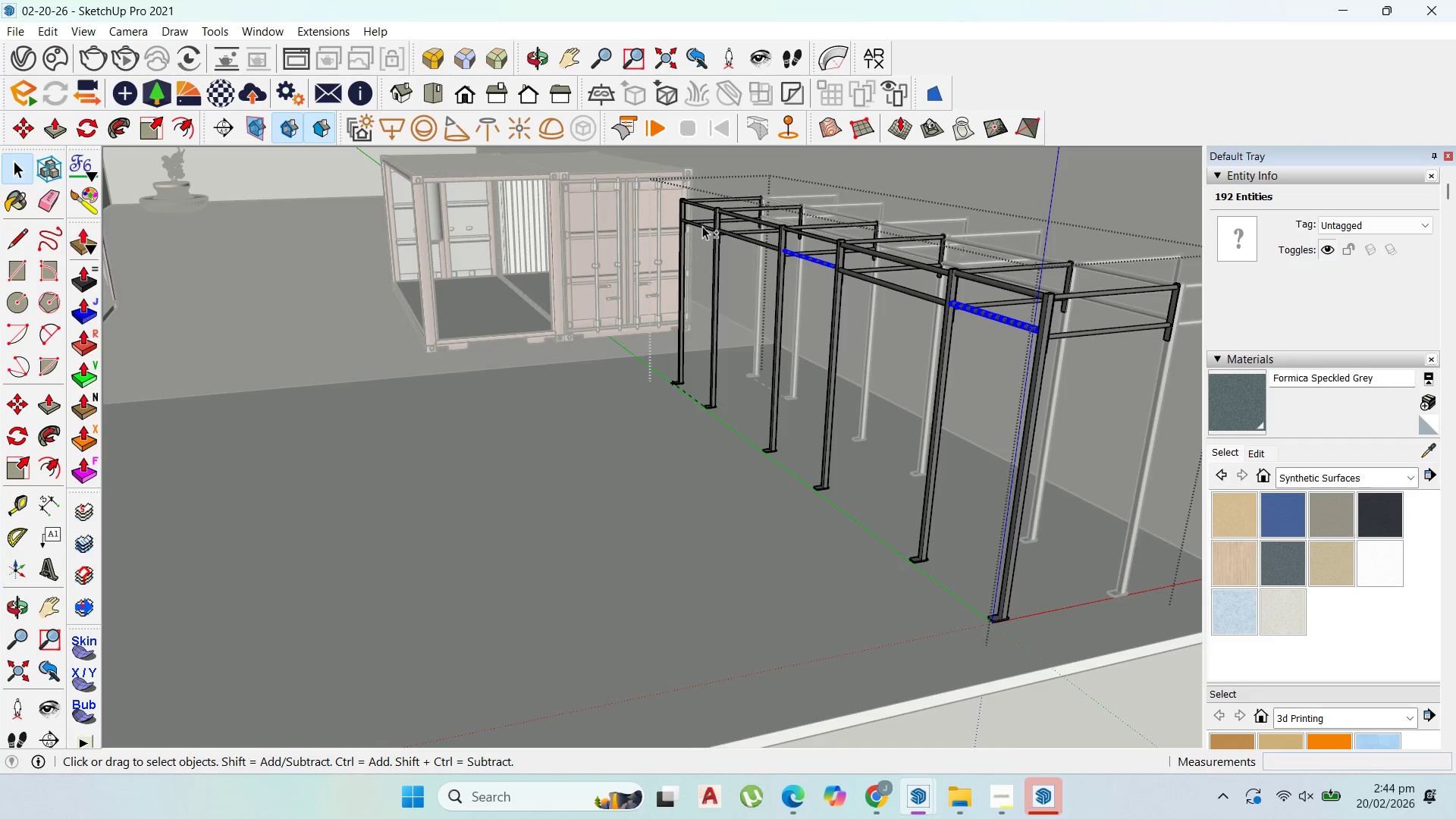 
left_click([702, 226])
 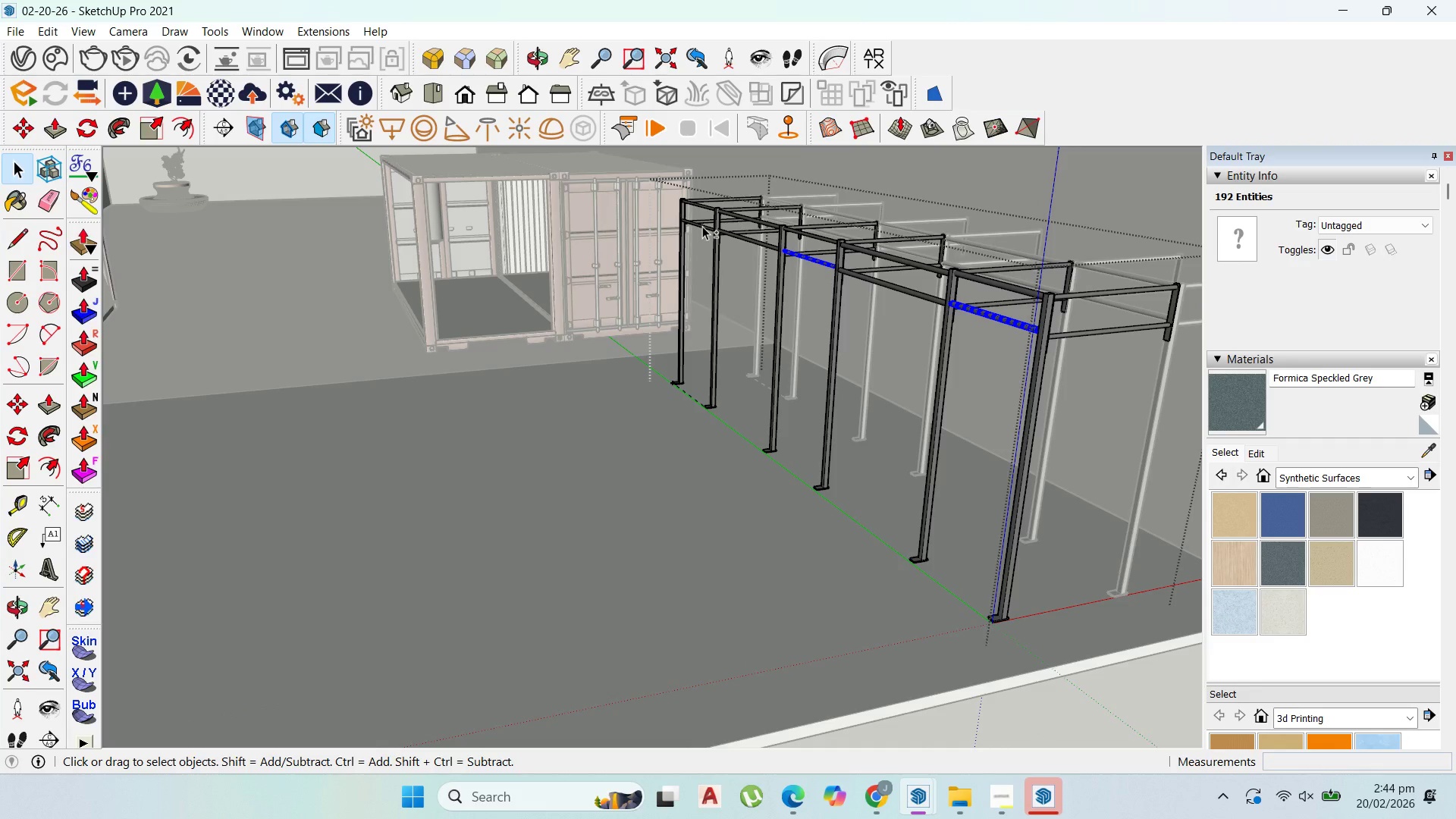 
hold_key(key=ShiftLeft, duration=1.0)
 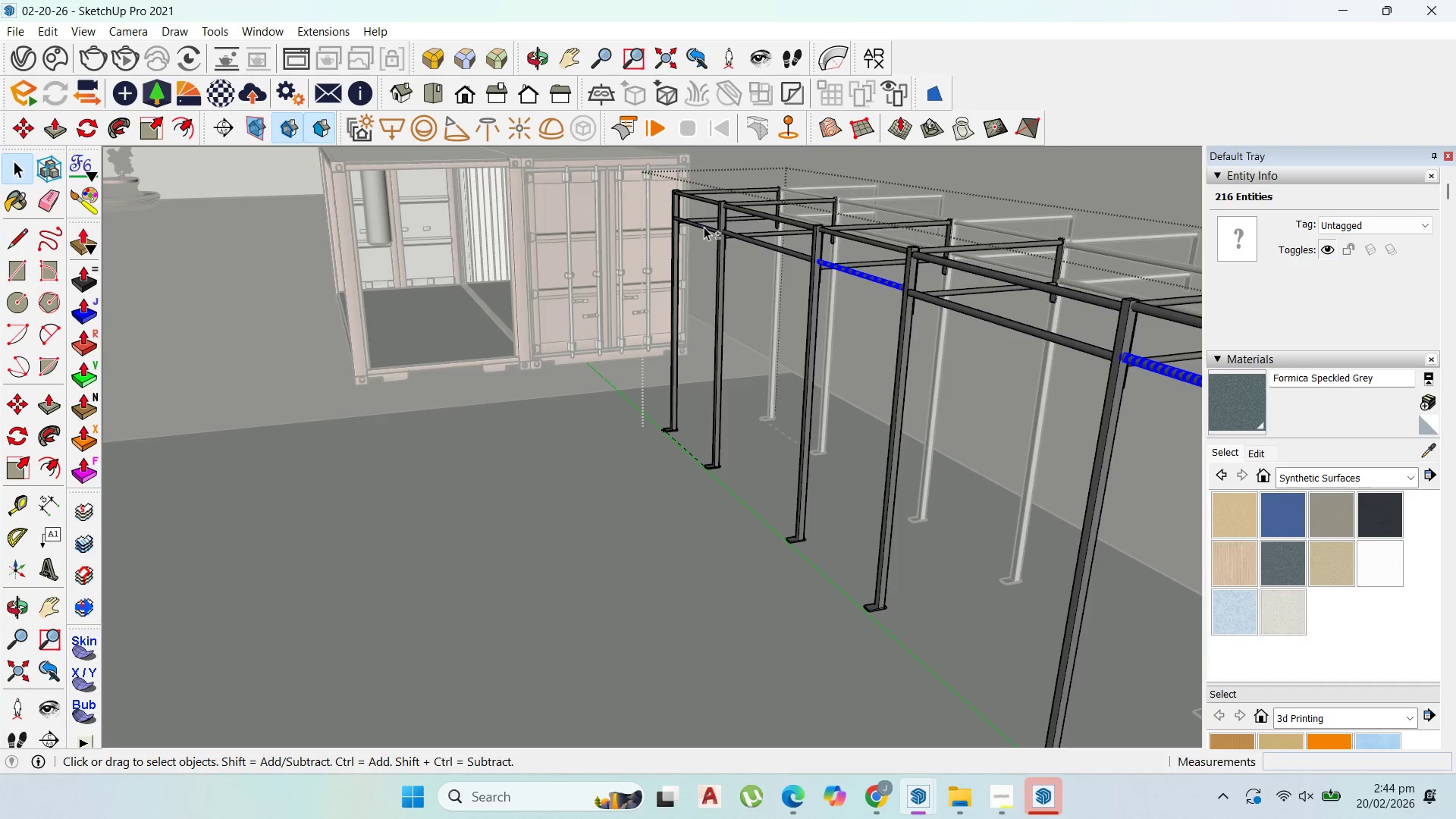 
hold_key(key=ShiftLeft, duration=1.51)
 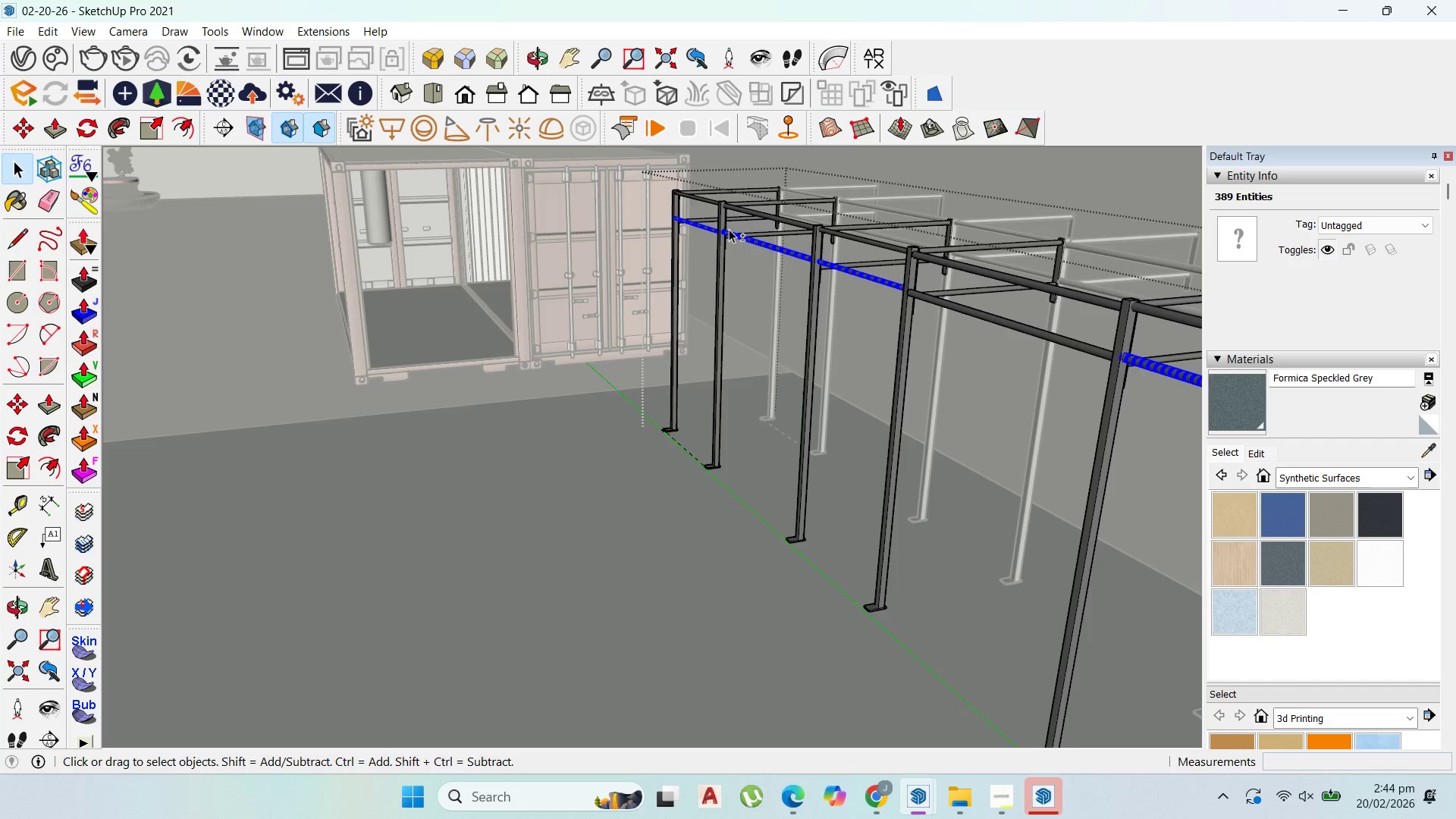 
scroll: coordinate [704, 226], scroll_direction: up, amount: 3.0
 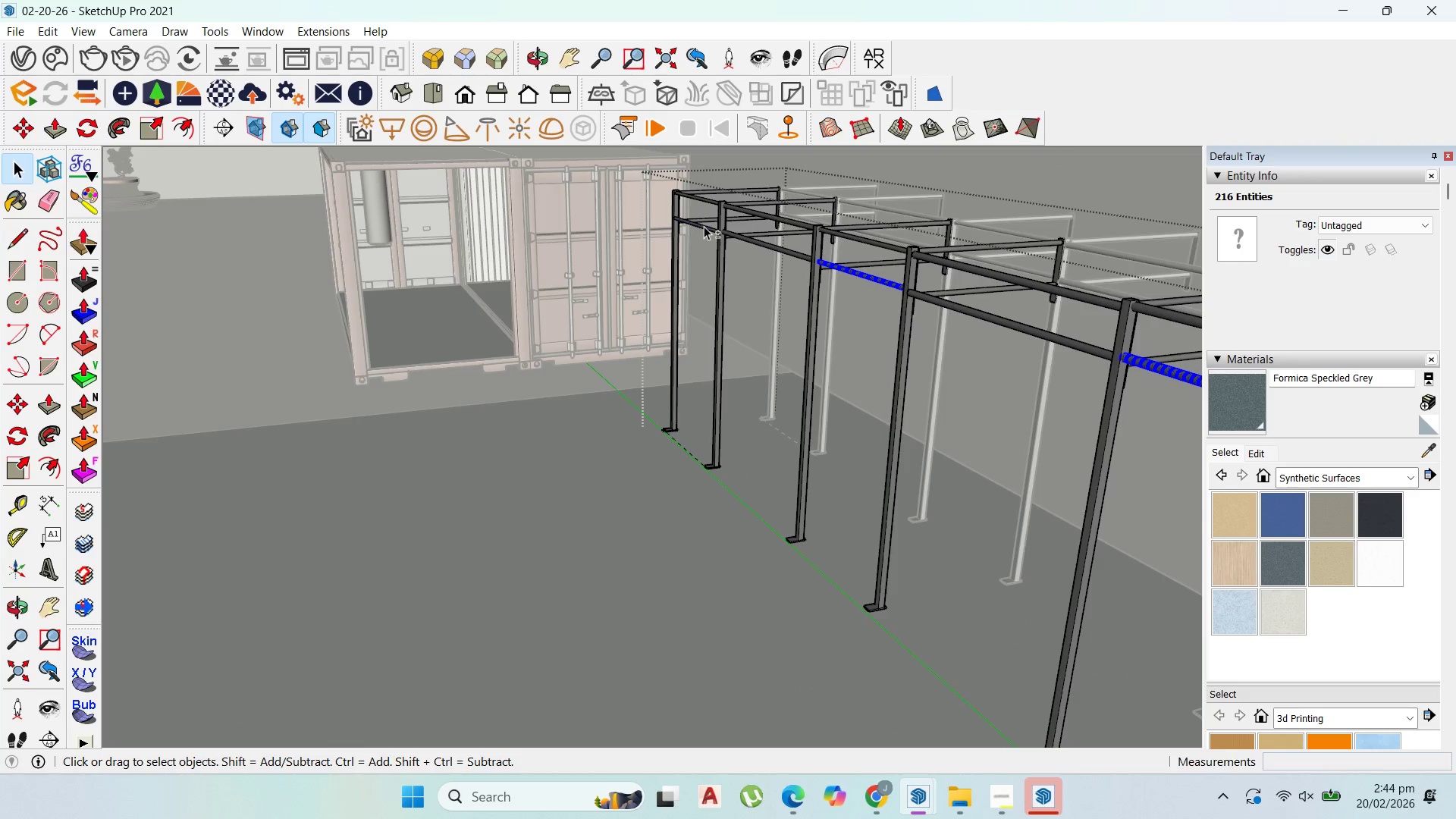 
left_click([703, 228])
 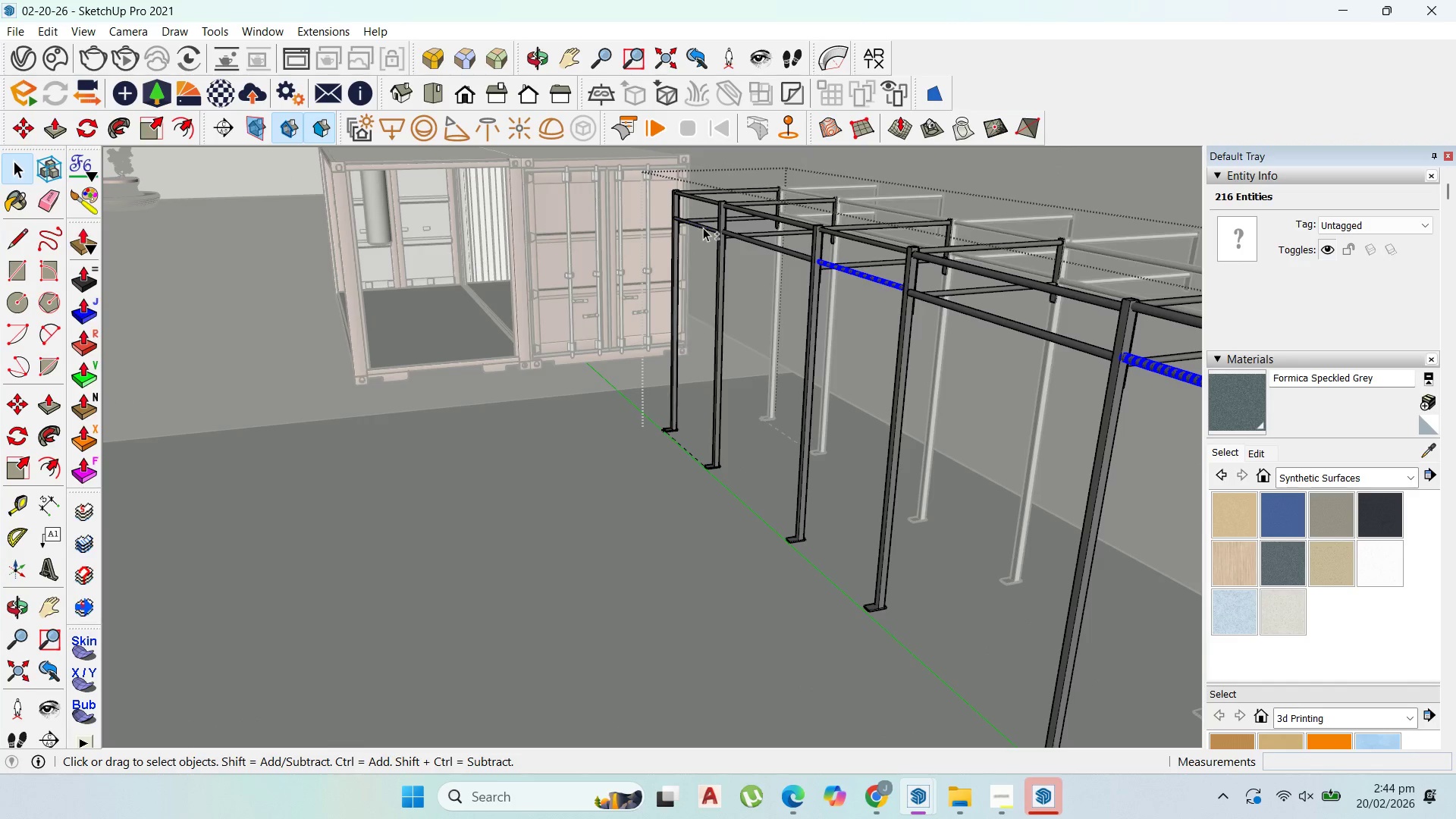 
double_click([703, 228])
 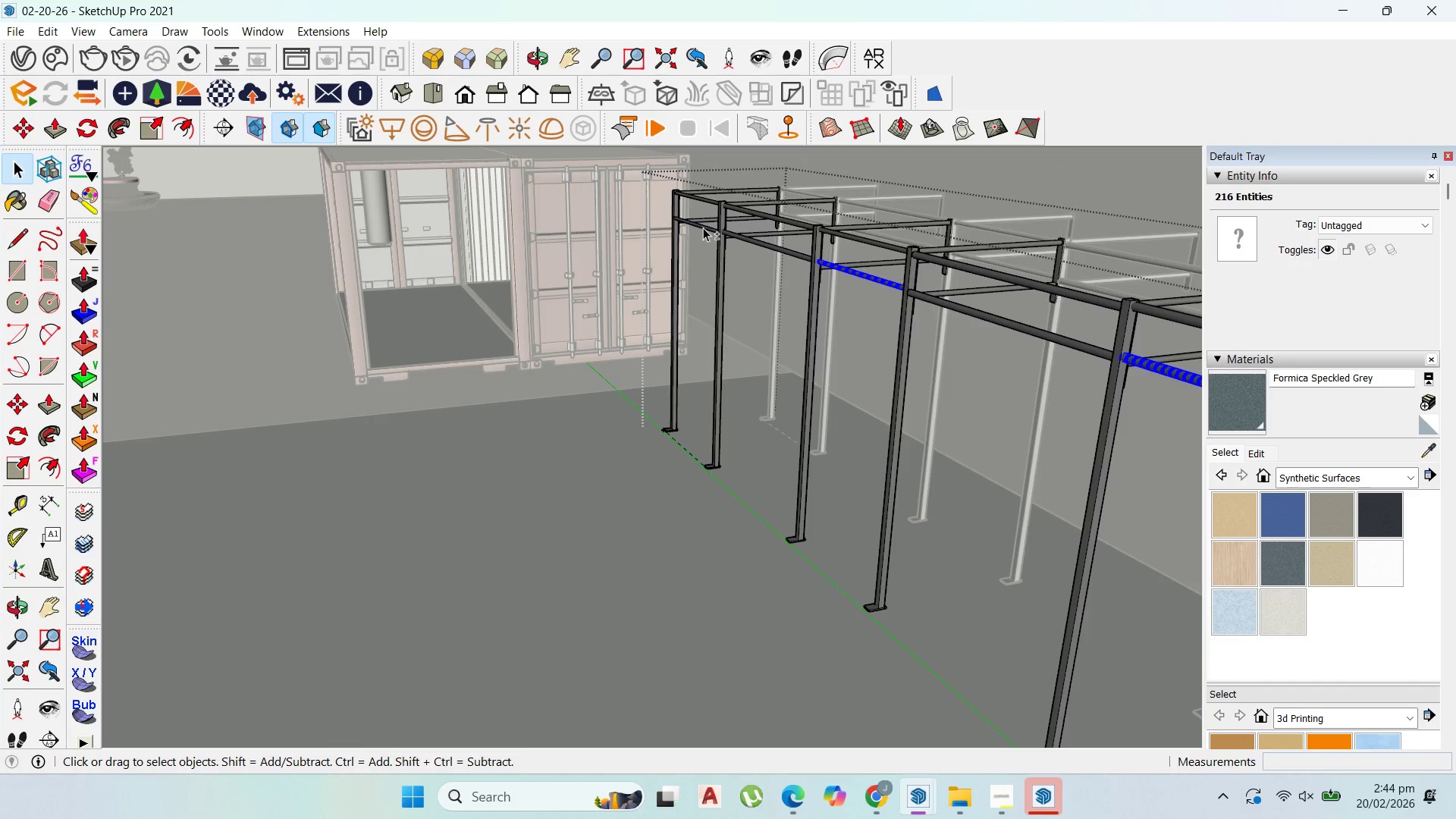 
triple_click([703, 228])
 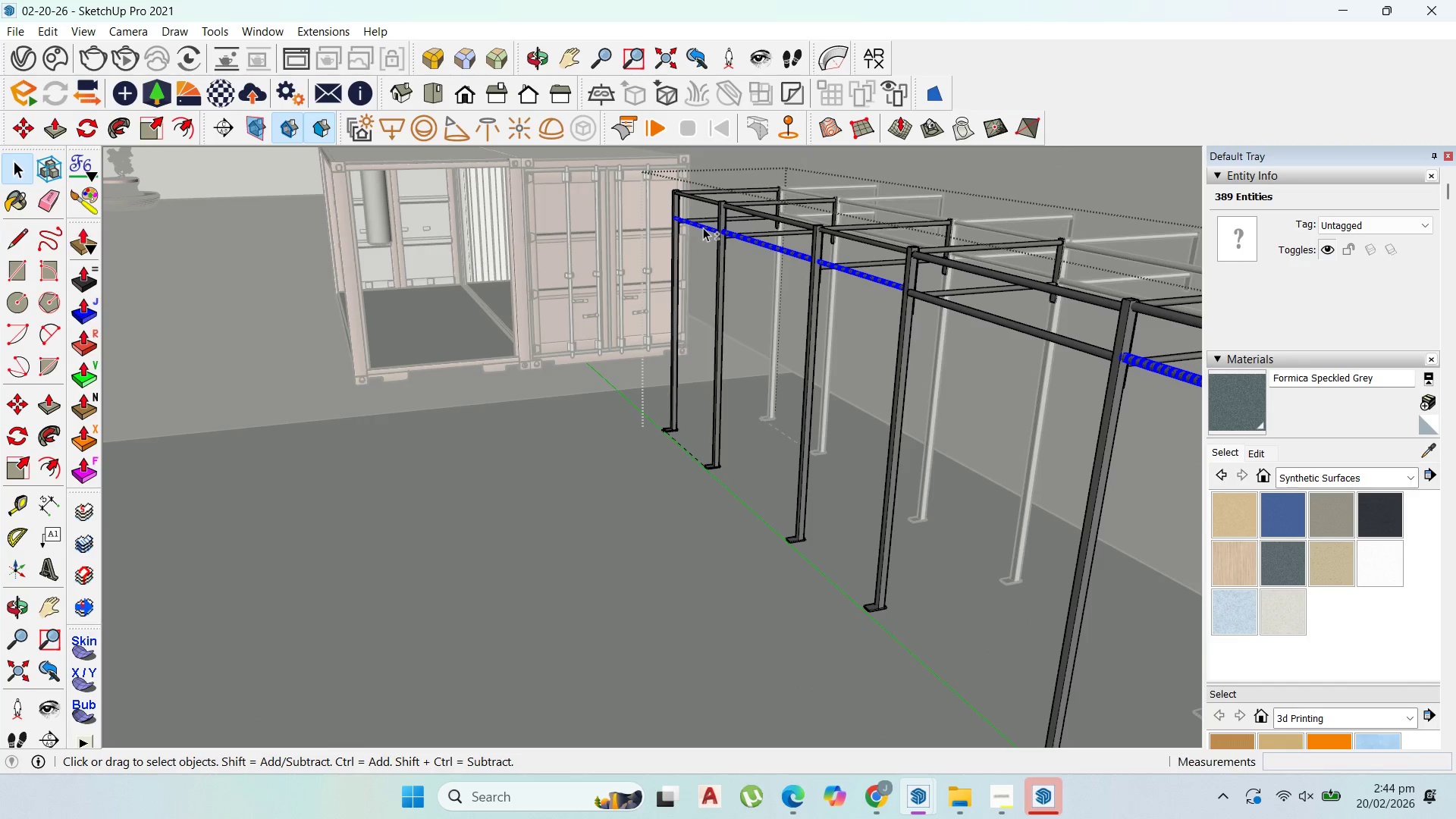 
key(Shift+ShiftLeft)
 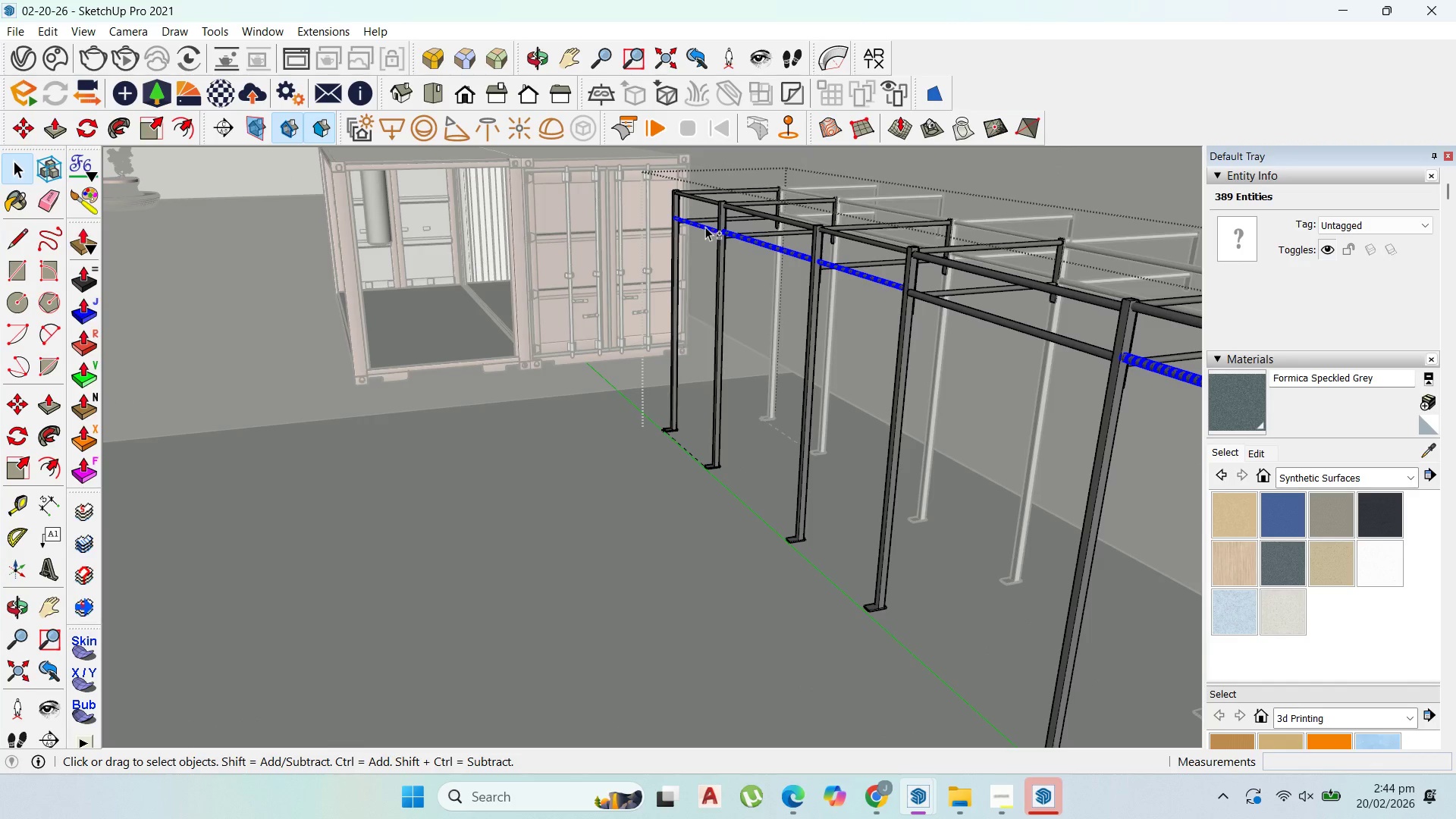 
key(Shift+ShiftLeft)
 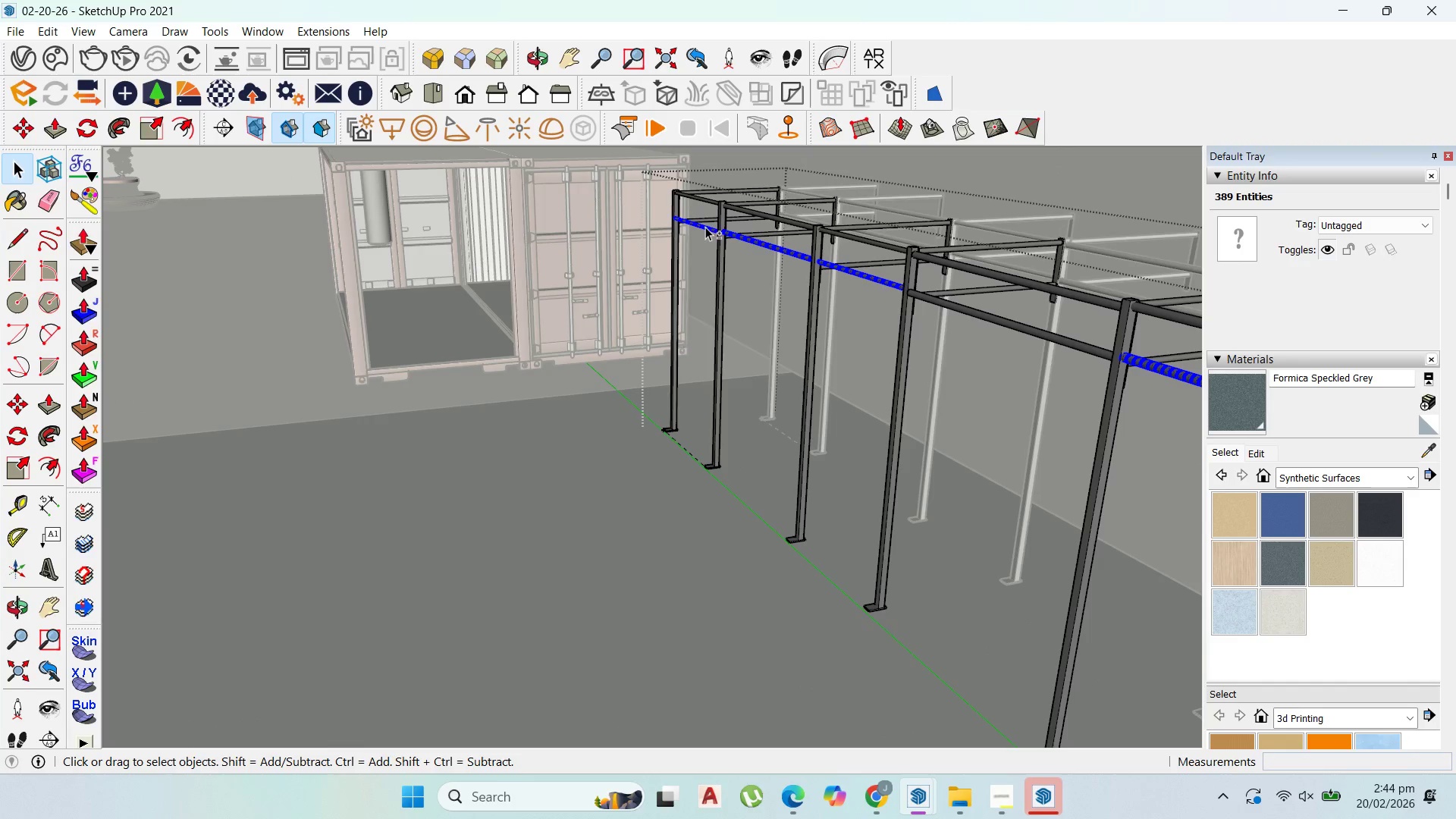 
key(Shift+ShiftLeft)
 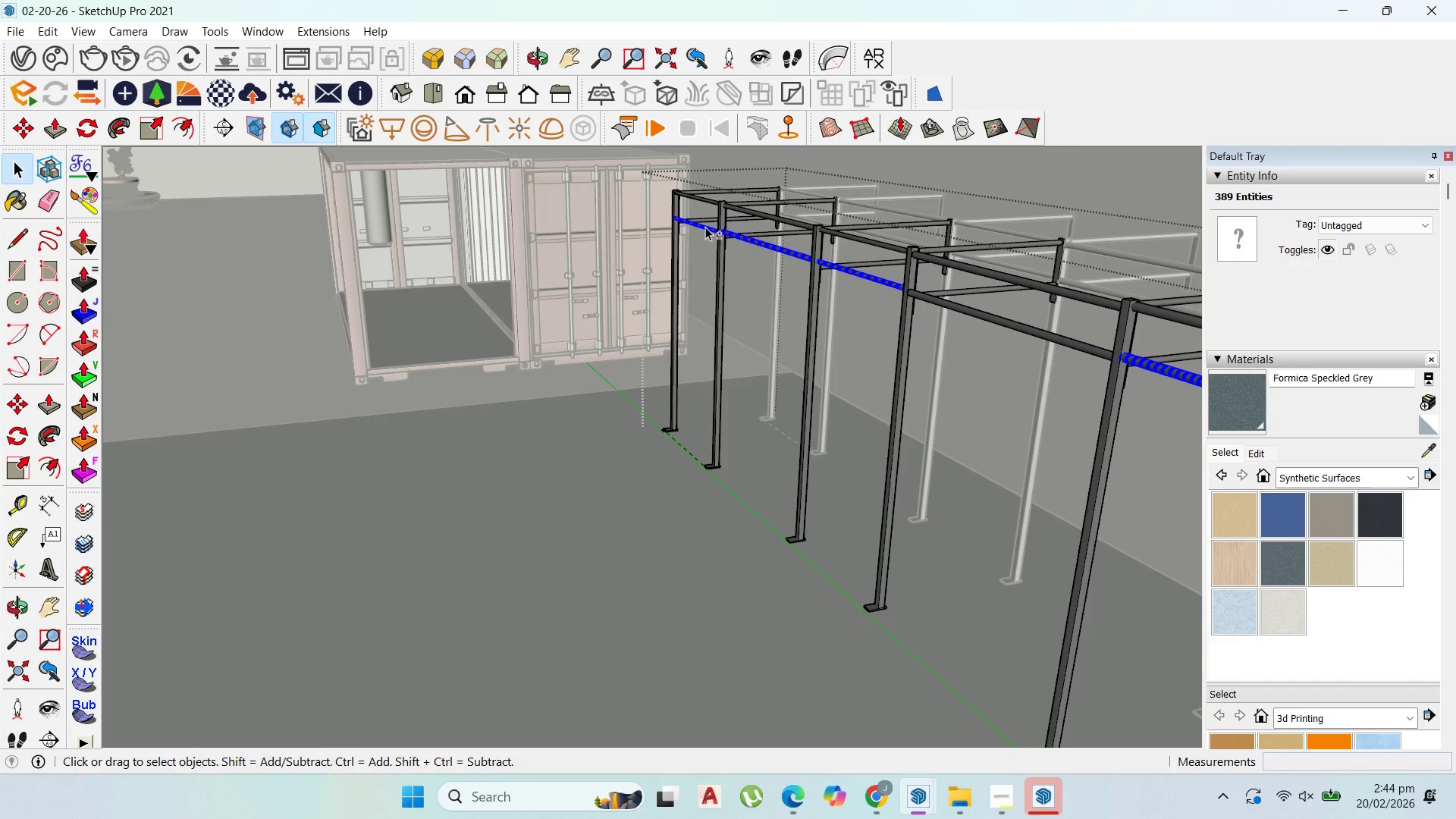 
key(Shift+ShiftLeft)
 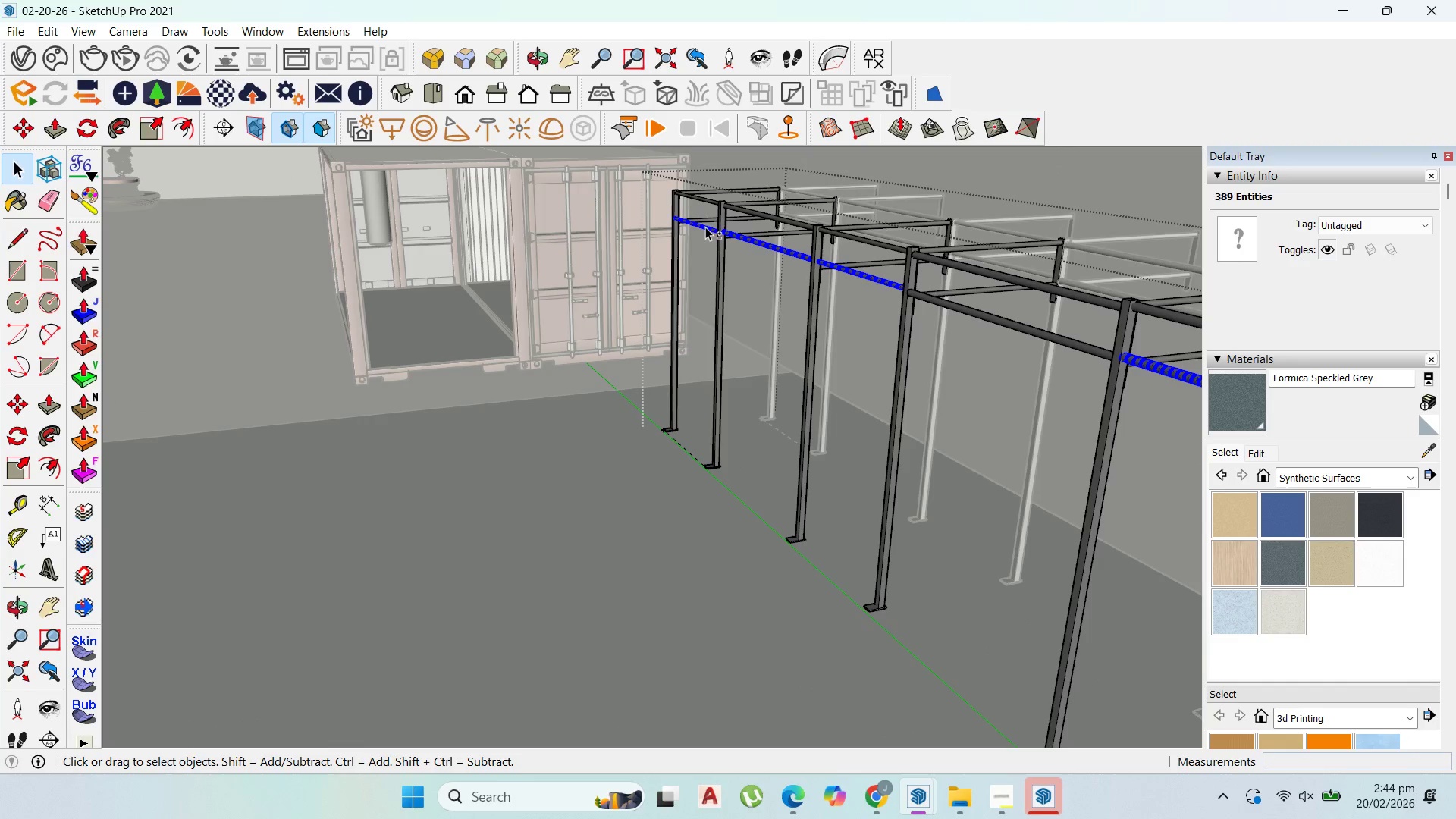 
key(Shift+ShiftLeft)
 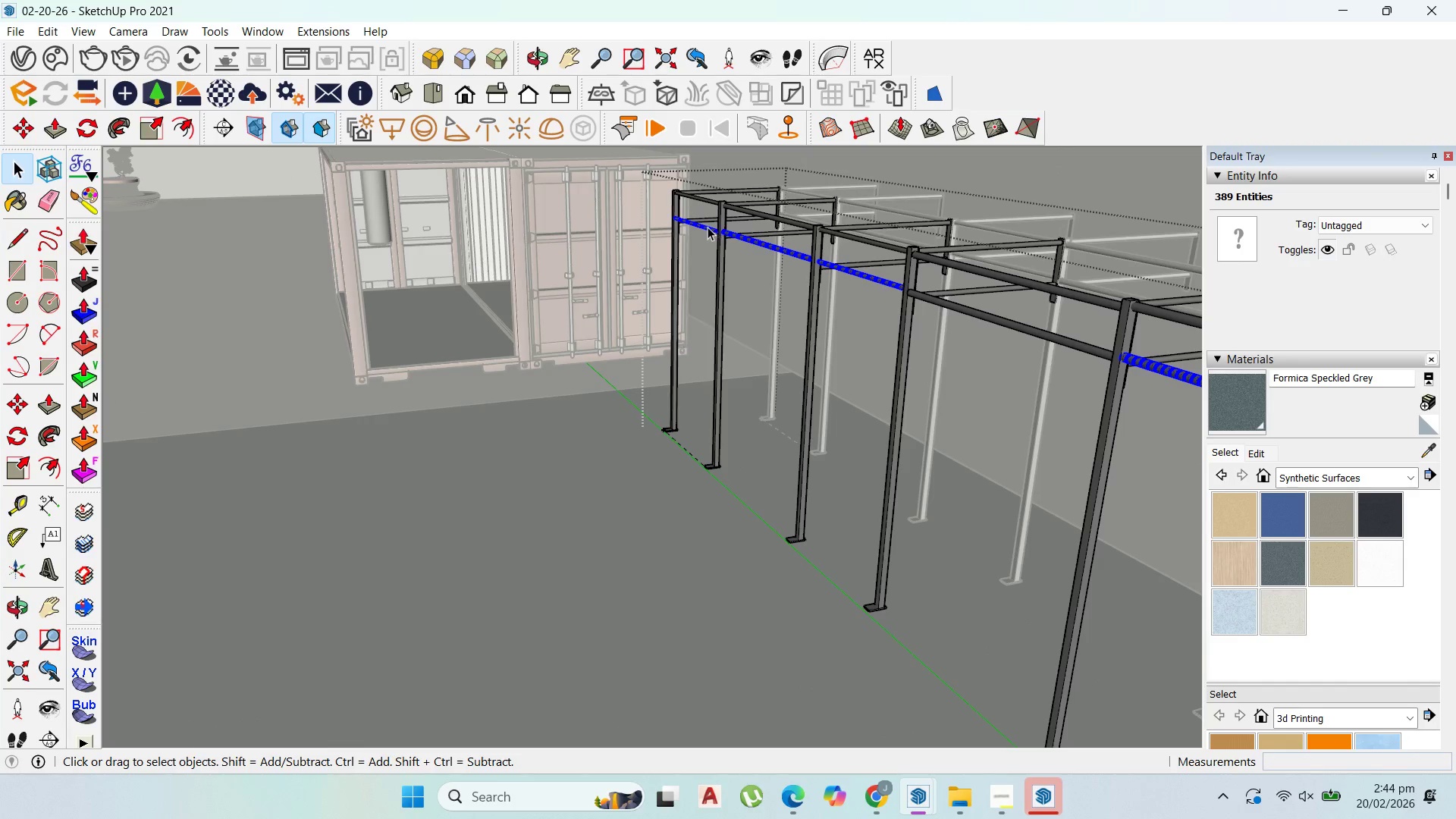 
key(Shift+ShiftLeft)
 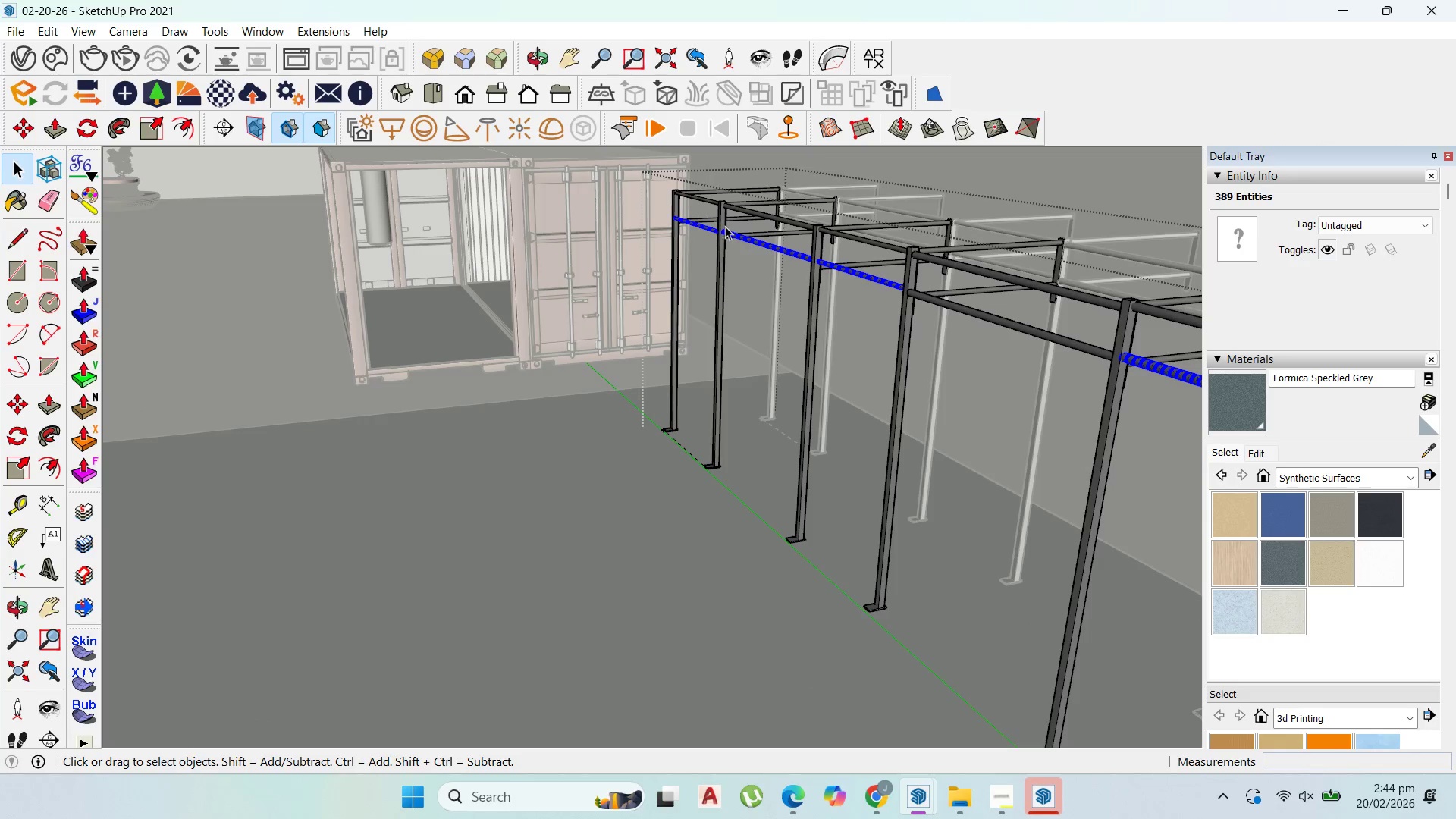 
key(Shift+ShiftLeft)
 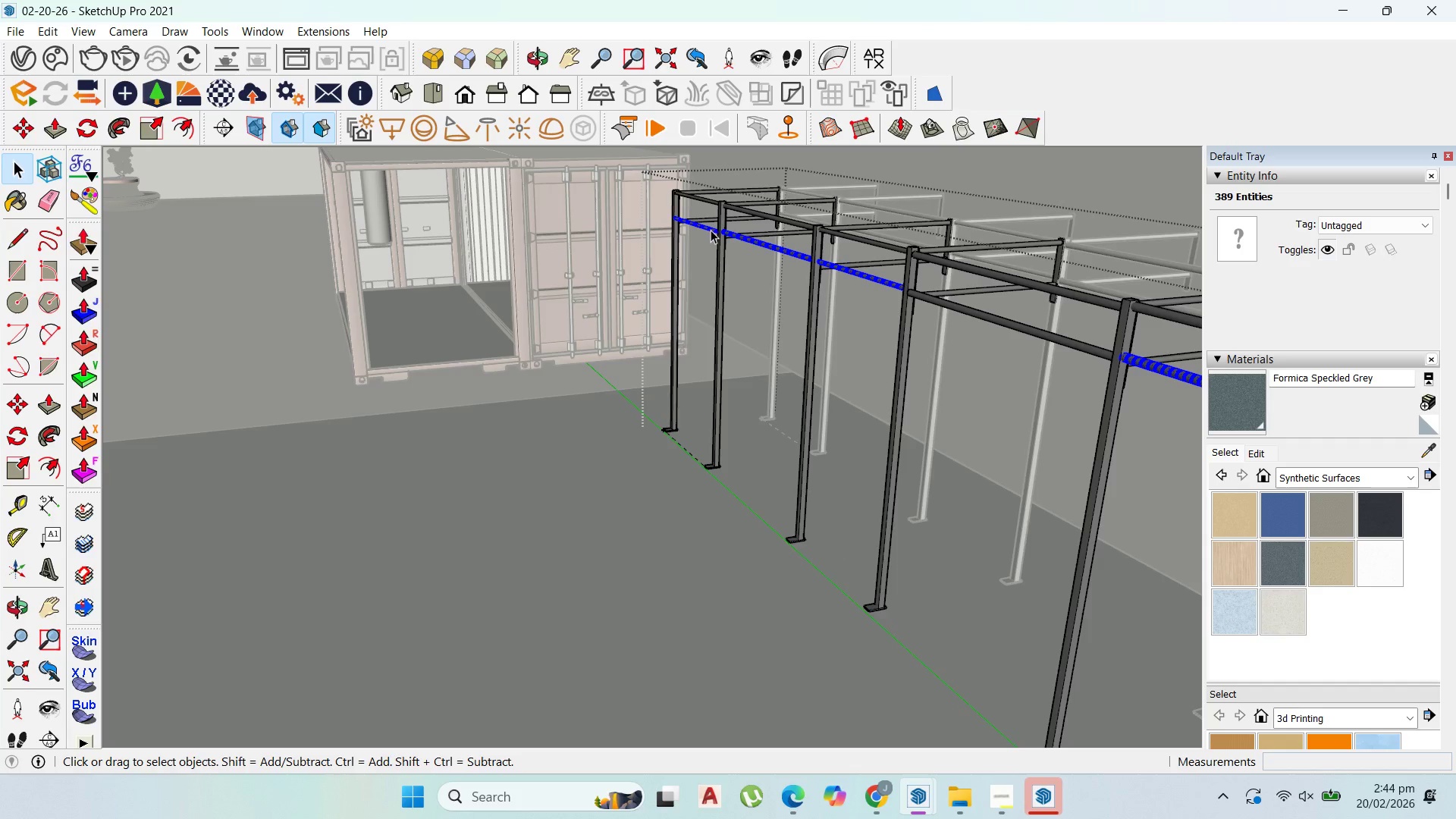 
double_click([710, 229])
 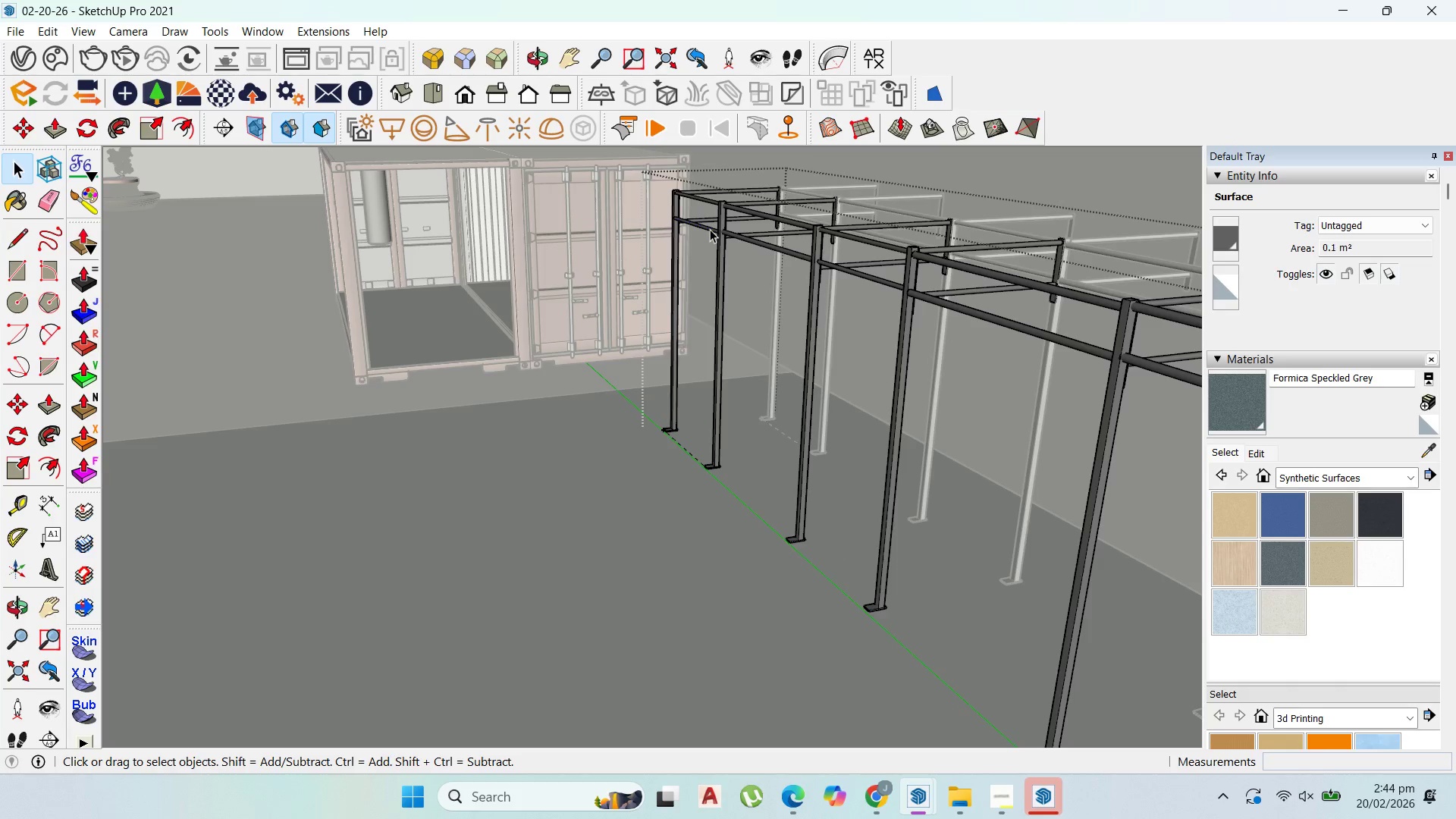 
double_click([710, 229])
 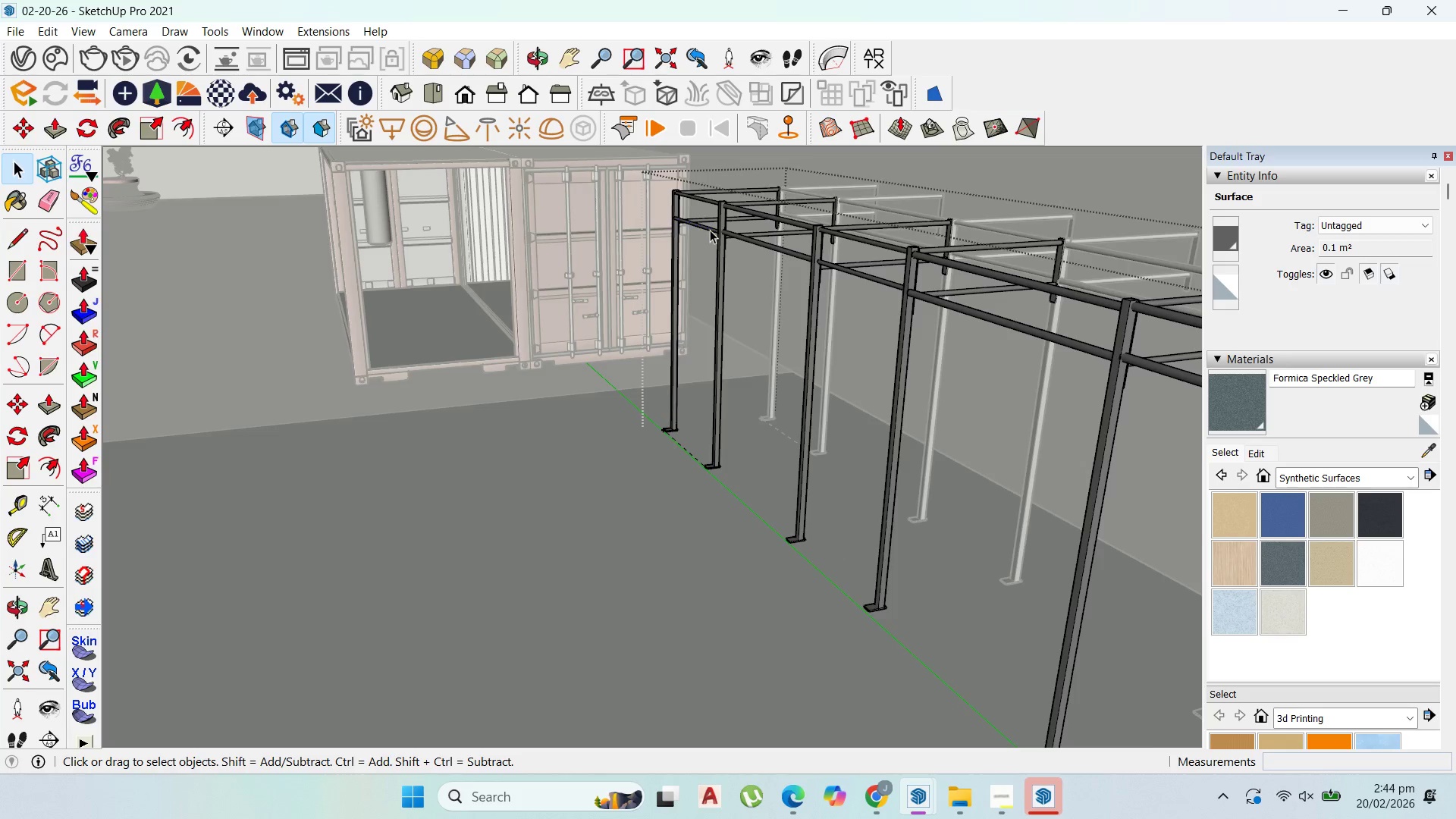 
double_click([708, 229])
 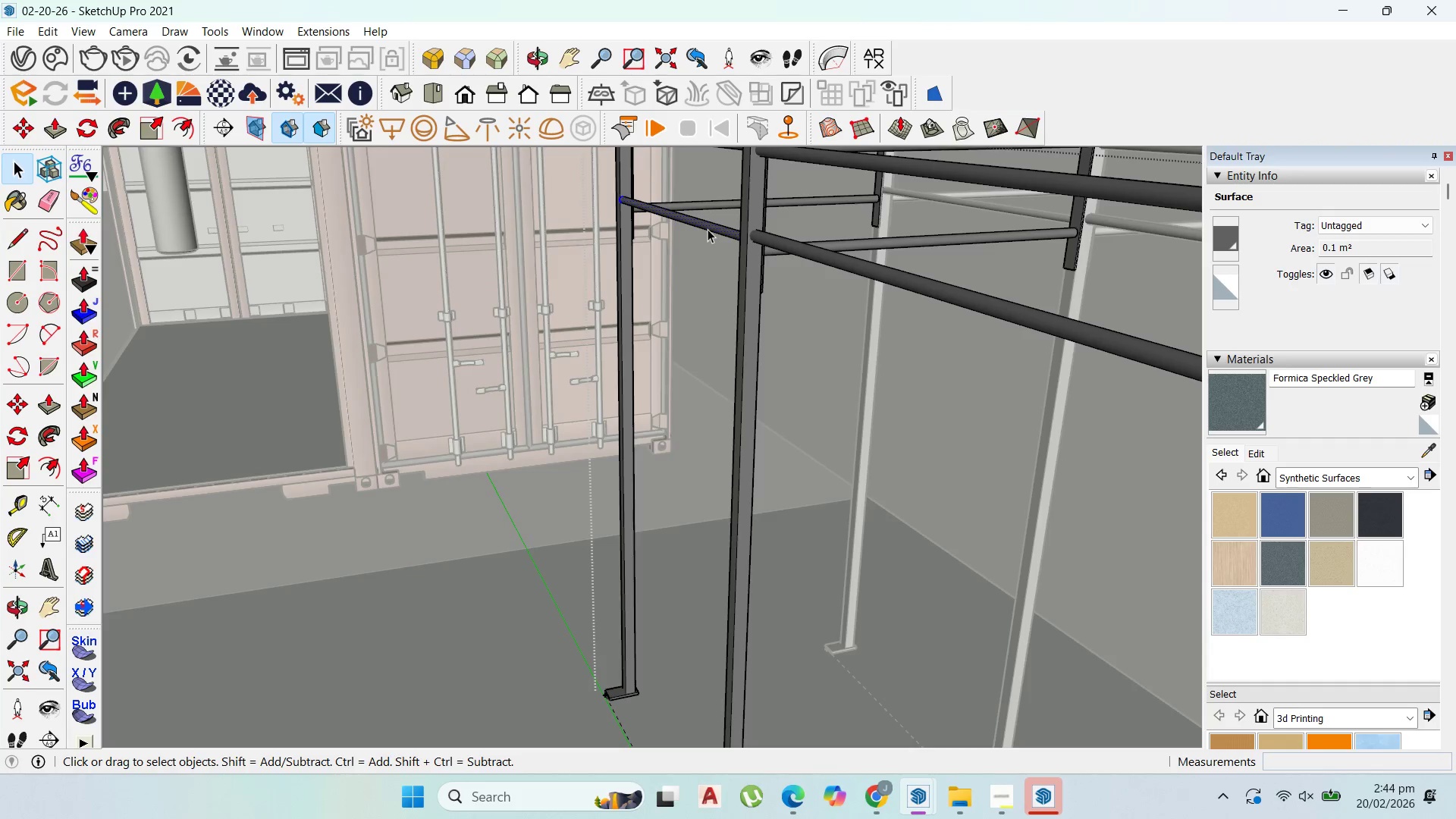 
scroll: coordinate [707, 229], scroll_direction: up, amount: 11.0
 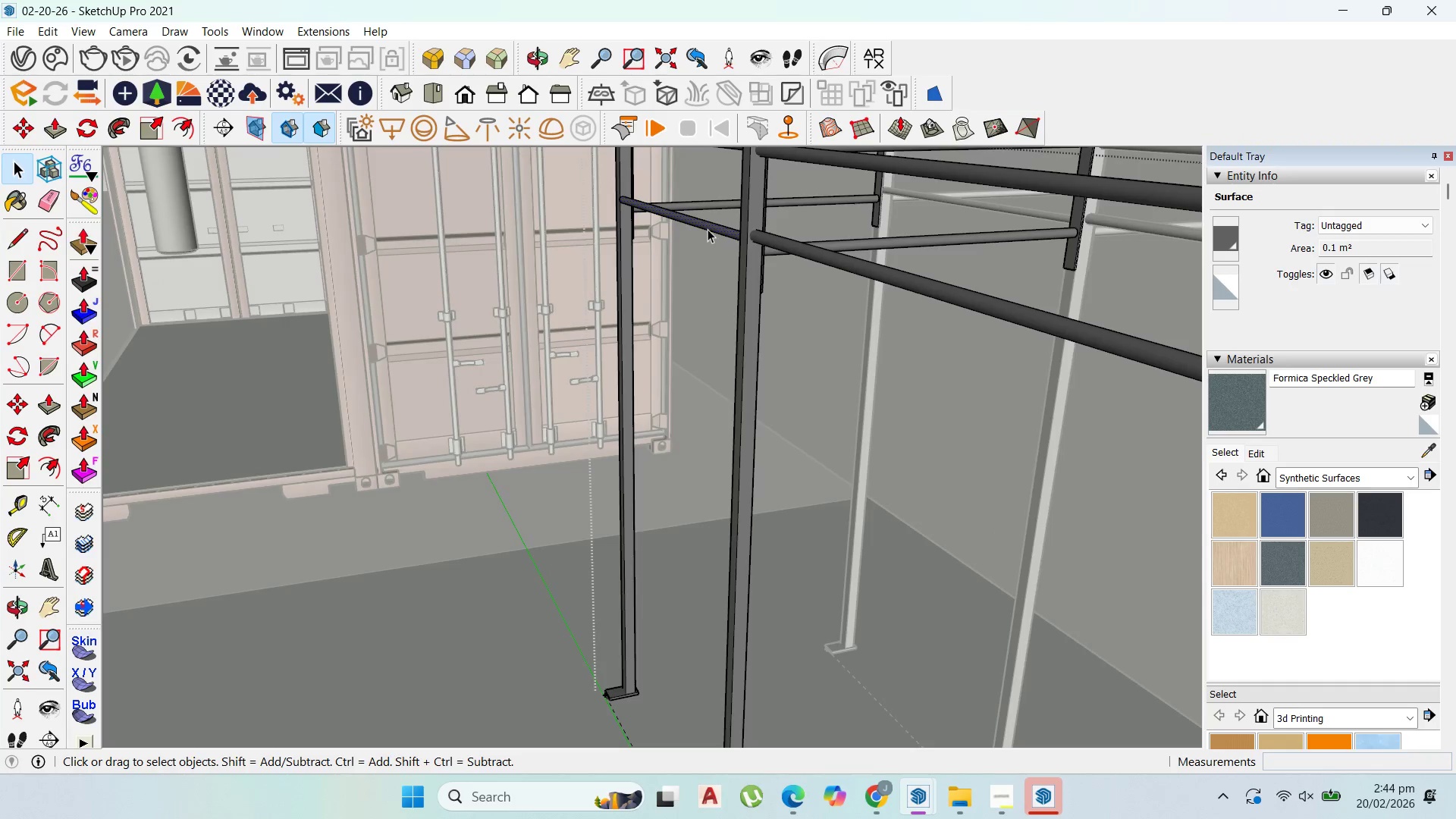 
triple_click([708, 229])
 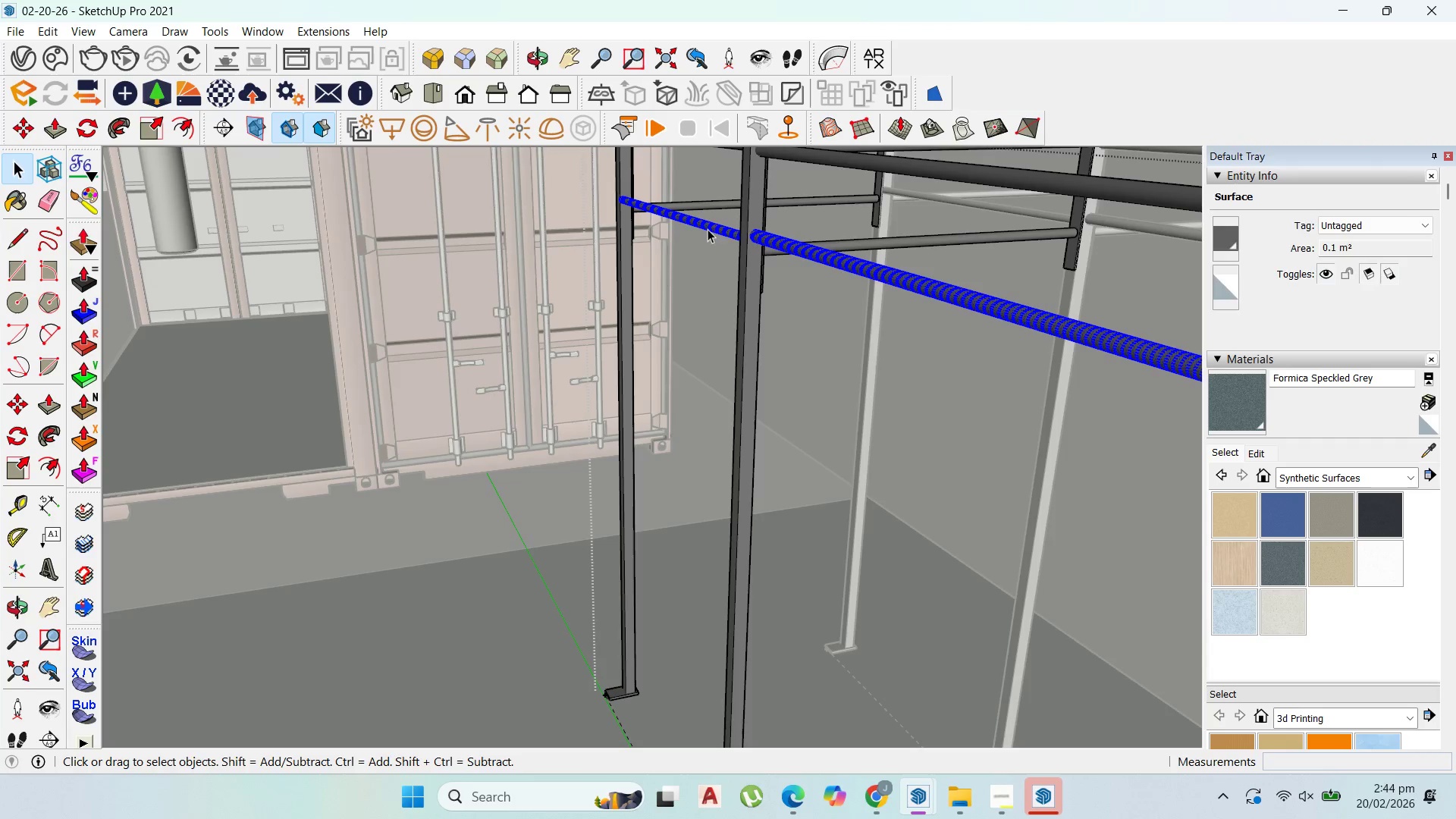 
left_click([708, 228])
 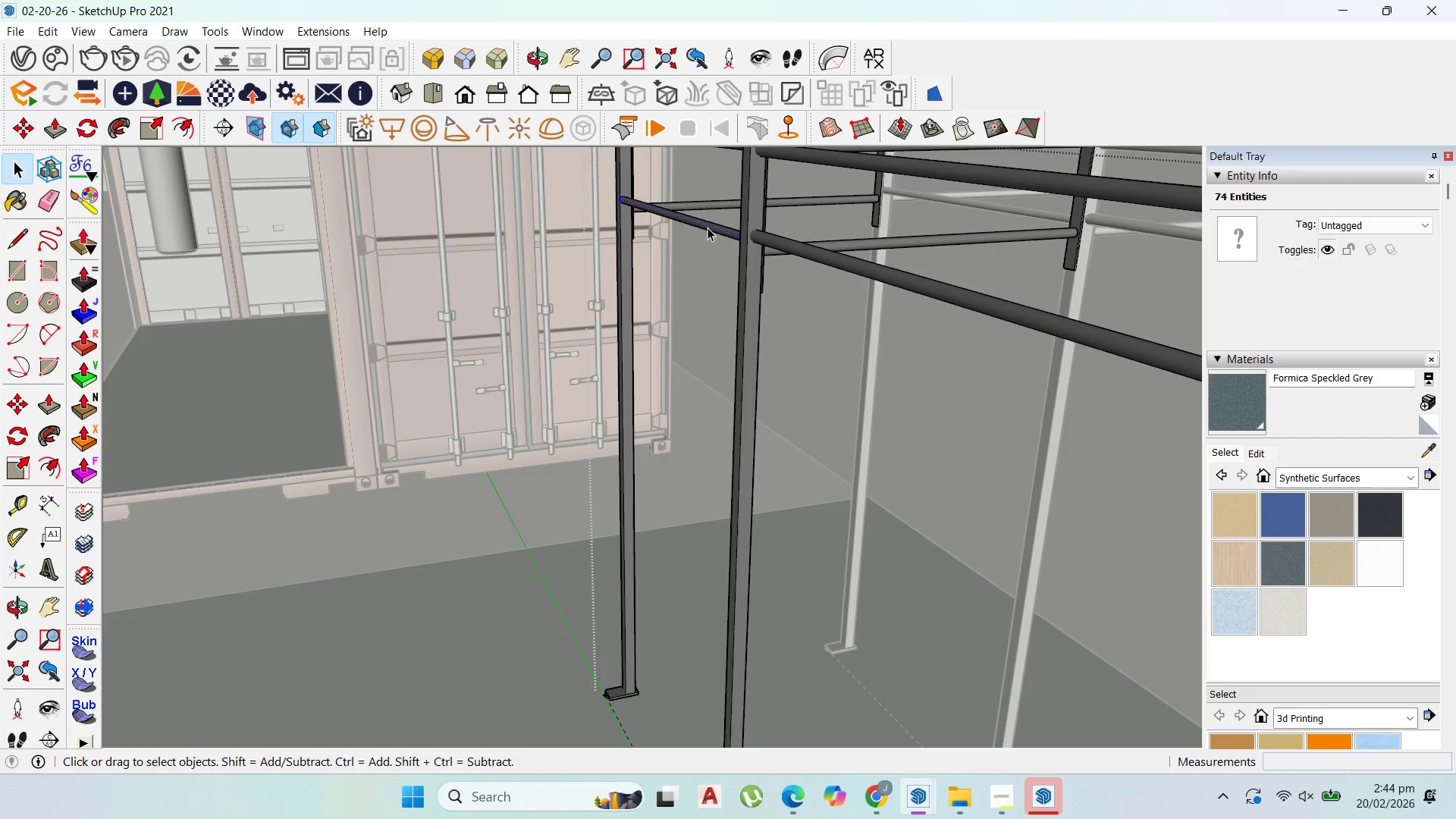 
right_click([708, 228])
 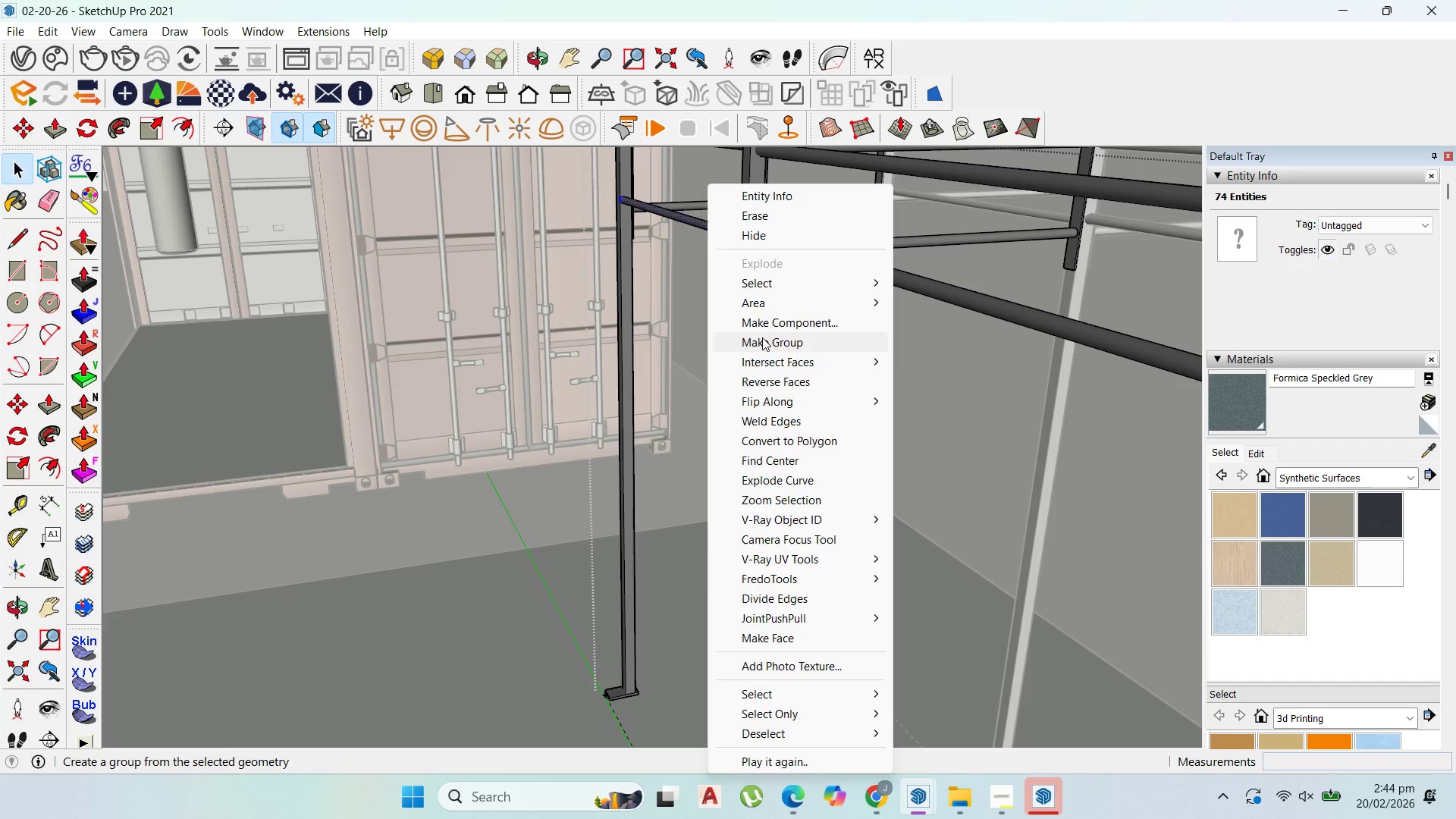 
left_click([763, 340])
 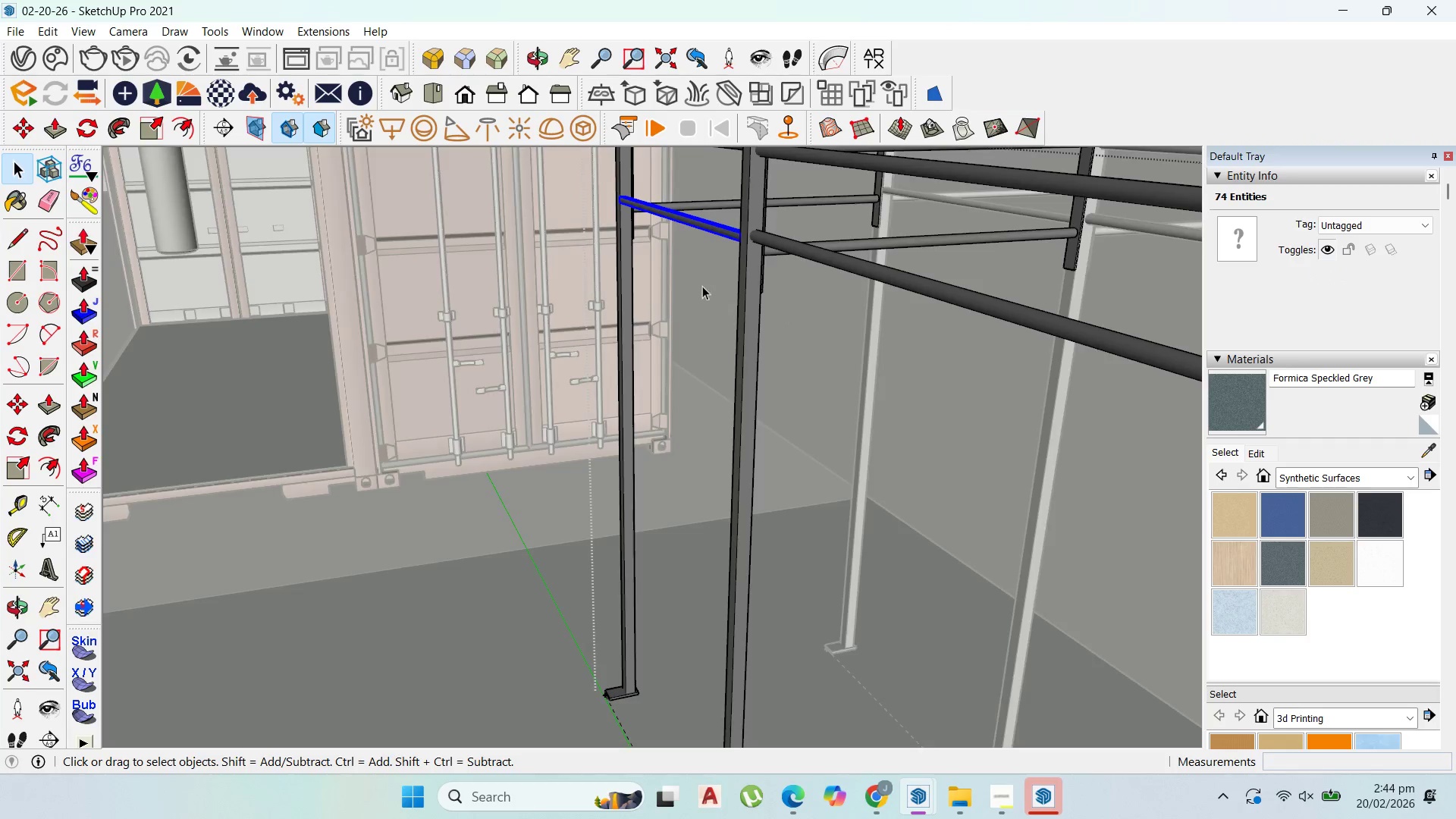 
scroll: coordinate [691, 286], scroll_direction: down, amount: 10.0
 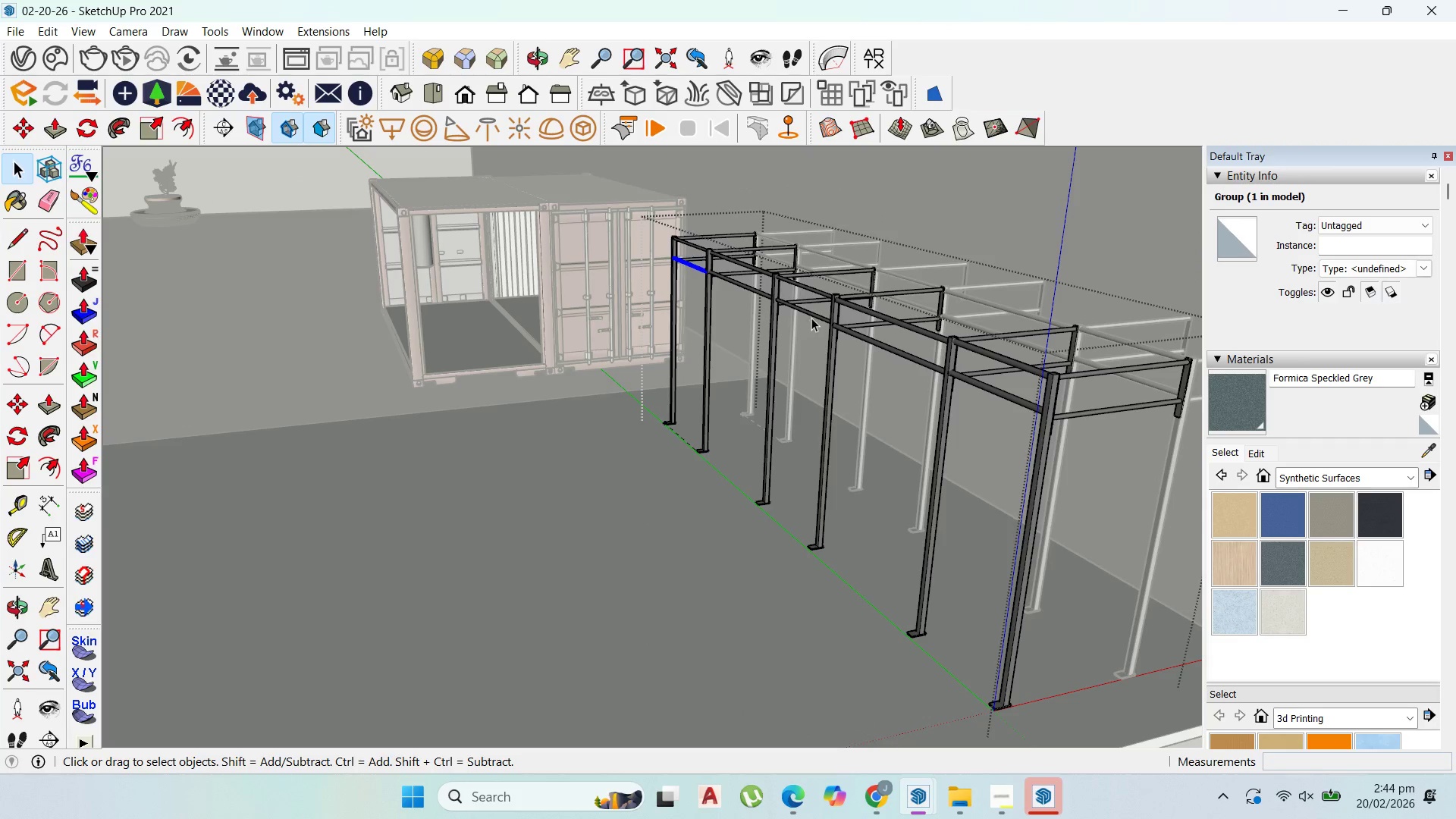 
double_click([816, 316])
 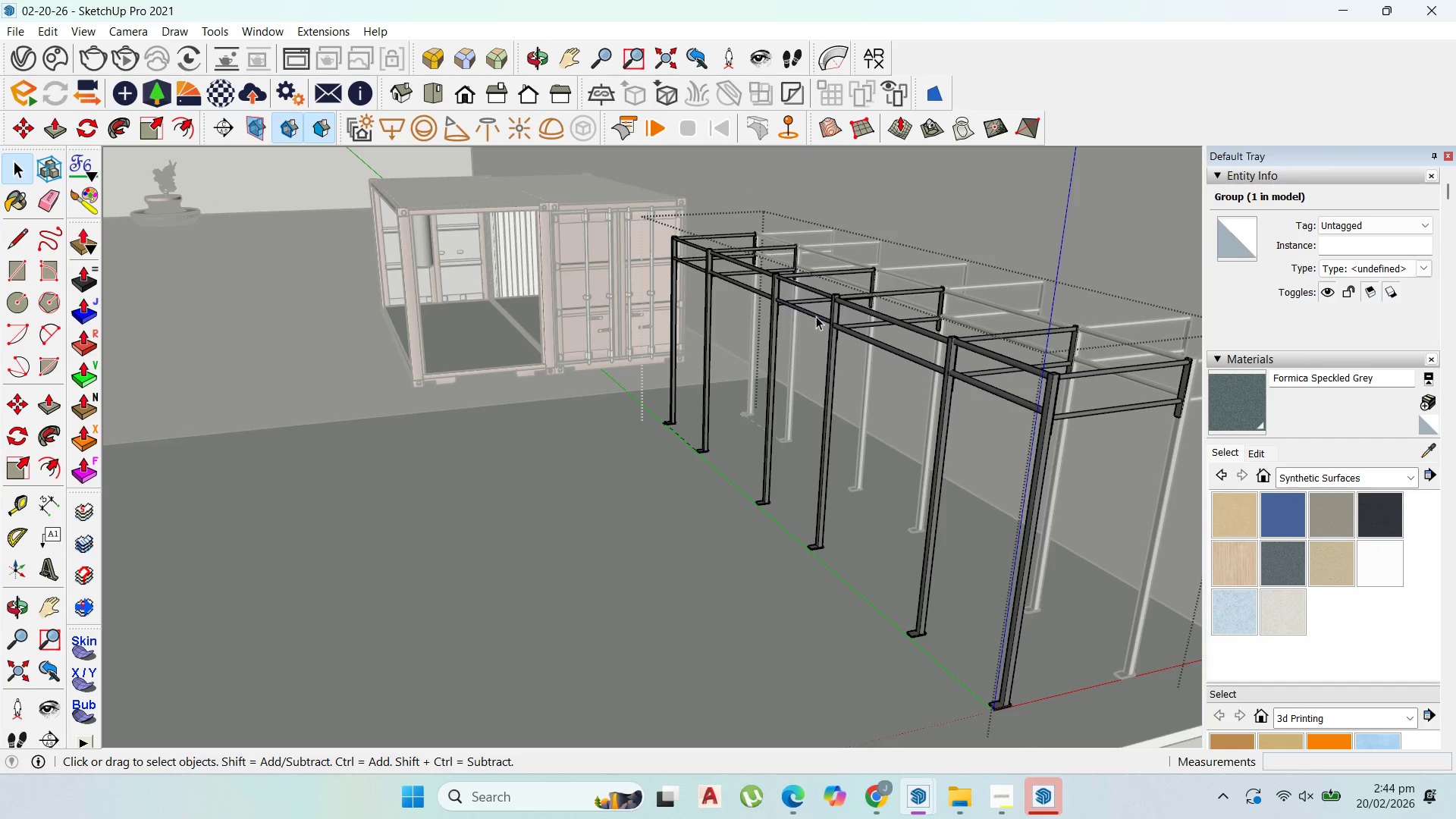 
triple_click([816, 316])
 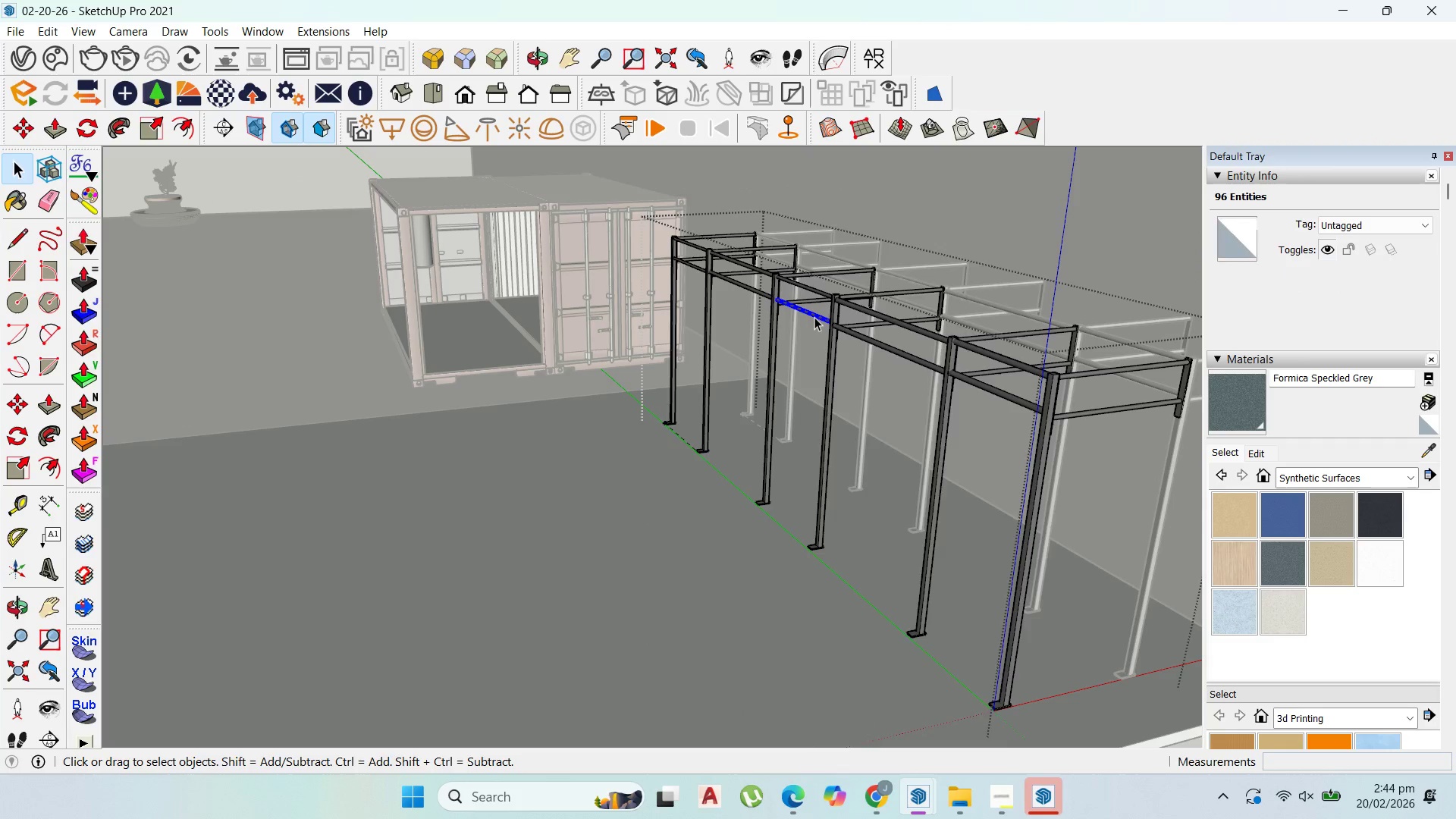 
right_click([814, 317])
 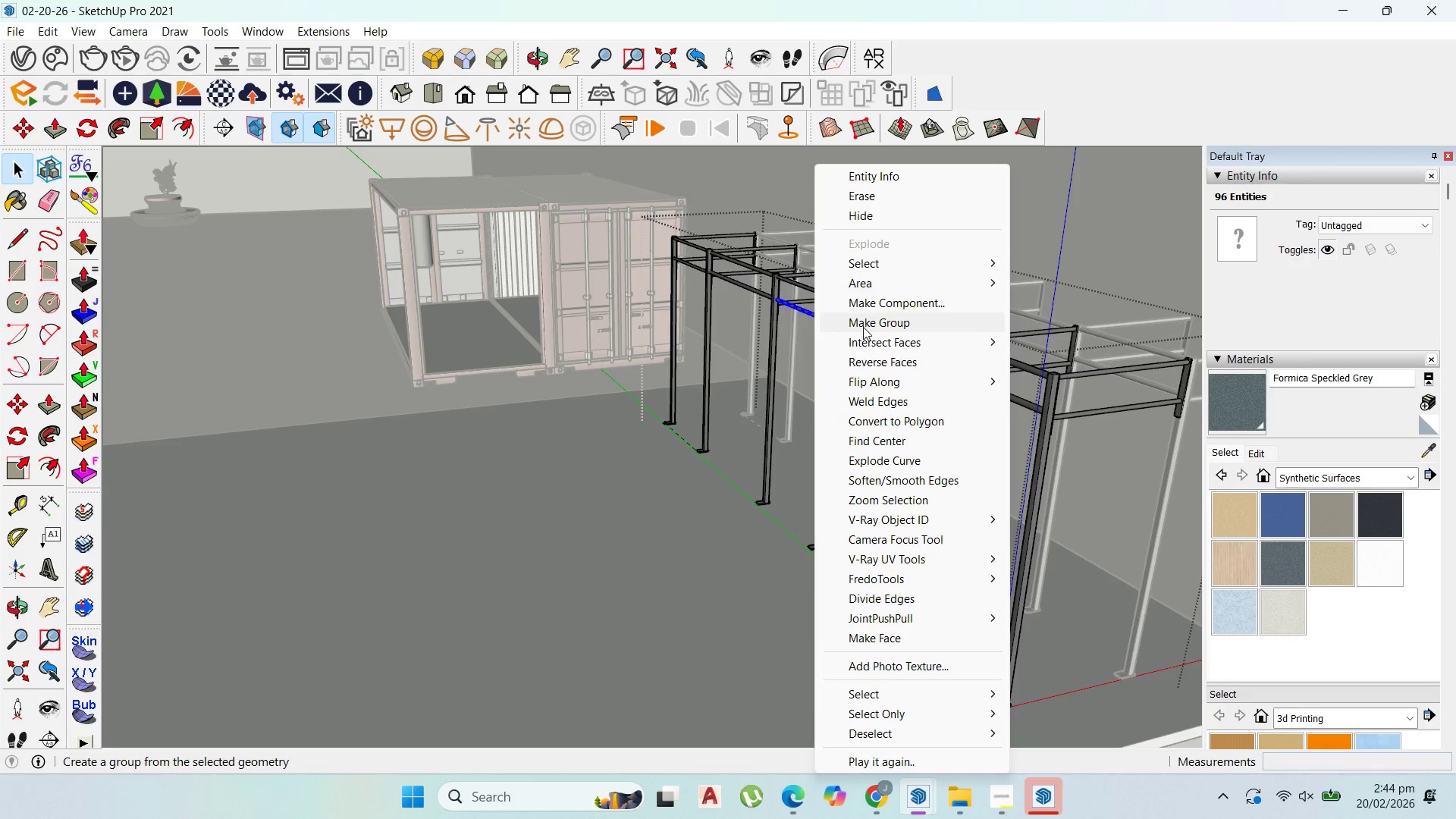 
left_click([863, 327])
 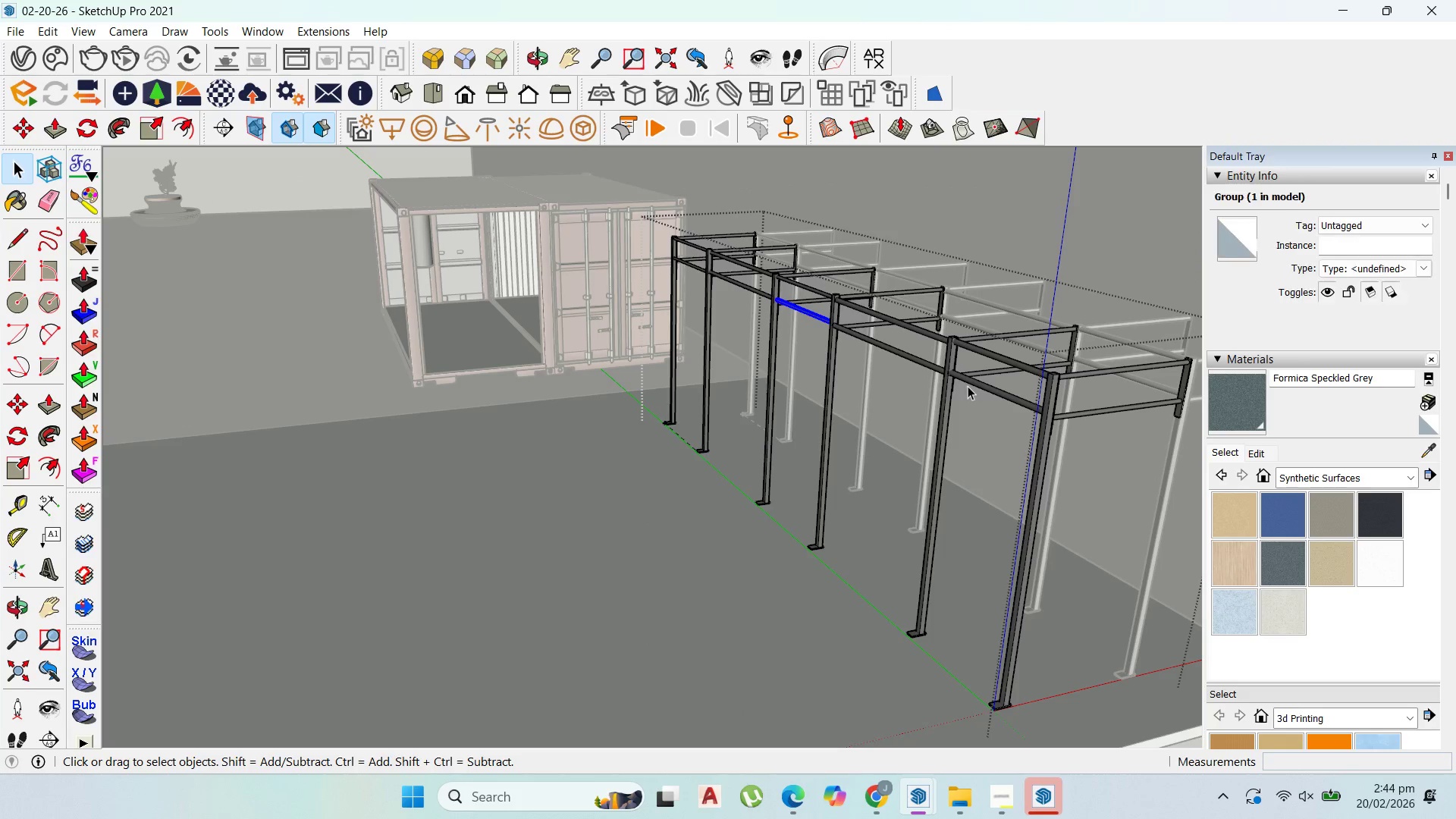 
double_click([972, 384])
 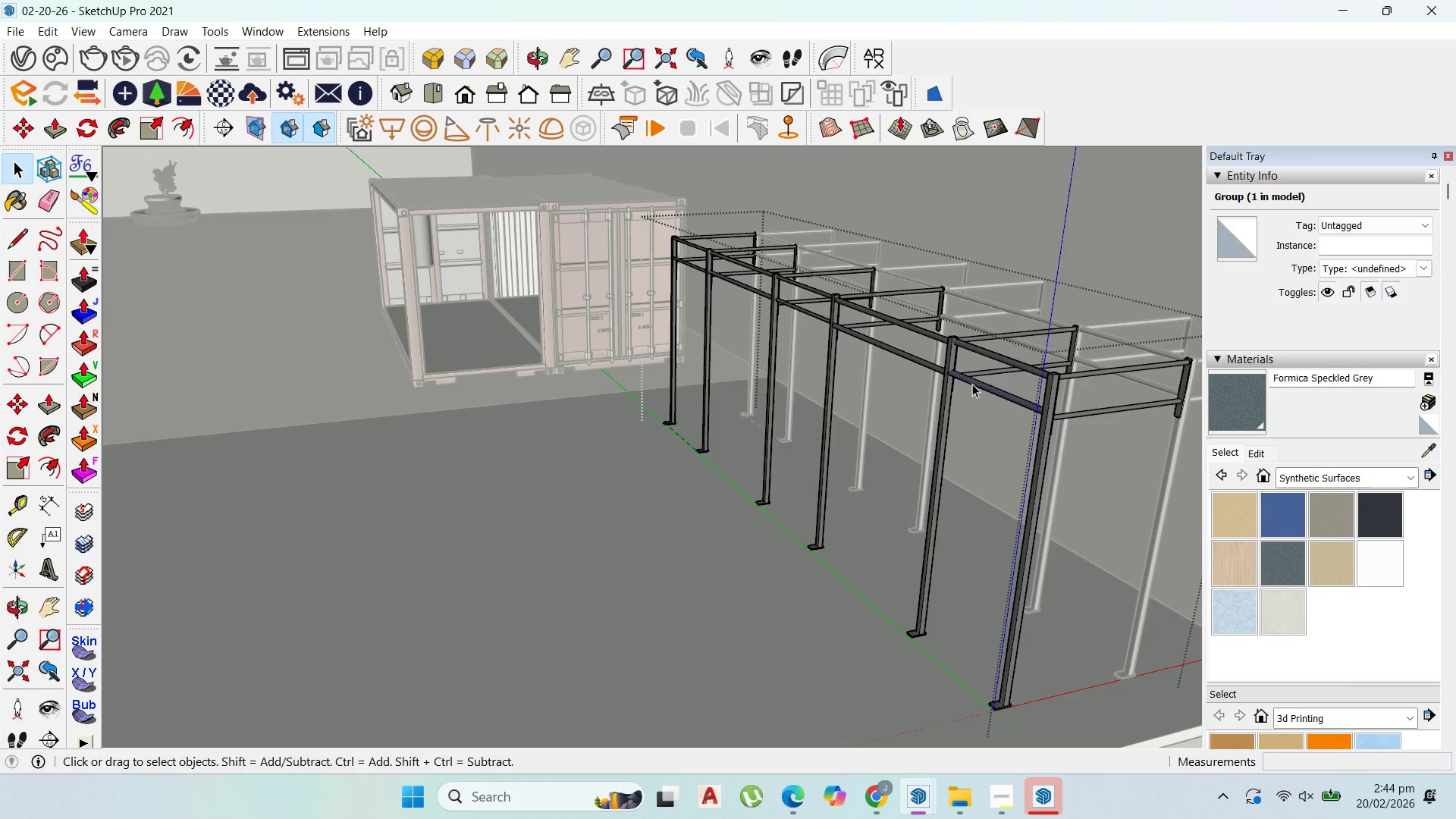 
triple_click([972, 384])
 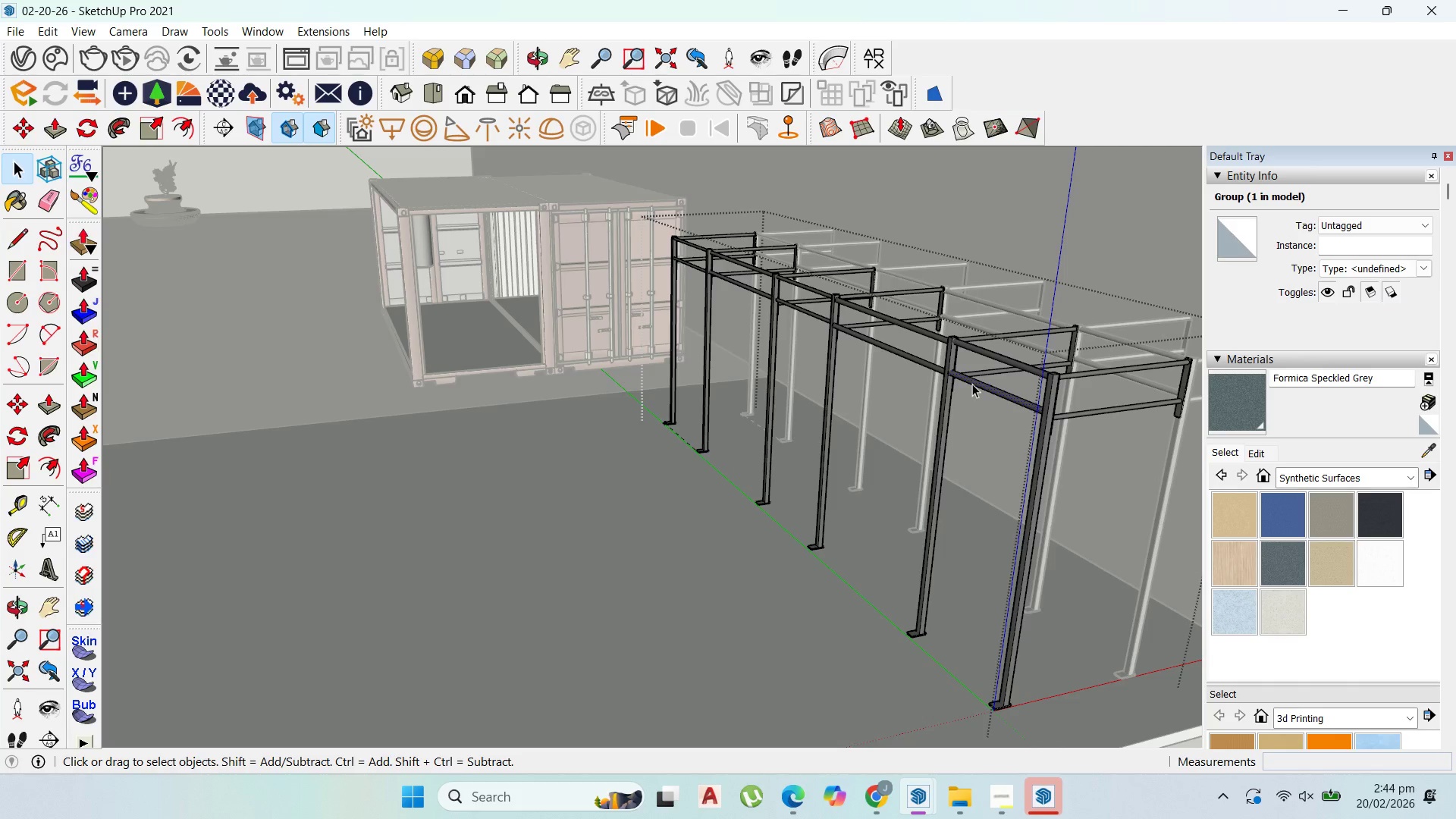 
triple_click([972, 384])
 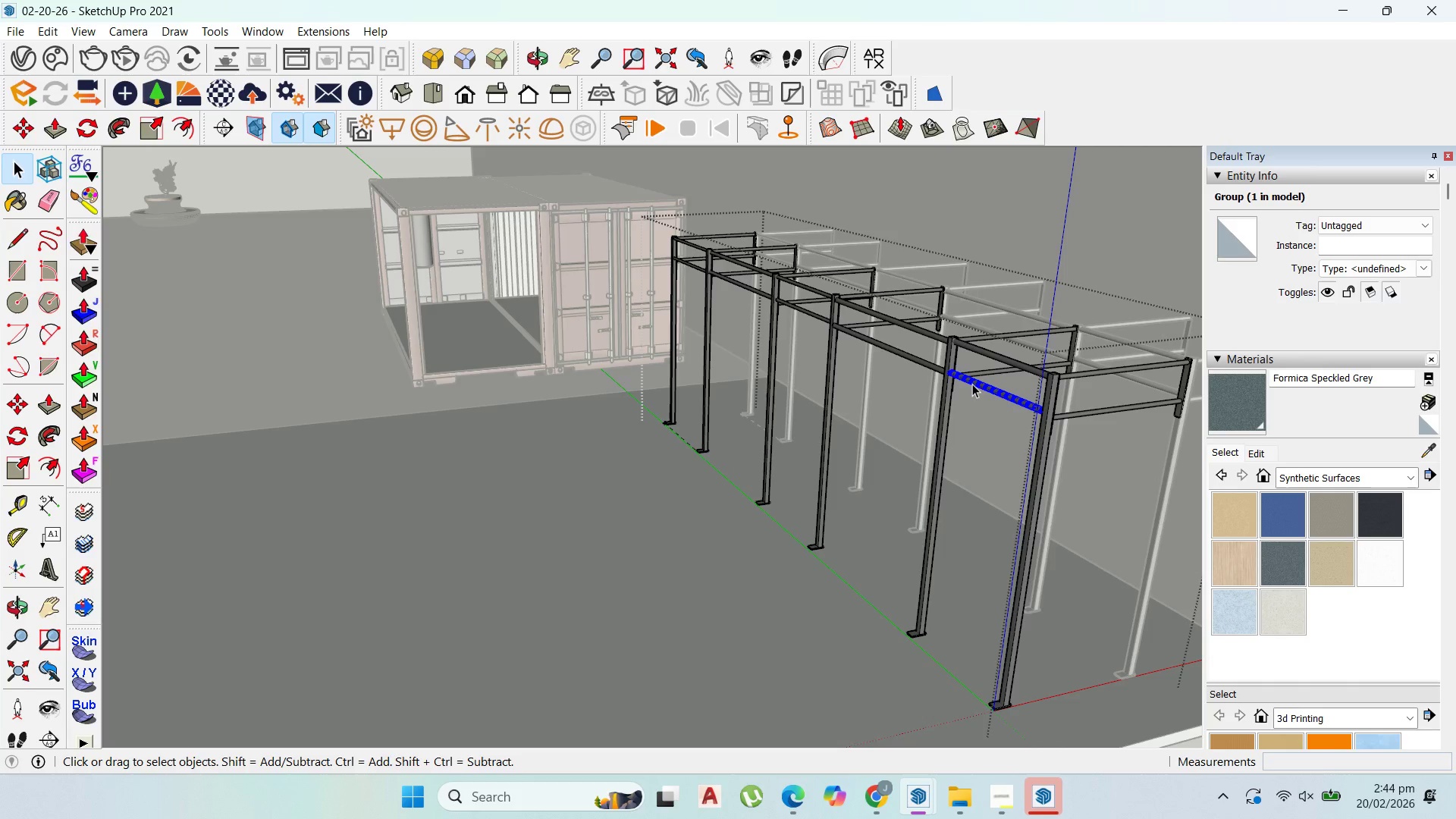 
triple_click([972, 384])
 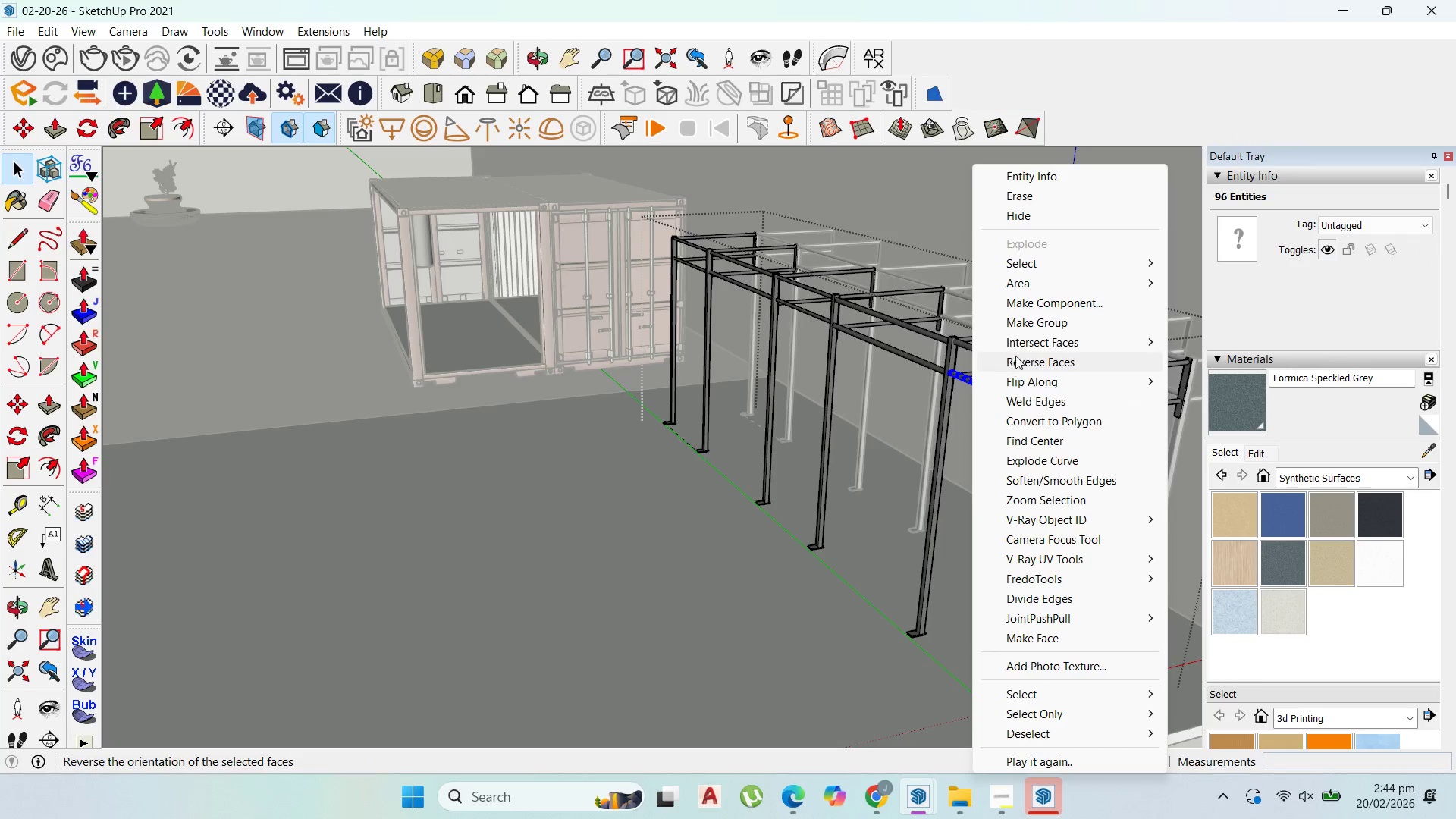 
left_click([1034, 329])
 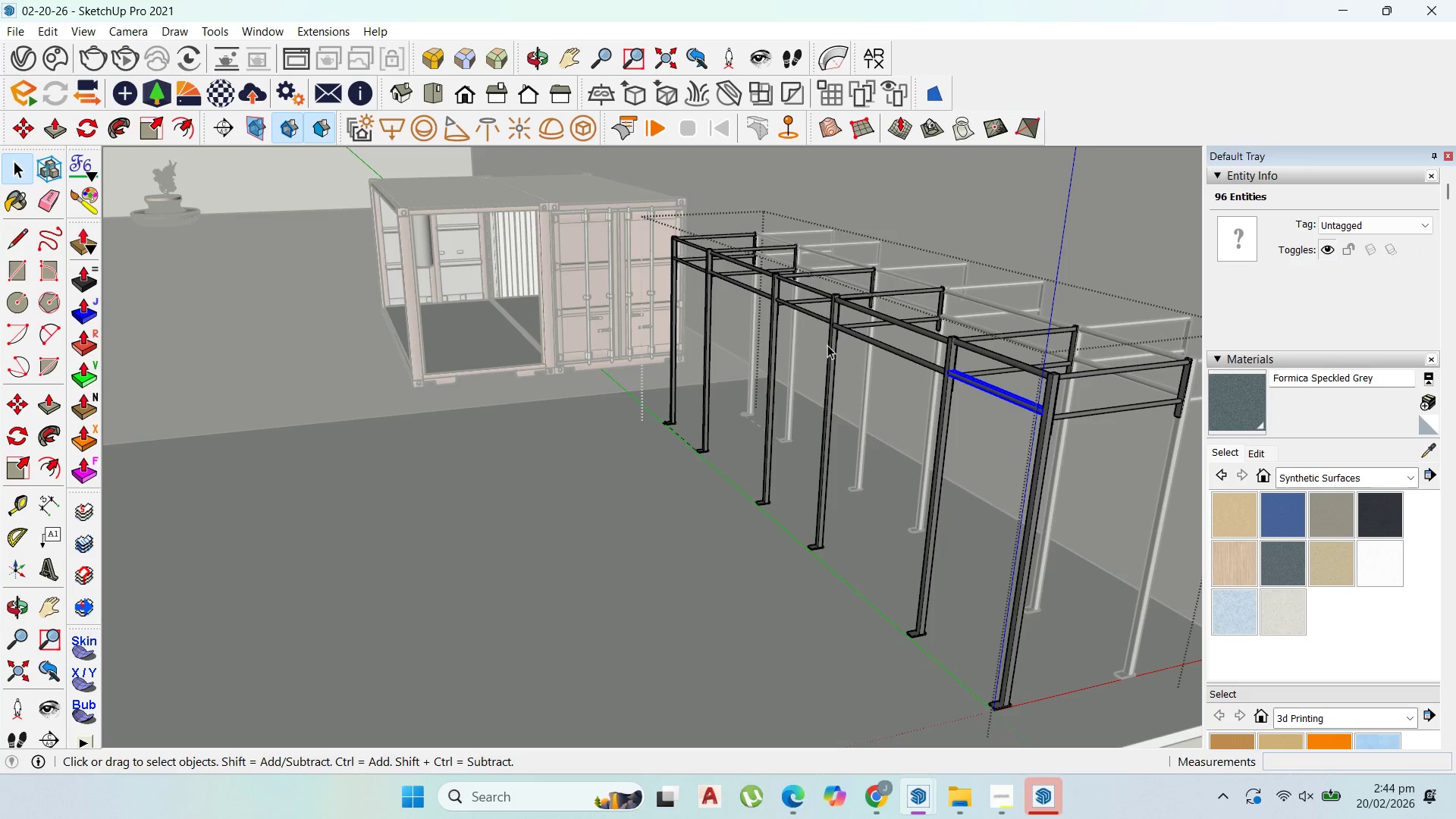 
hold_key(key=ShiftLeft, duration=1.52)
left_click([803, 315])
 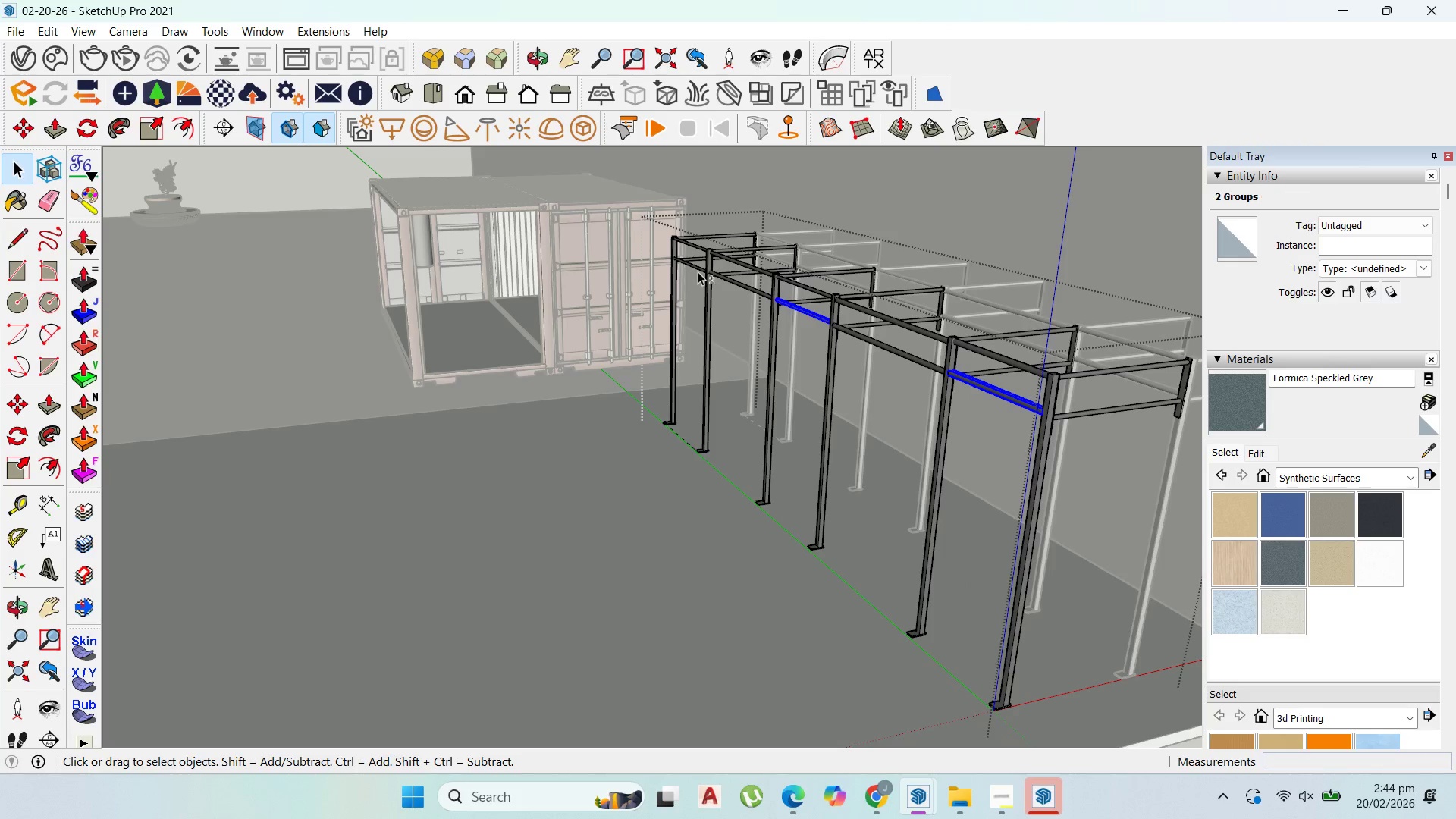 
left_click([697, 269])
 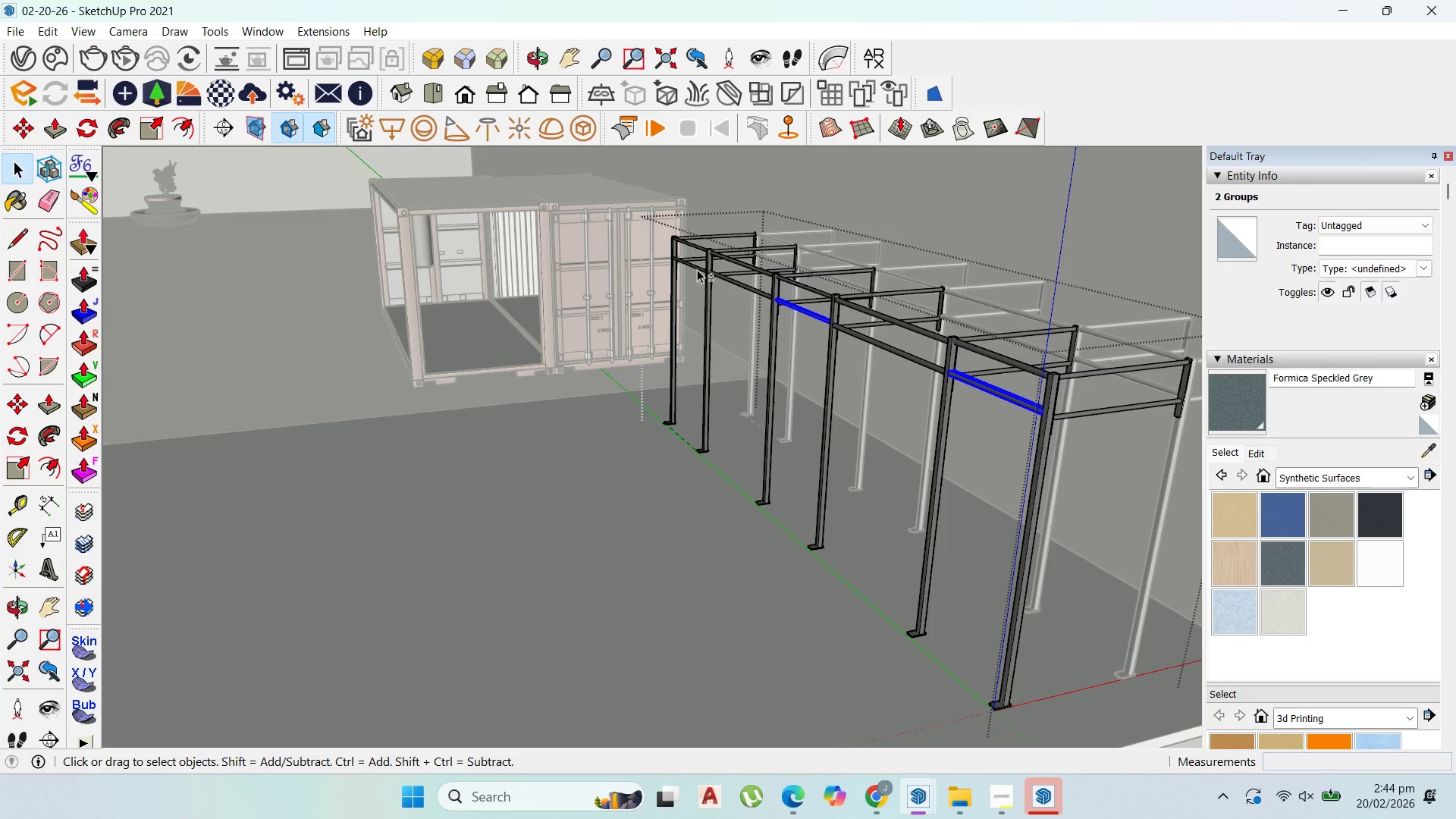 
key(Shift+ShiftLeft)
 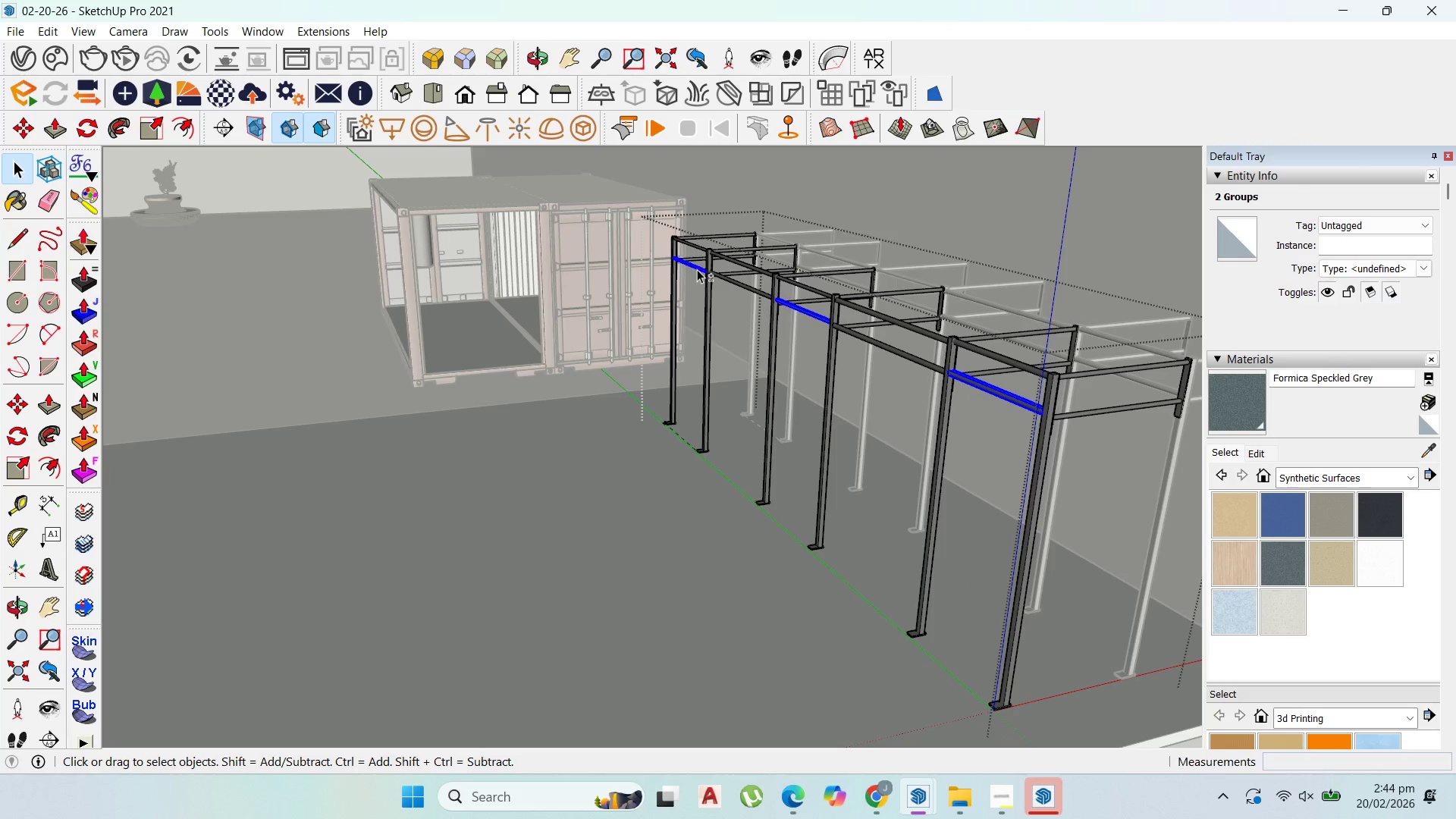 
key(Shift+ShiftLeft)
 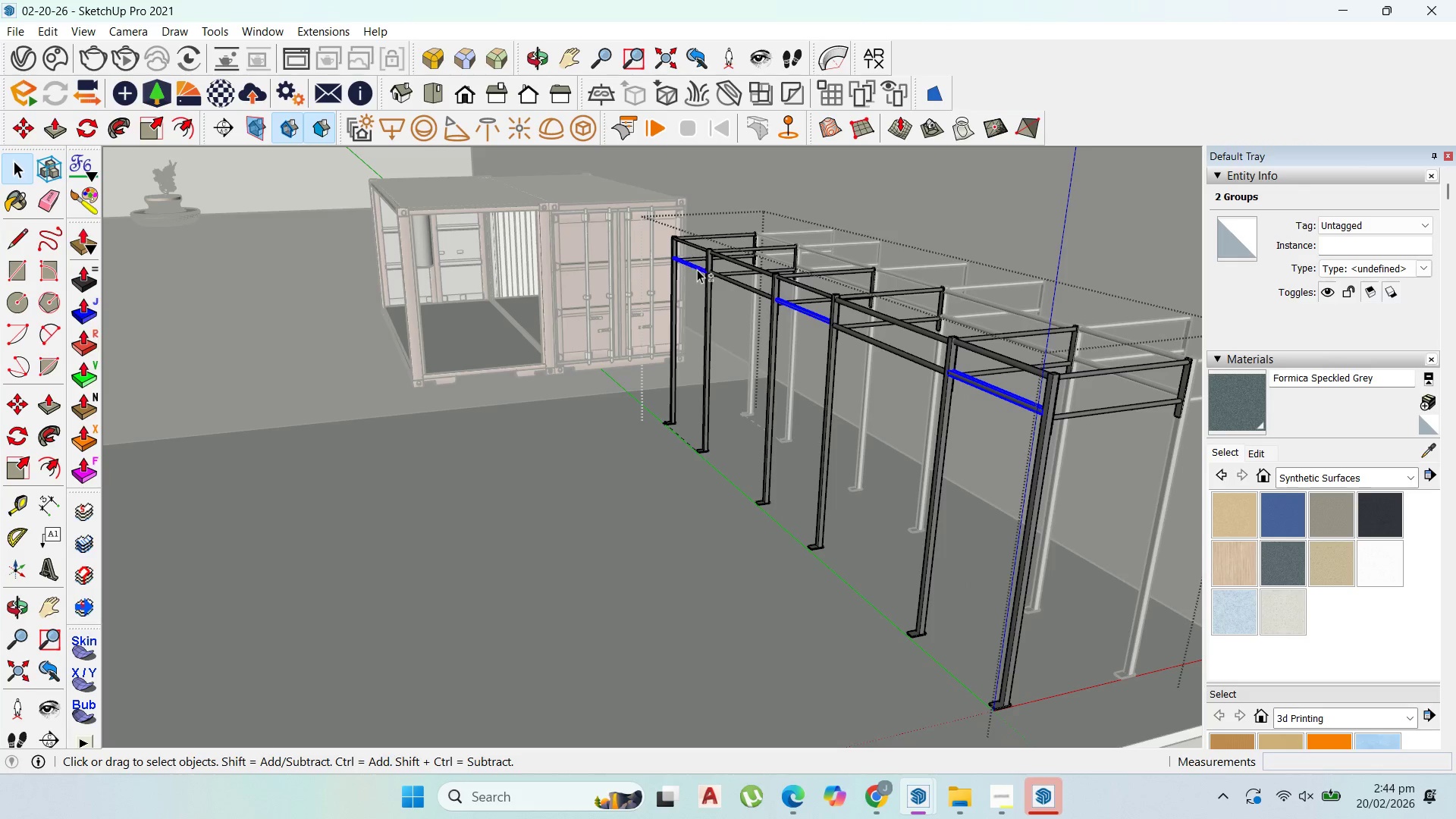 
key(Shift+ShiftLeft)
 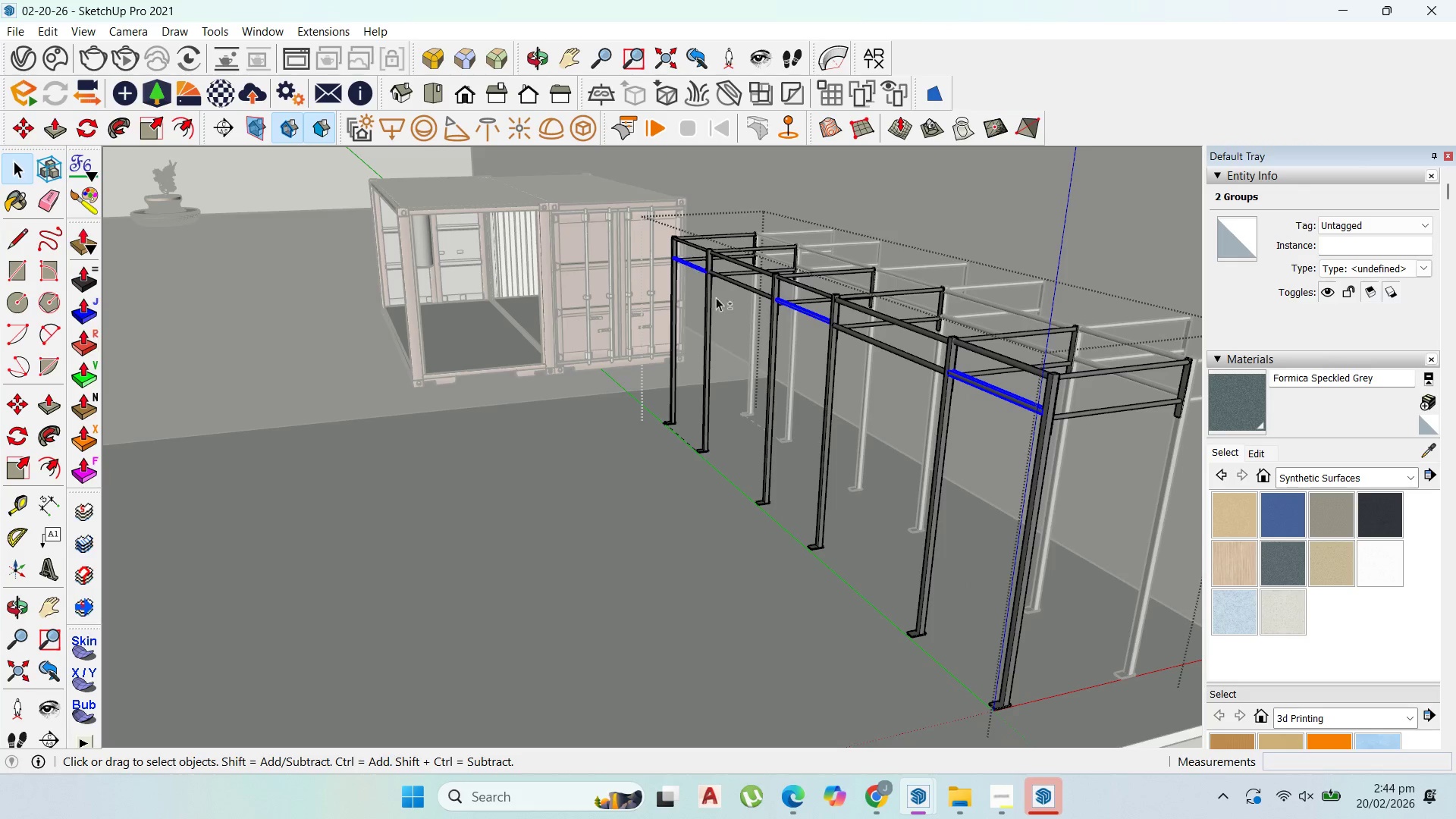 
key(Shift+ShiftLeft)
 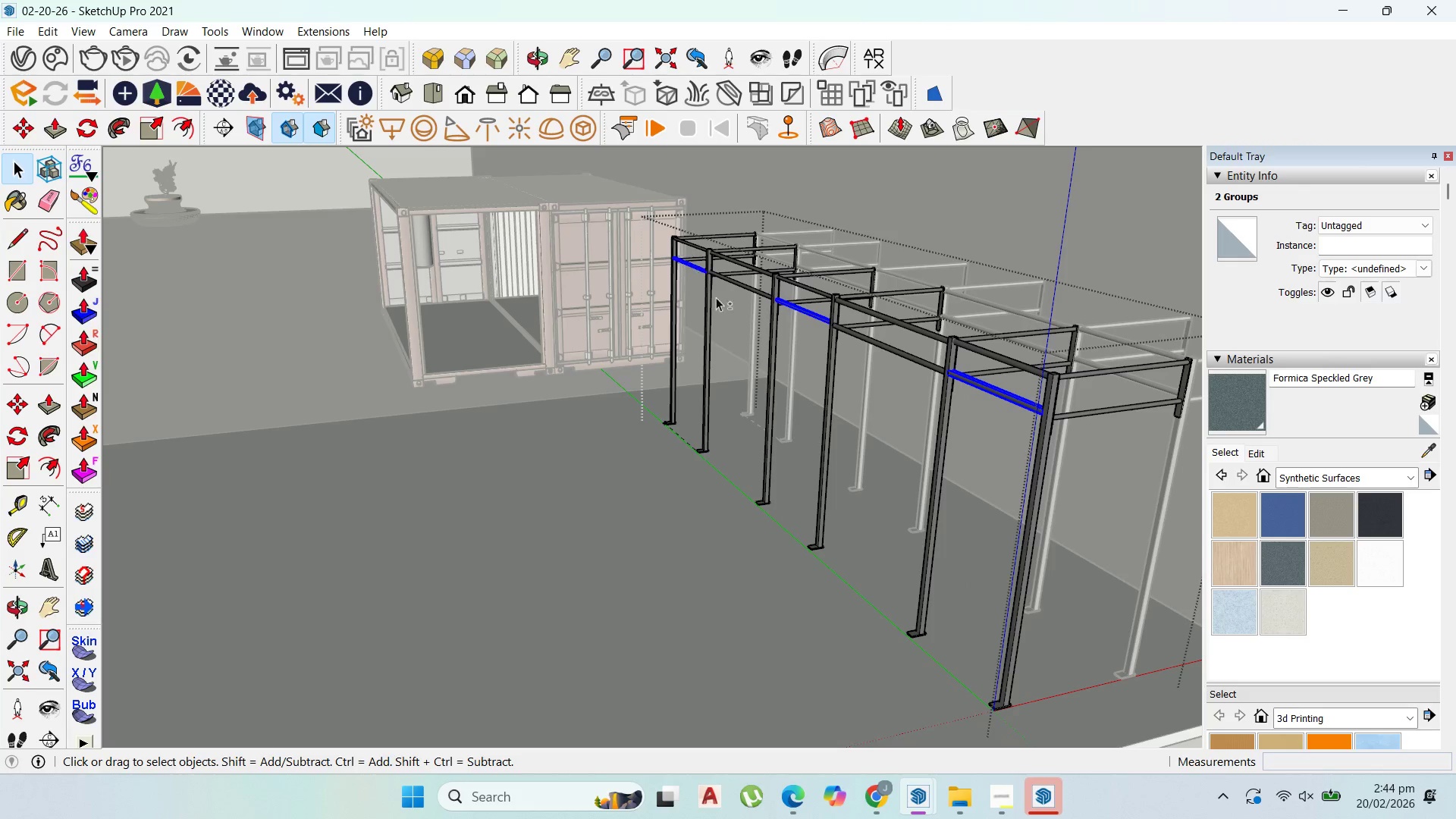 
key(Shift+ShiftLeft)
 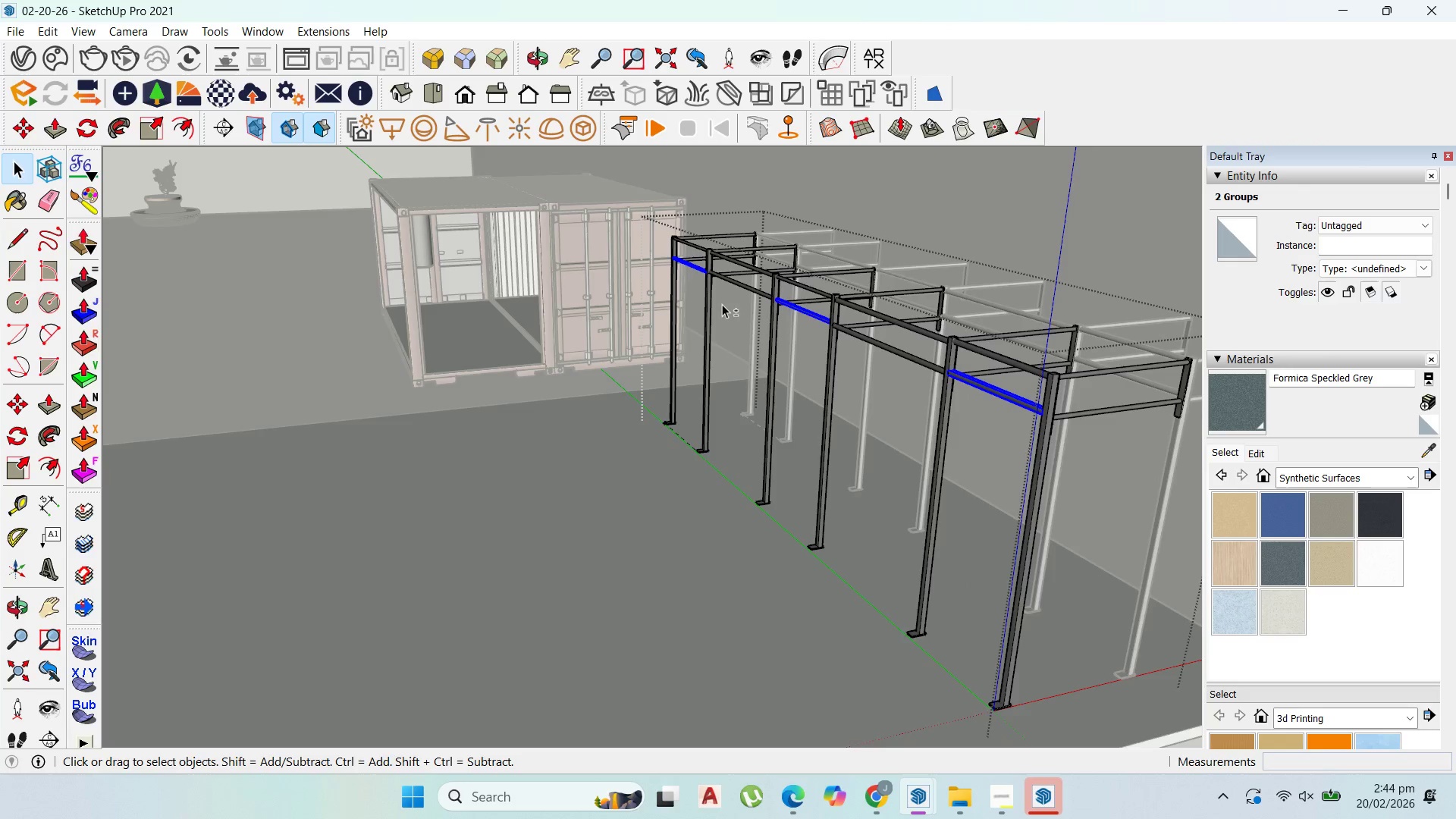 
key(Shift+ShiftLeft)
 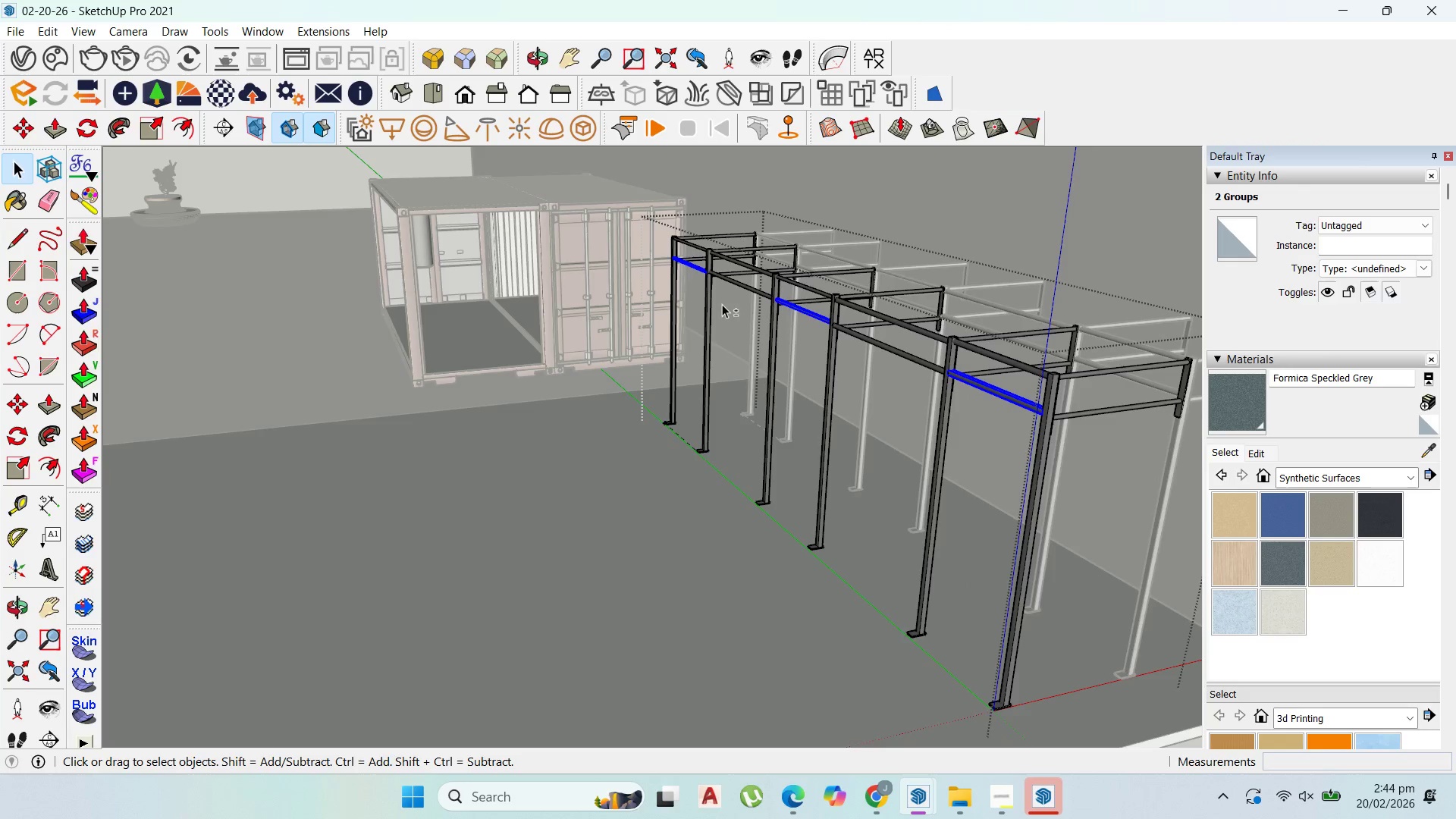 
key(Shift+ShiftLeft)
 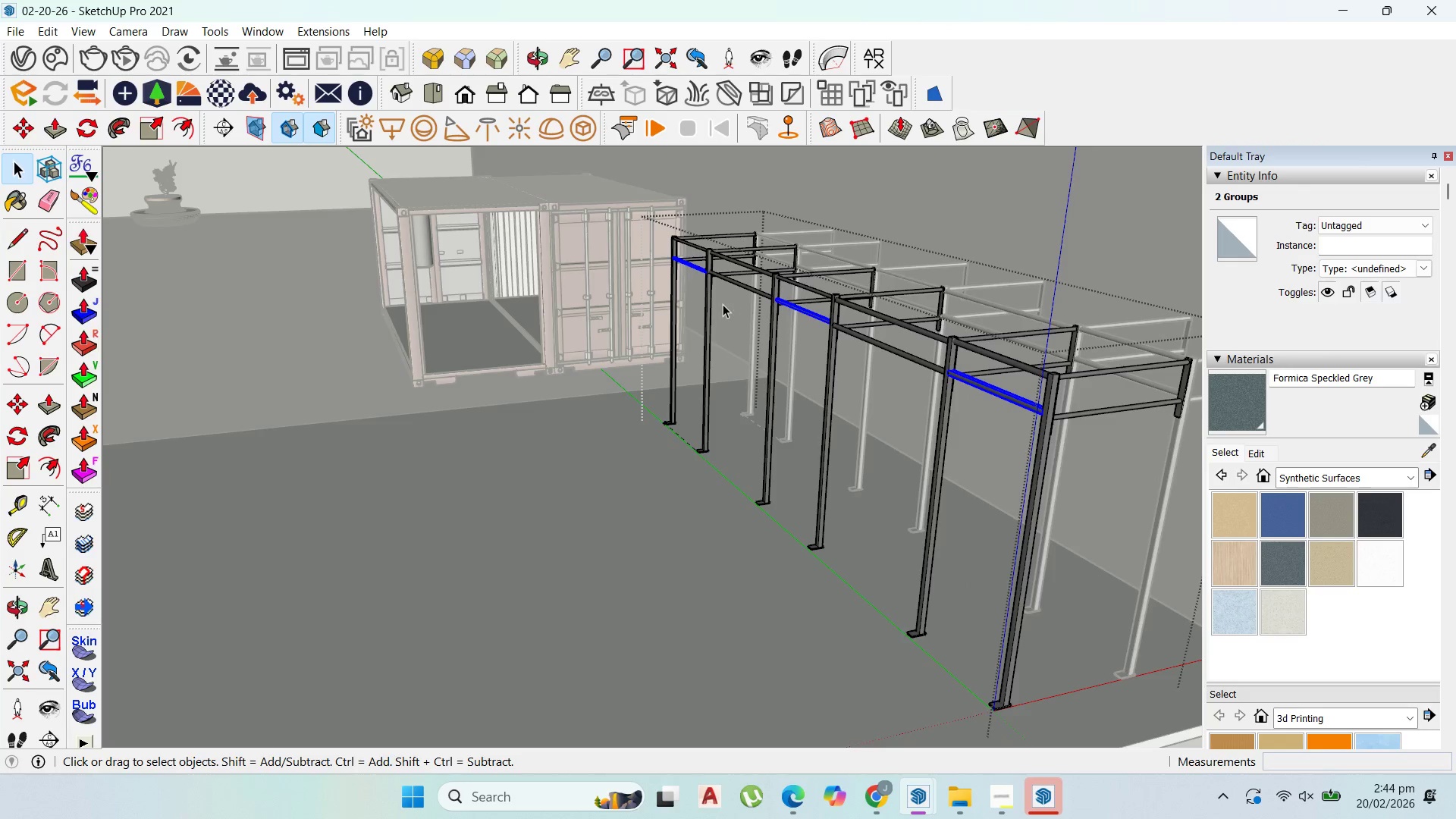 
key(Shift+ShiftLeft)
 